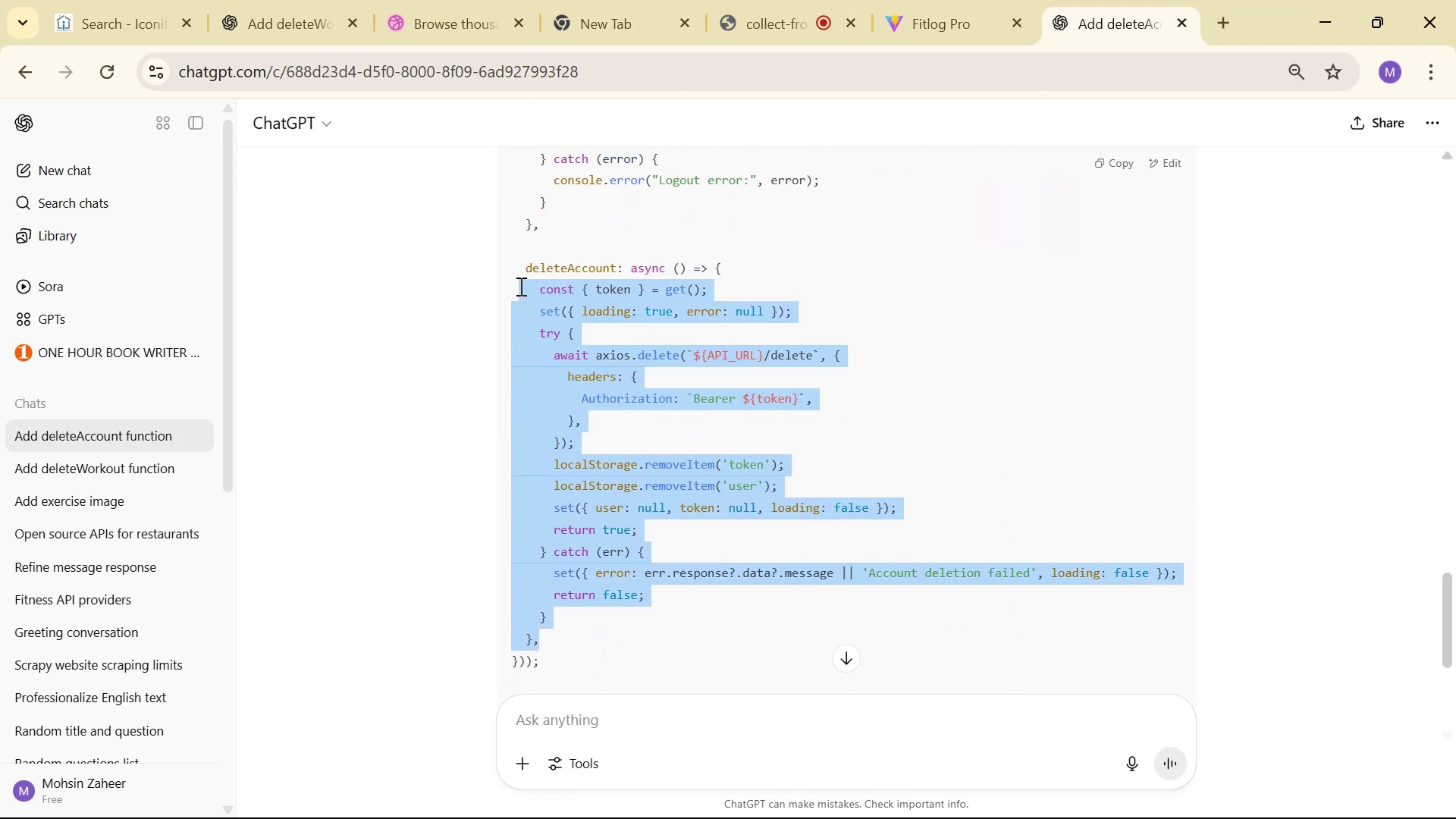 
key(Control+ControlLeft)
 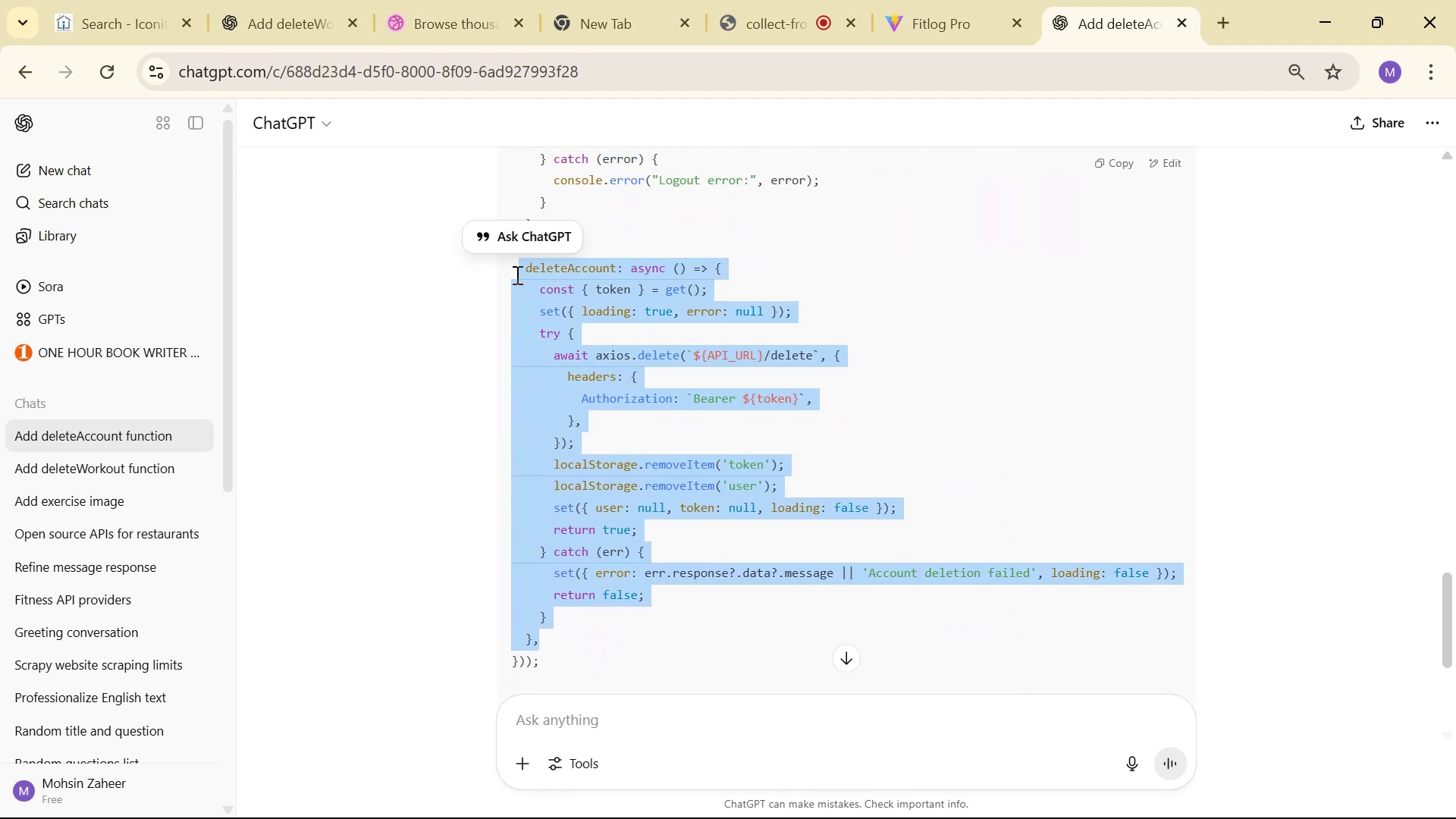 
key(Control+C)
 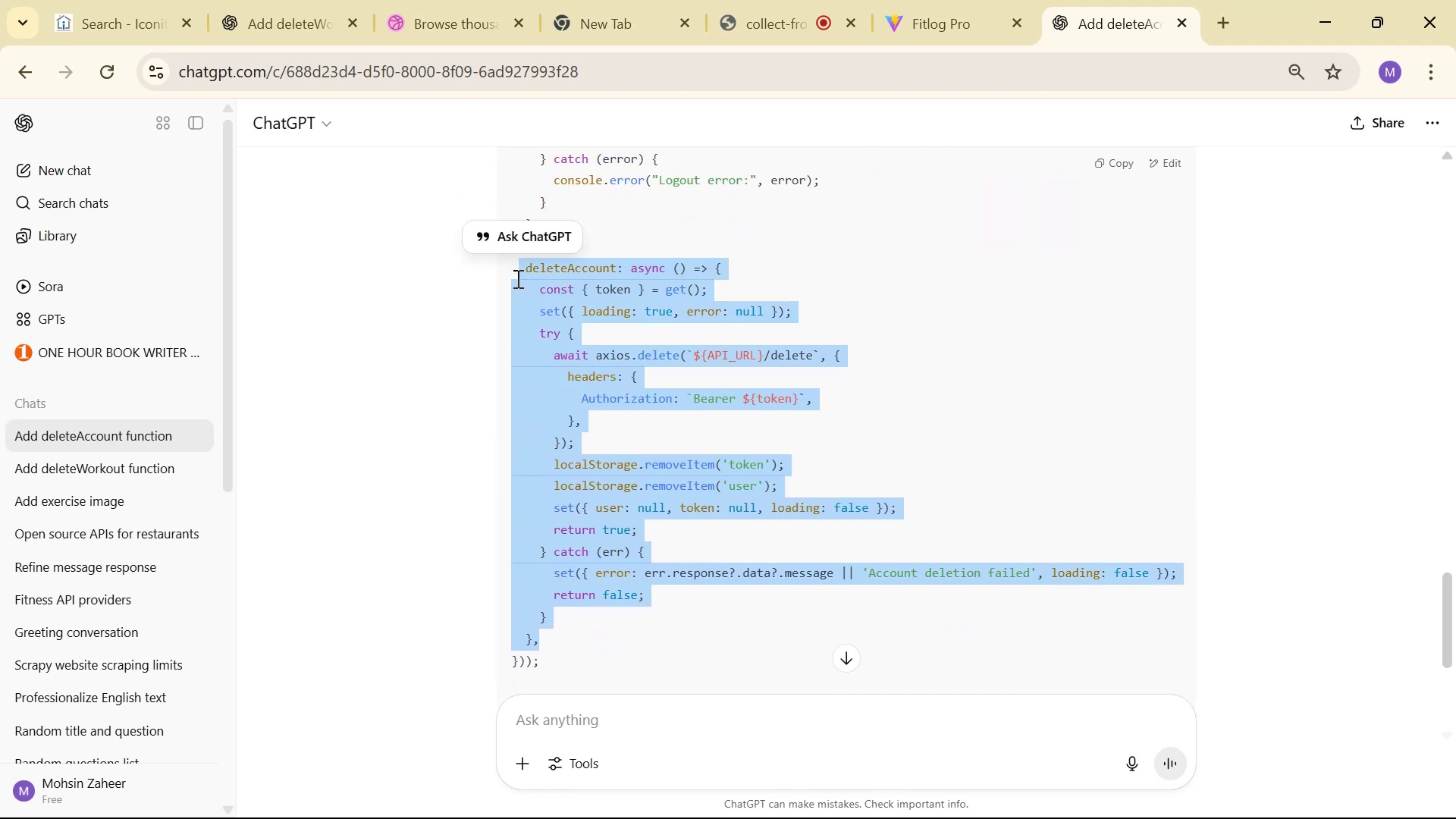 
key(Alt+AltLeft)
 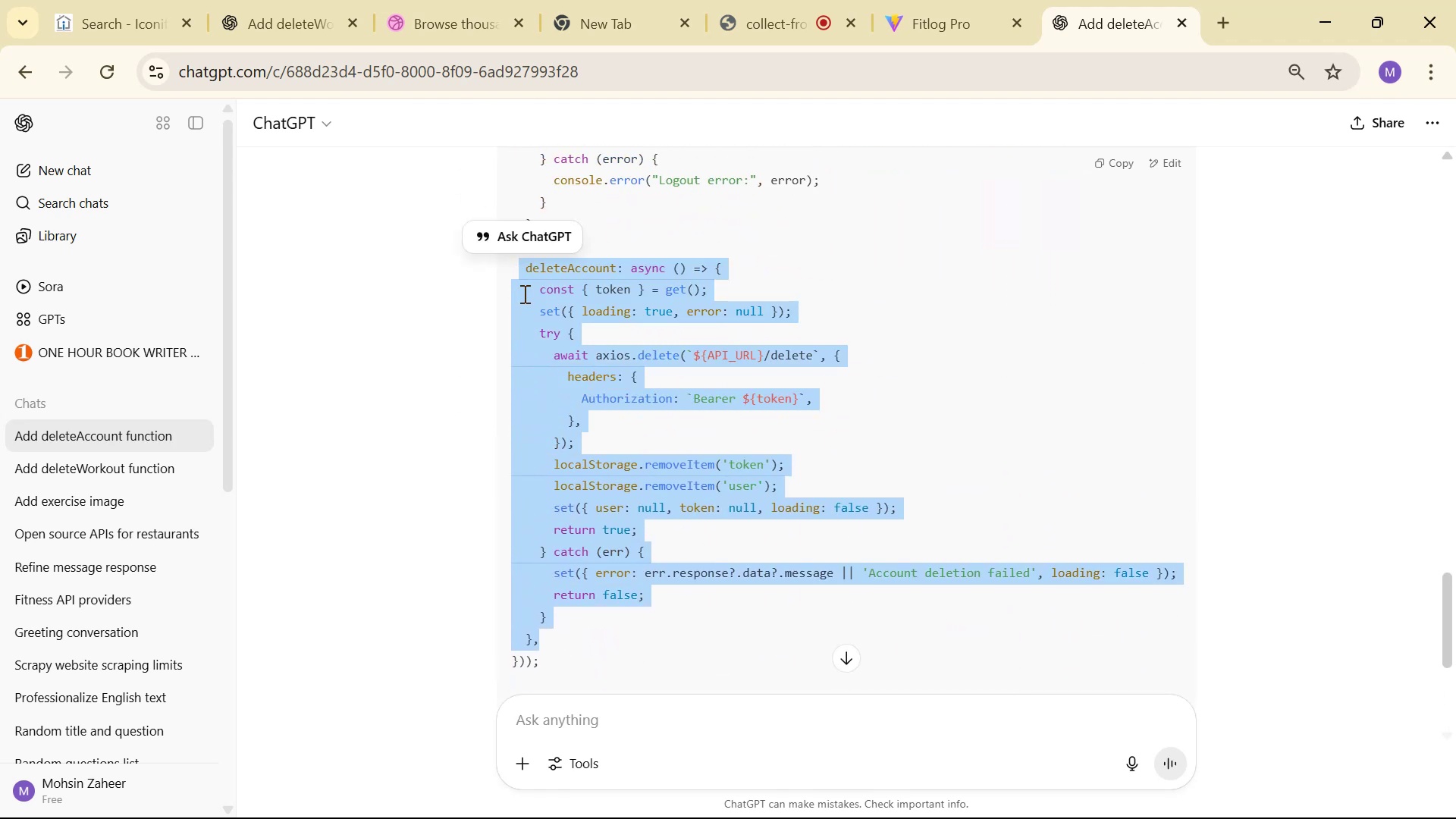 
key(Alt+Tab)
 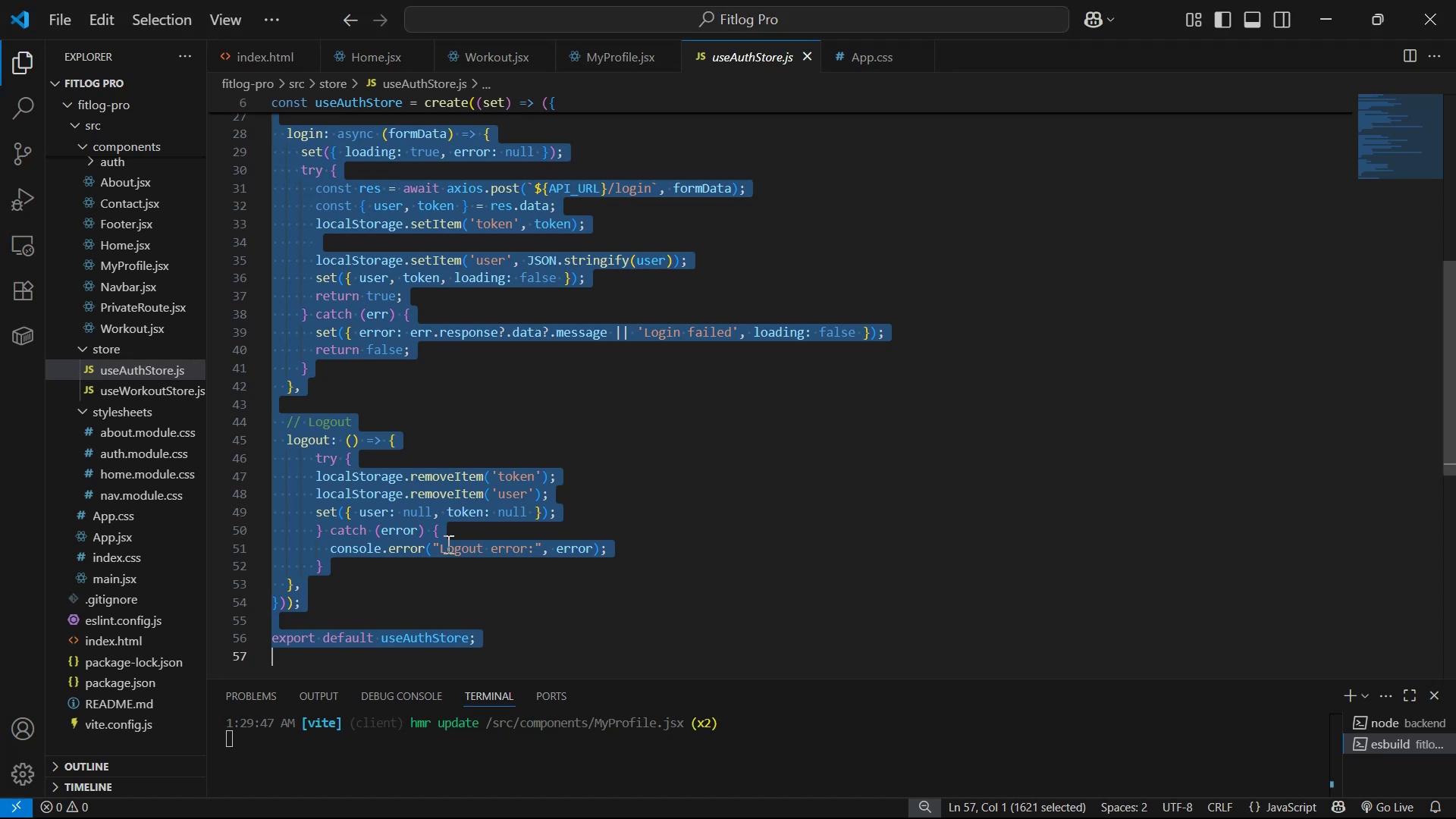 
scroll: coordinate [467, 580], scroll_direction: down, amount: 2.0
 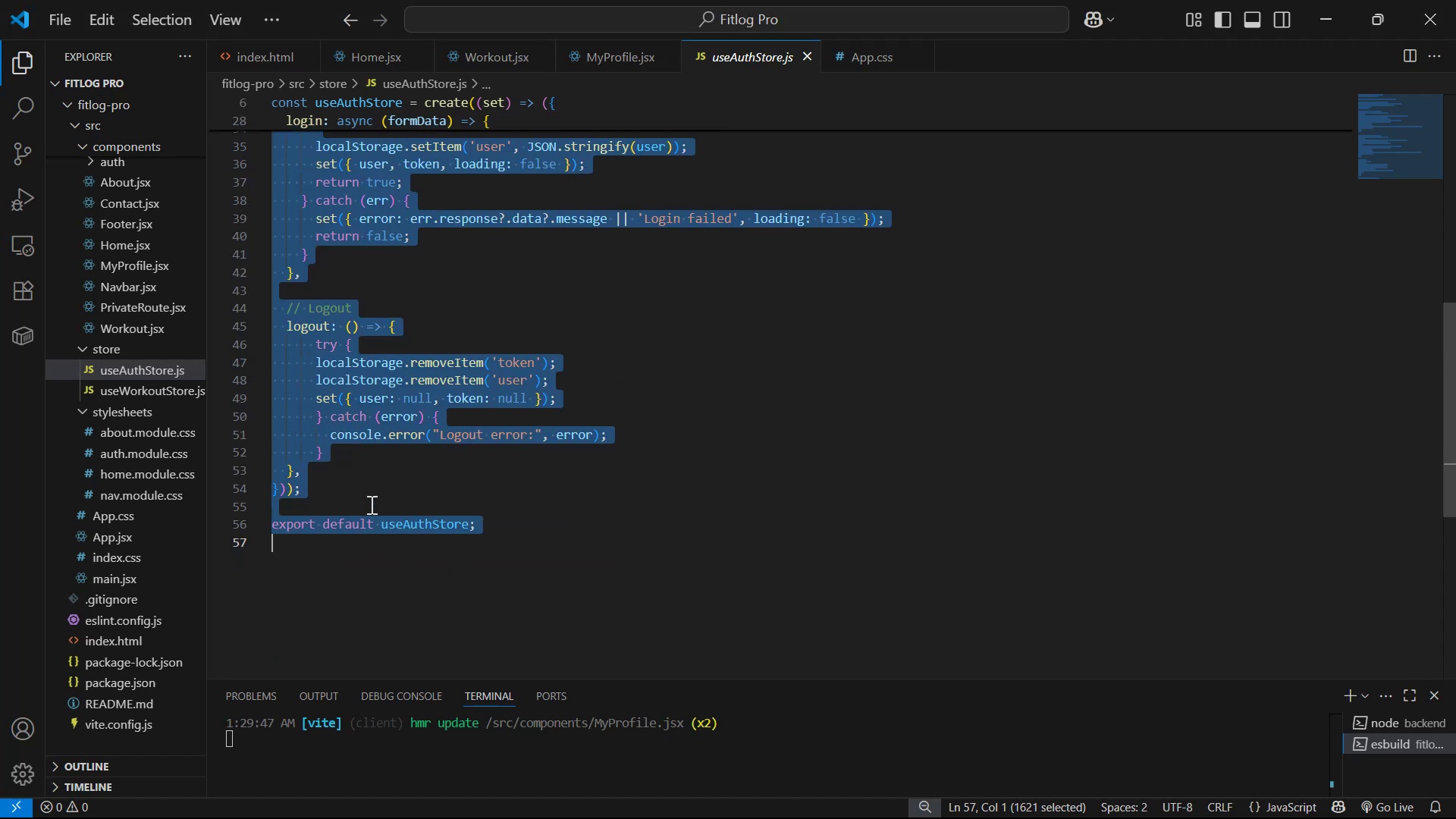 
left_click([372, 491])
 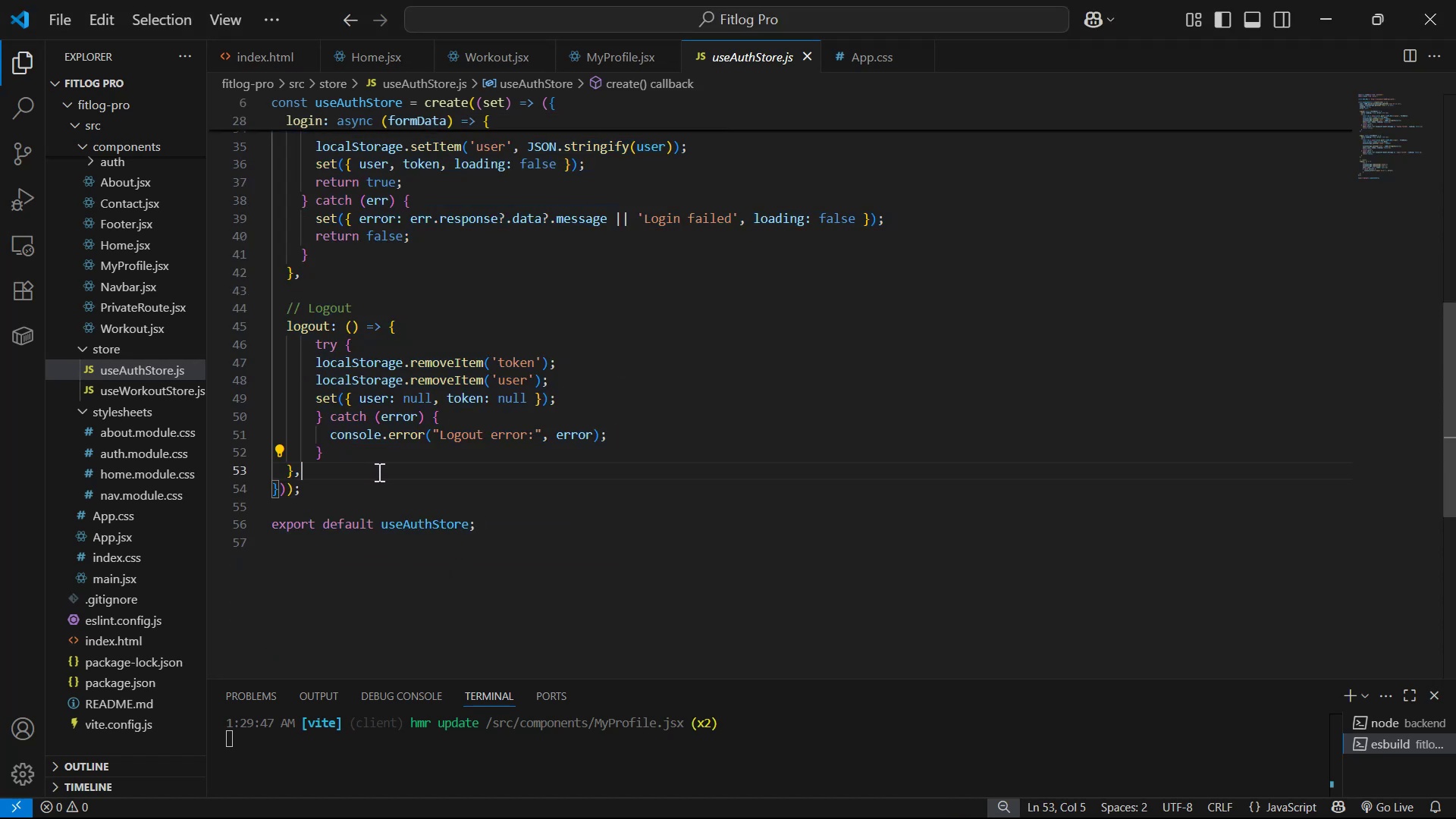 
key(Enter)
 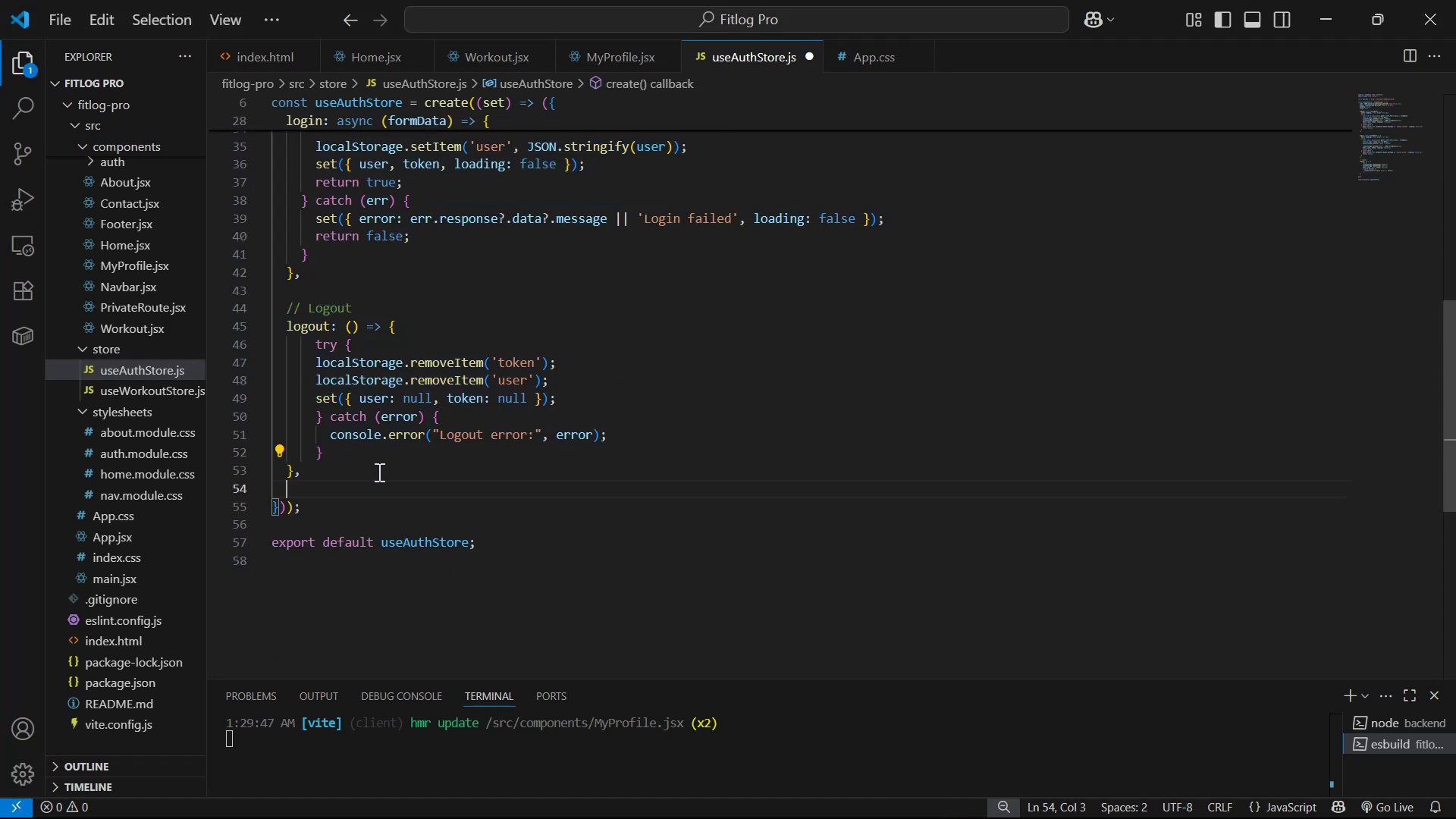 
key(Control+V)
 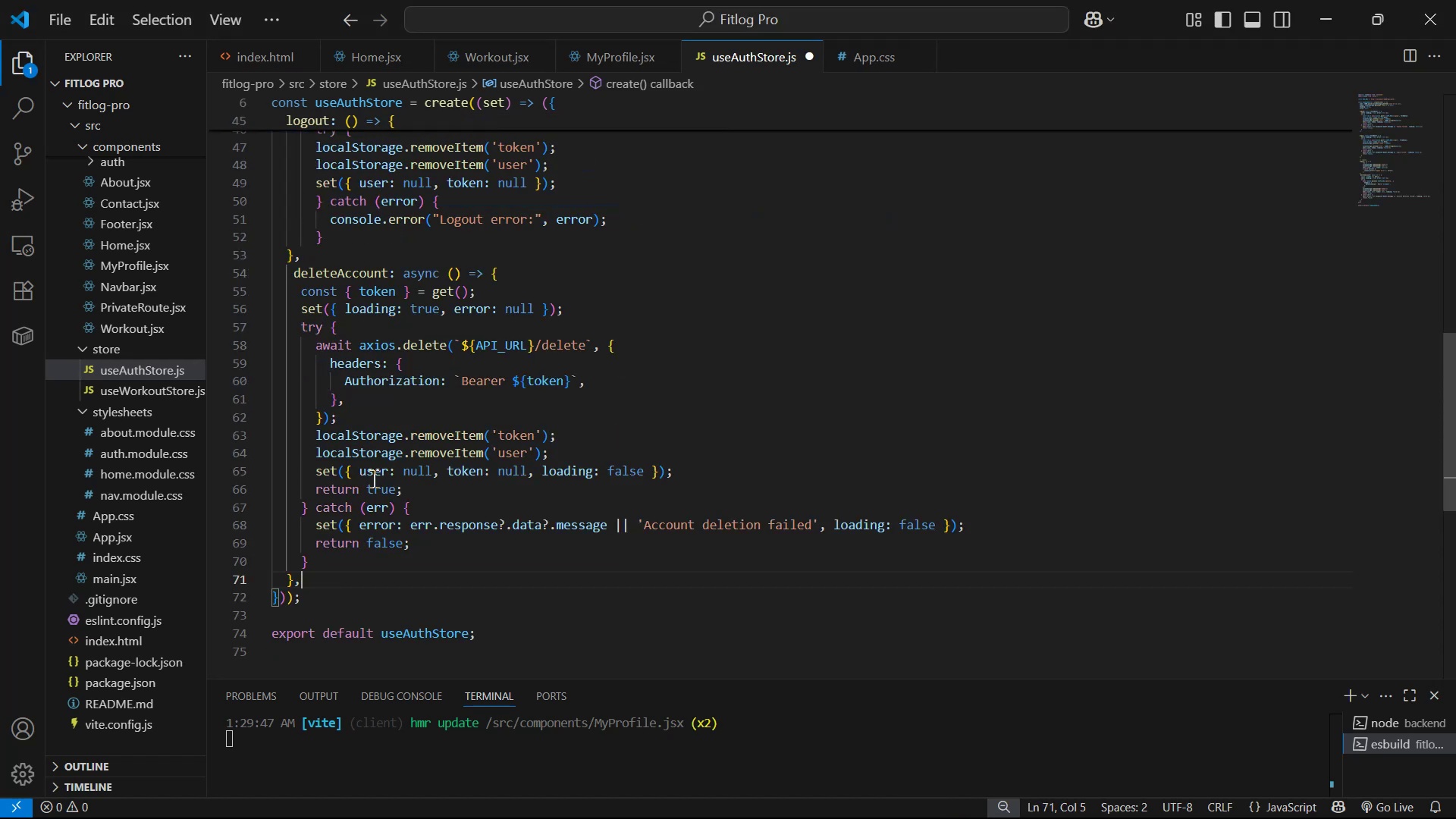 
key(Control+S)
 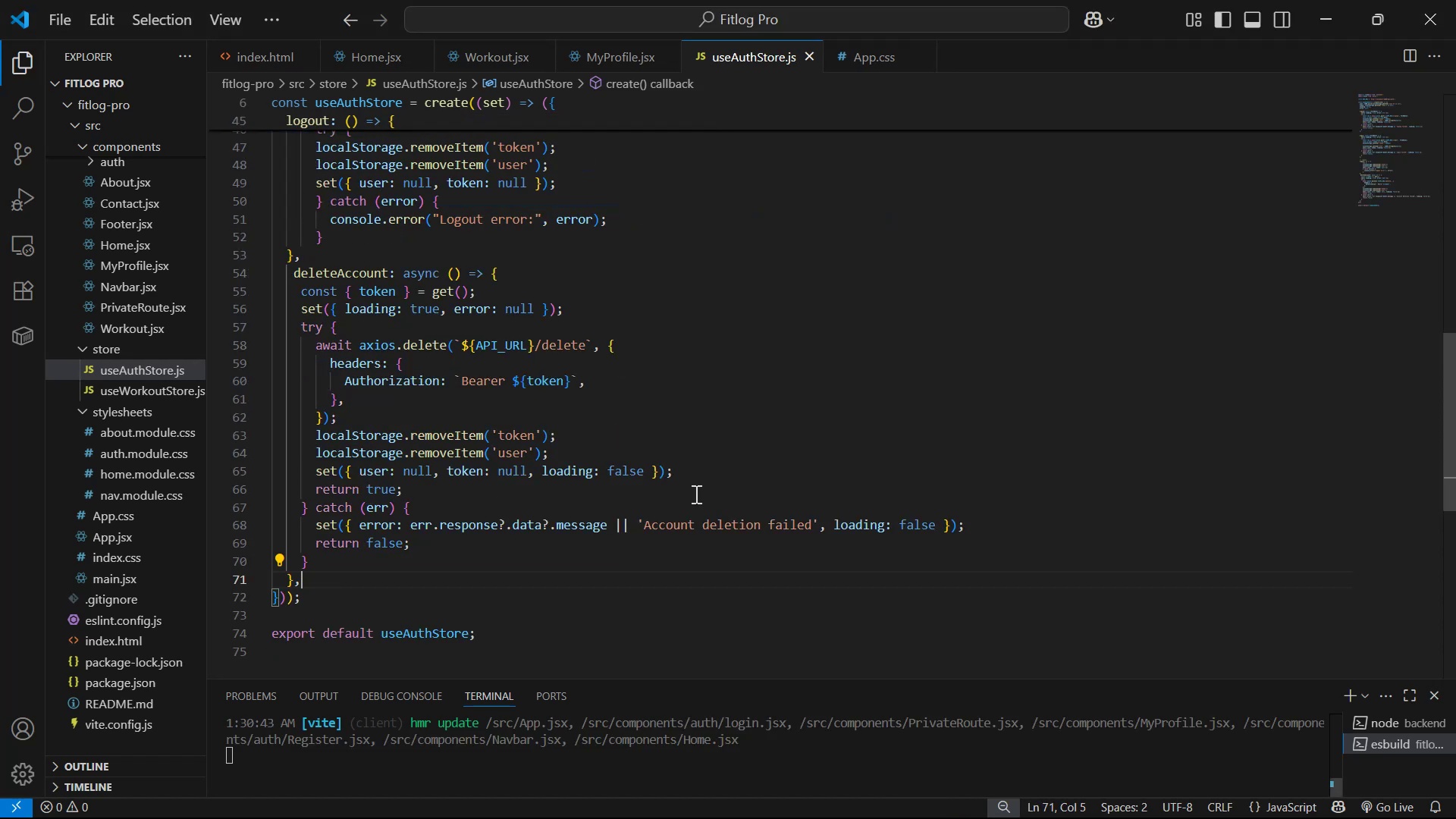 
key(Alt+AltLeft)
 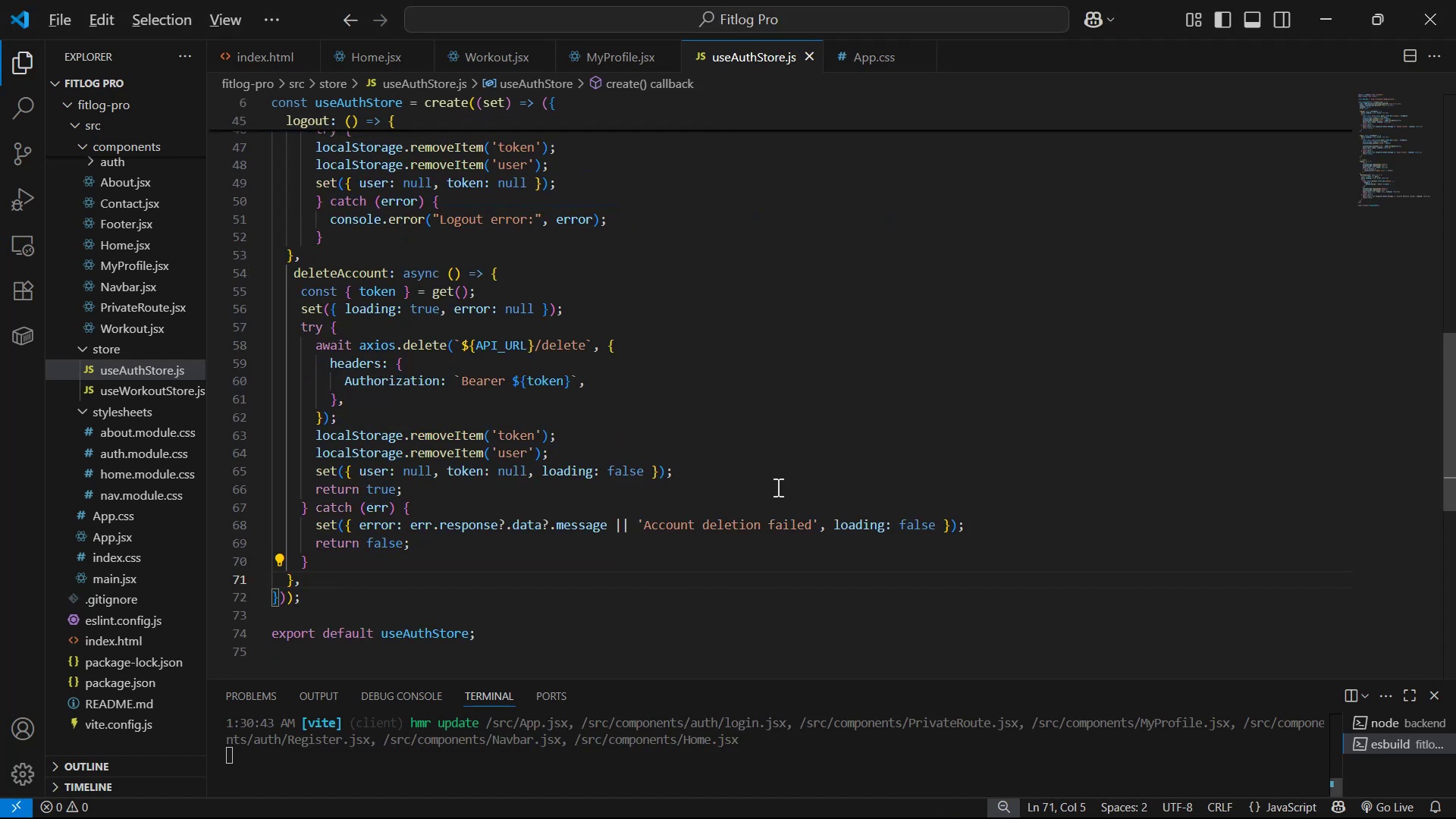 
key(Alt+Tab)
 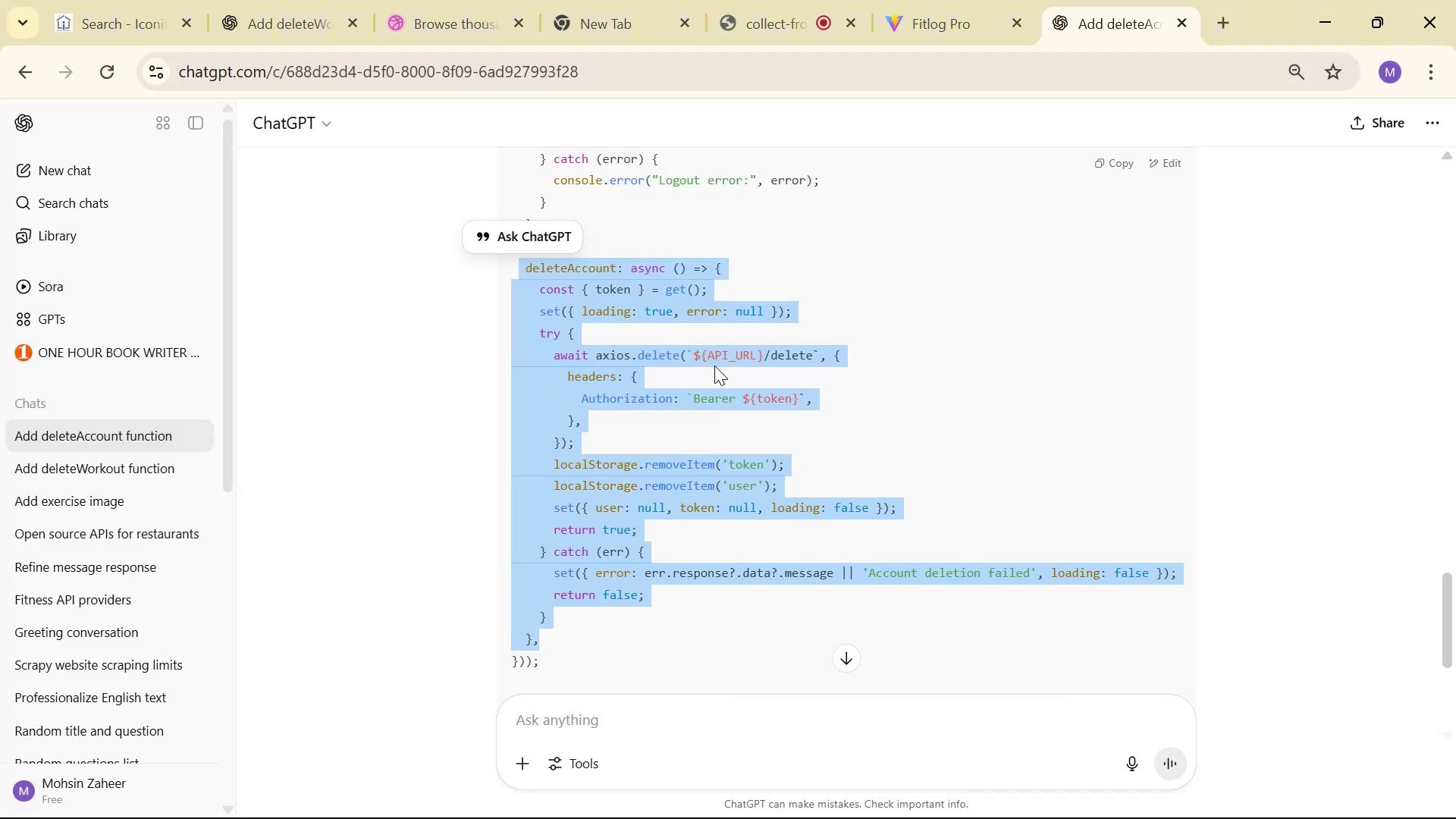 
scroll: coordinate [736, 375], scroll_direction: down, amount: 7.0
 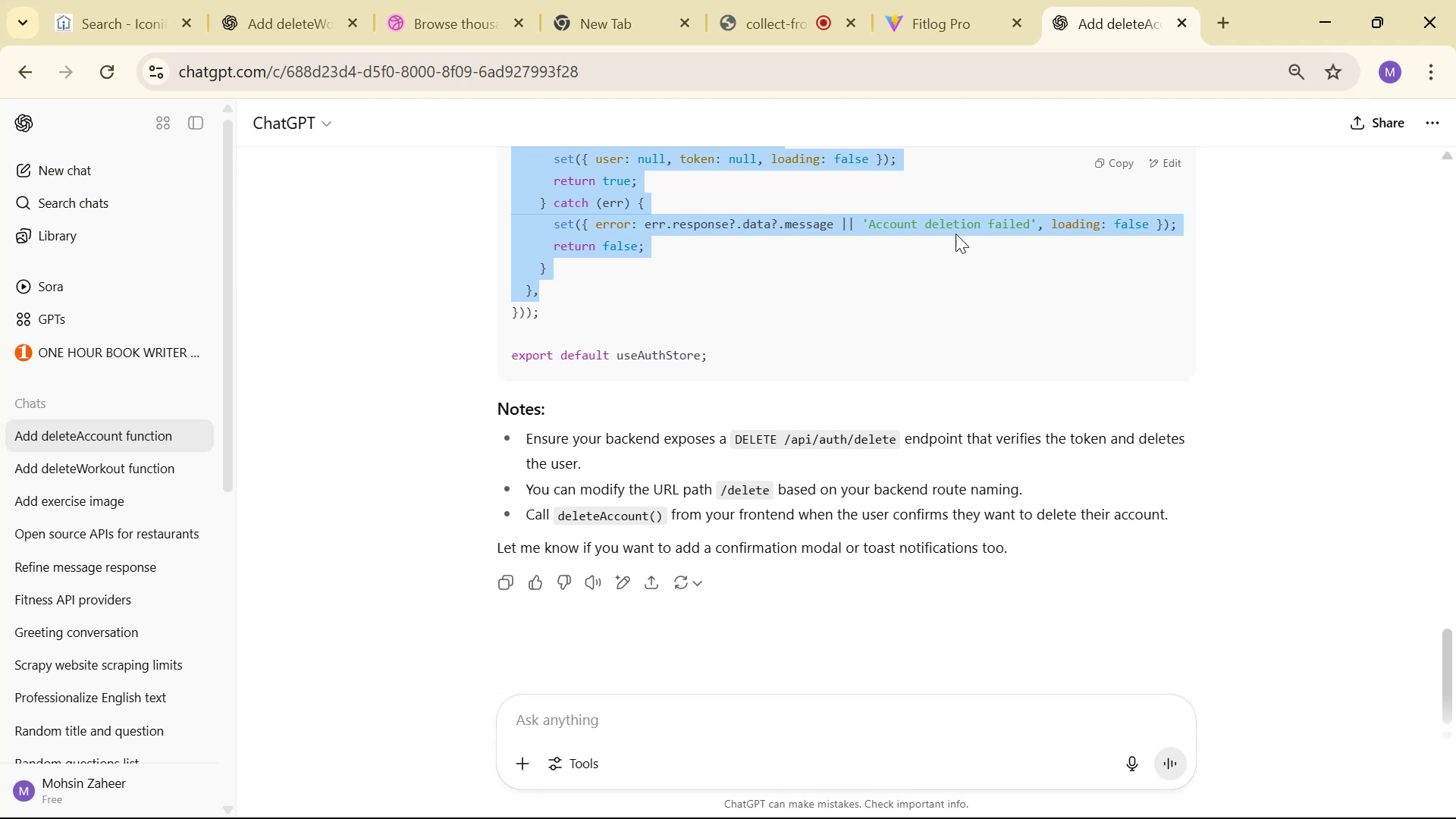 
wait(5.25)
 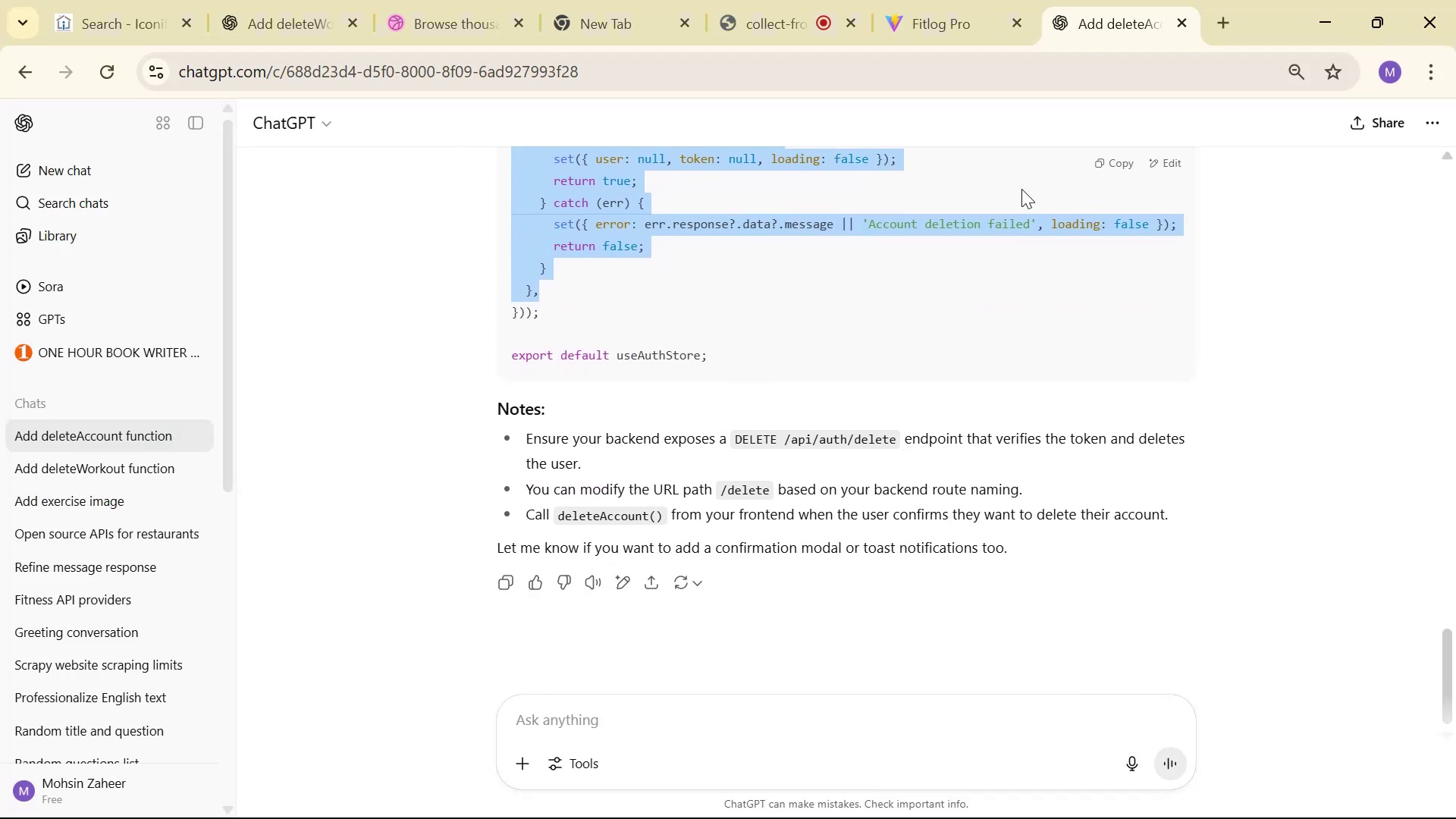 
scroll: coordinate [940, 432], scroll_direction: down, amount: 1.0
 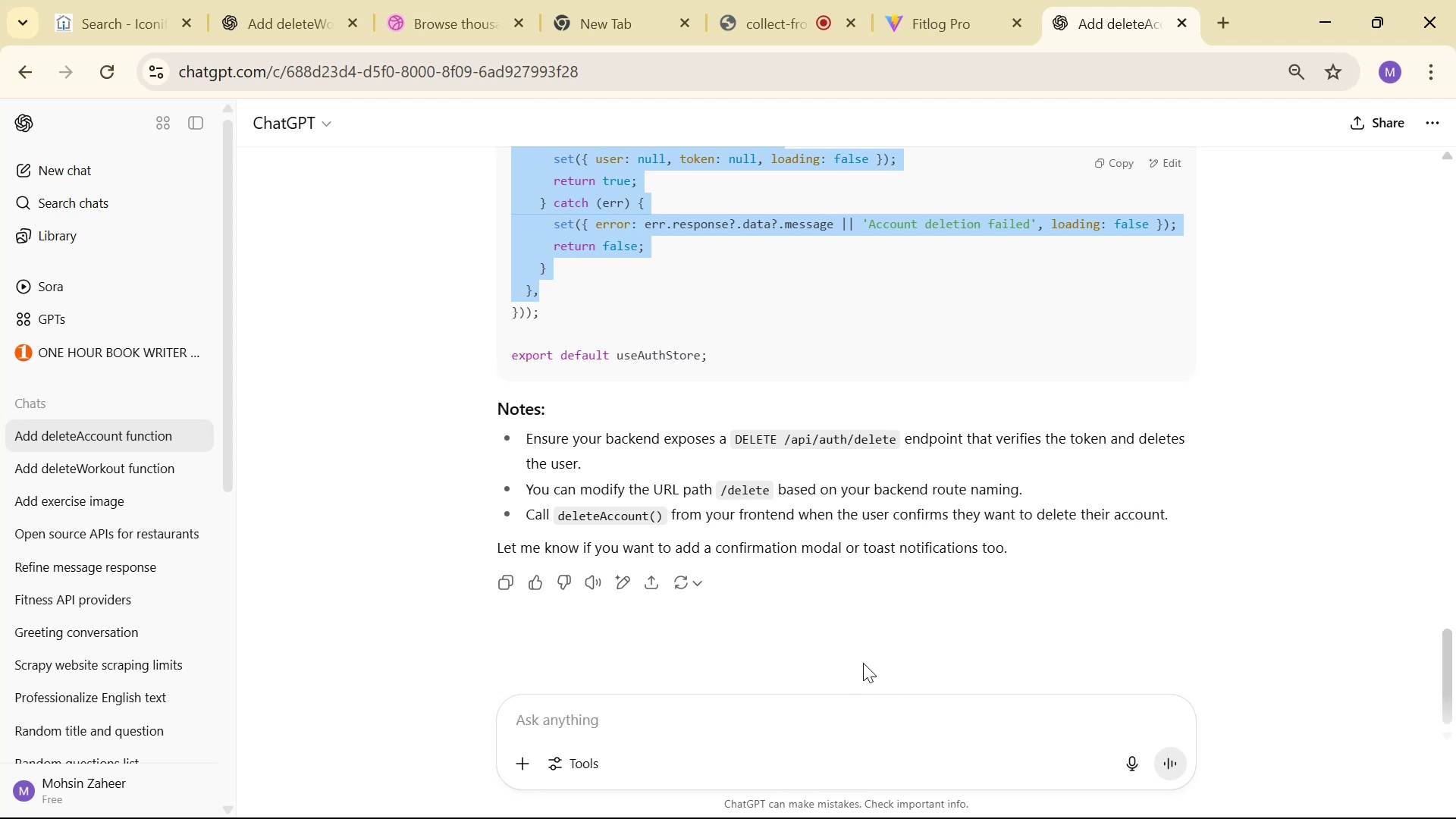 
key(Alt+AltLeft)
 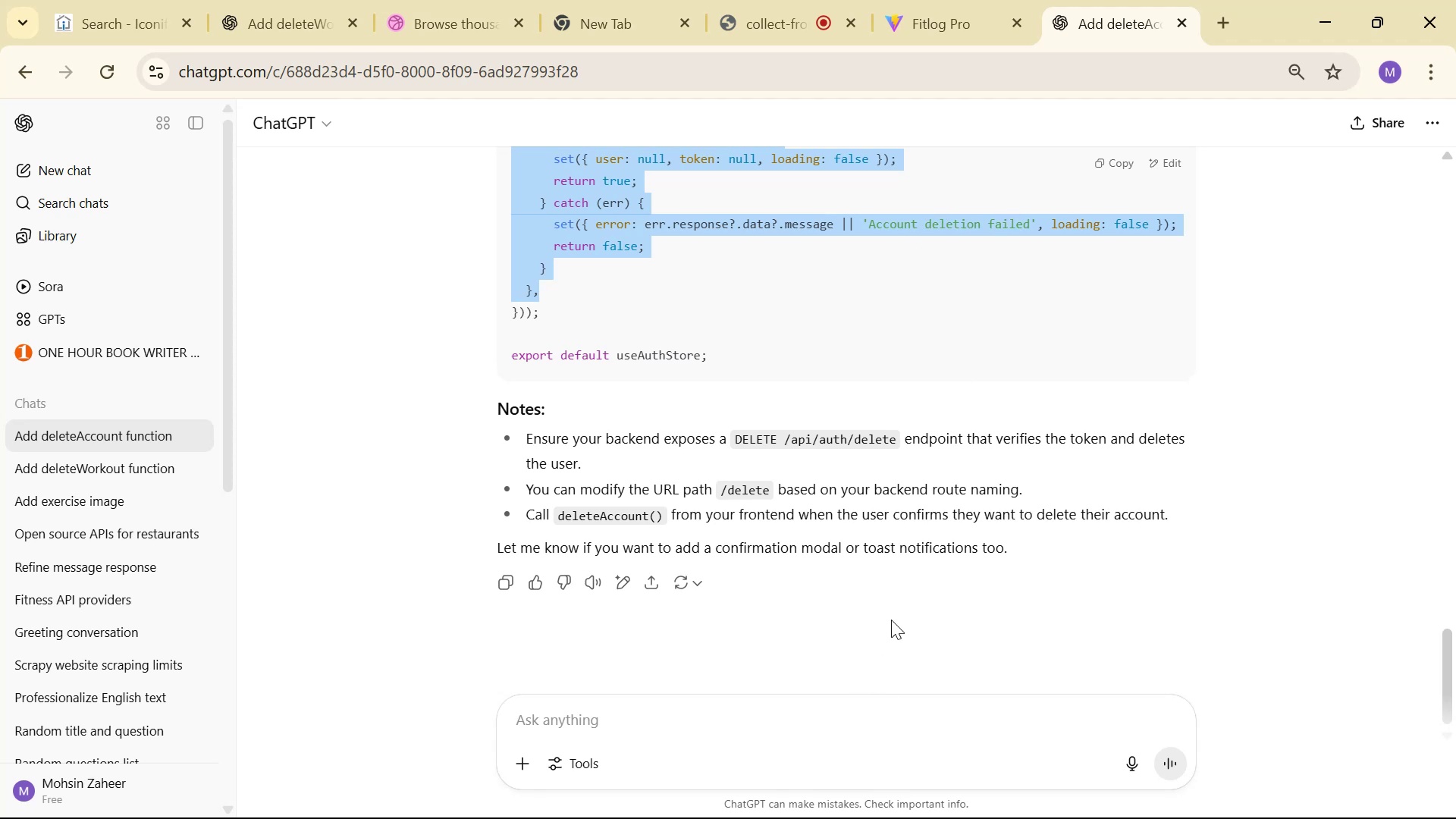 
key(Alt+Tab)
 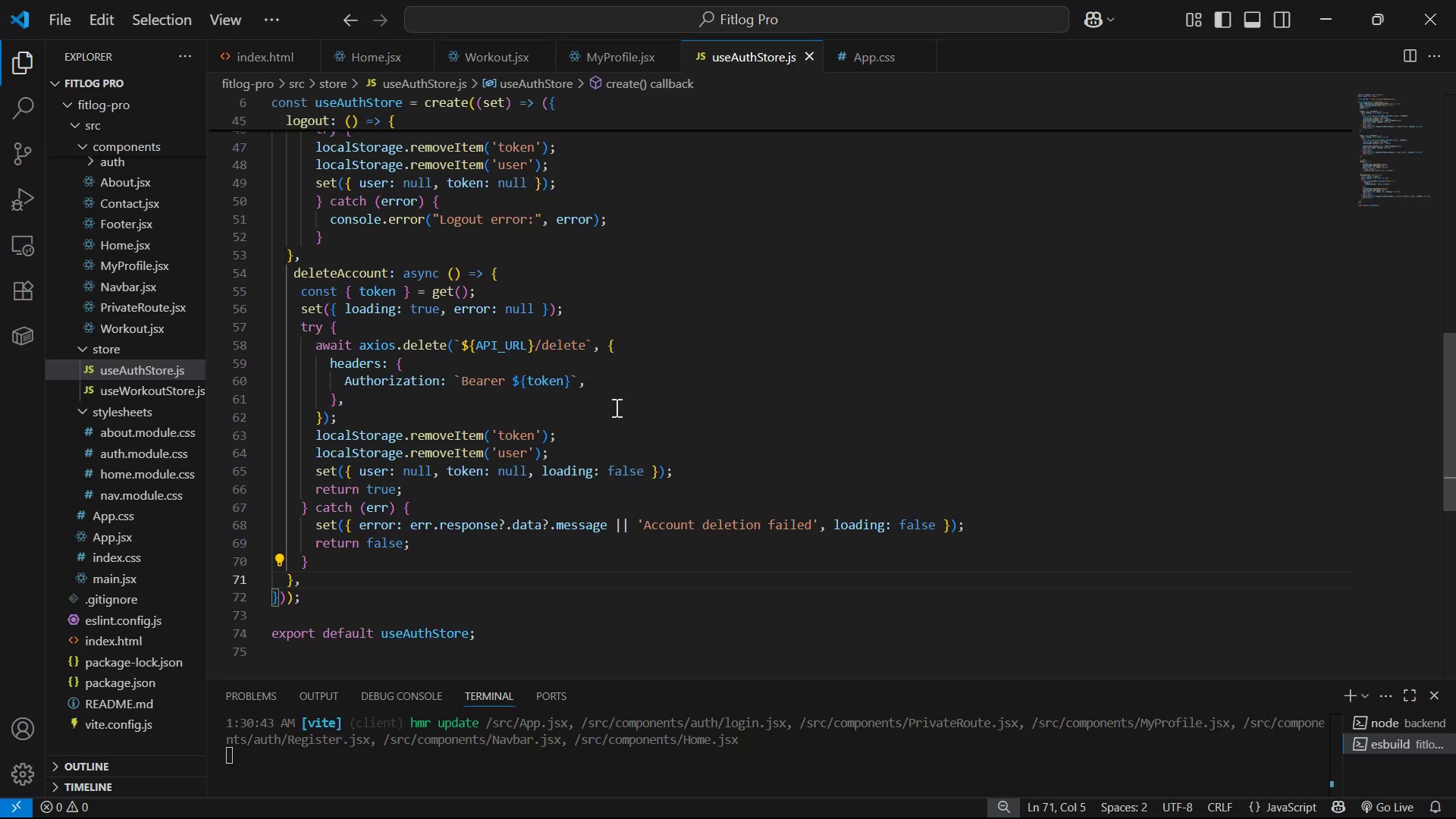 
scroll: coordinate [132, 232], scroll_direction: up, amount: 17.0
 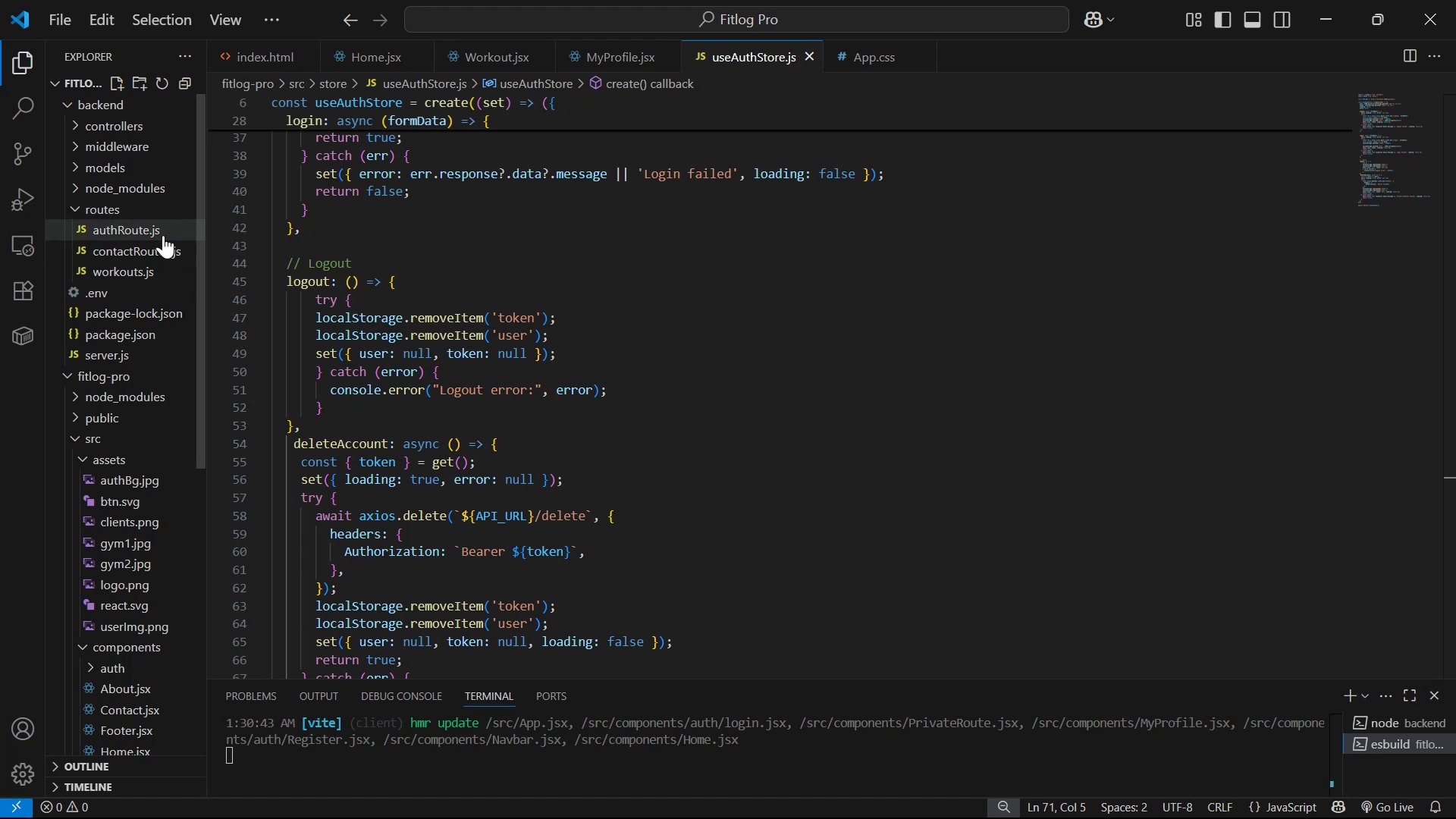 
left_click([157, 230])
 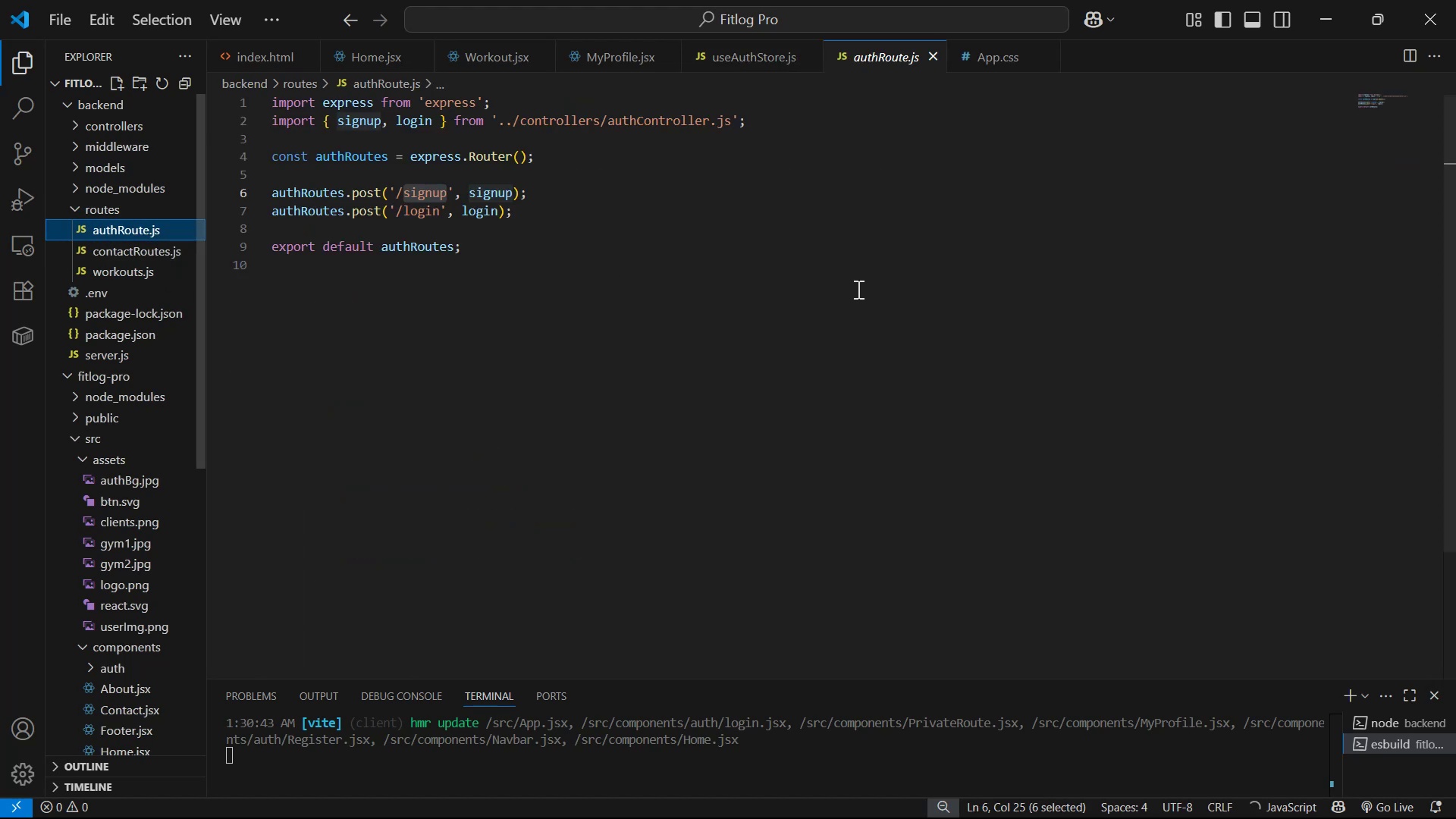 
left_click([910, 291])
 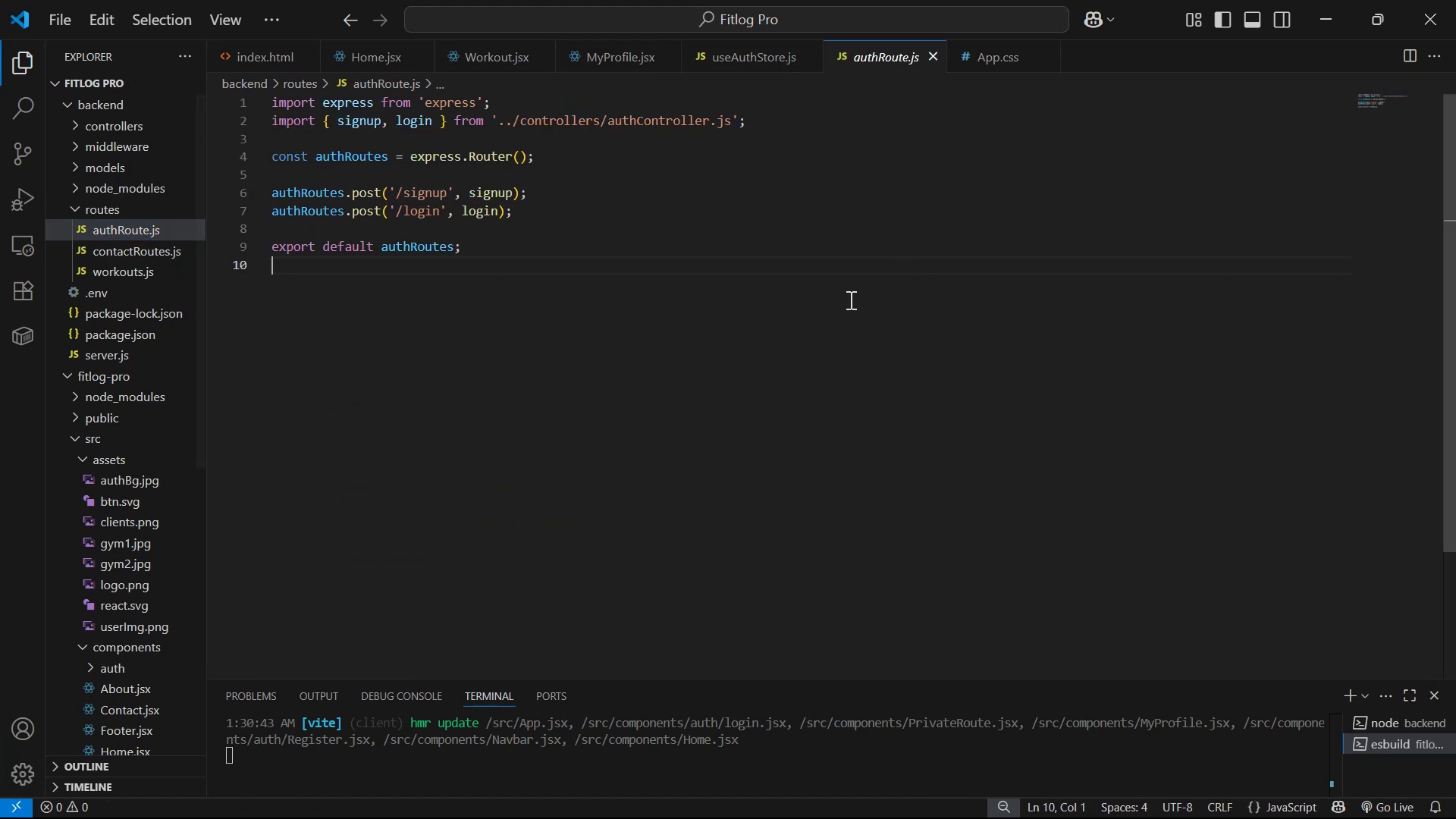 
scroll: coordinate [789, 287], scroll_direction: up, amount: 2.0
 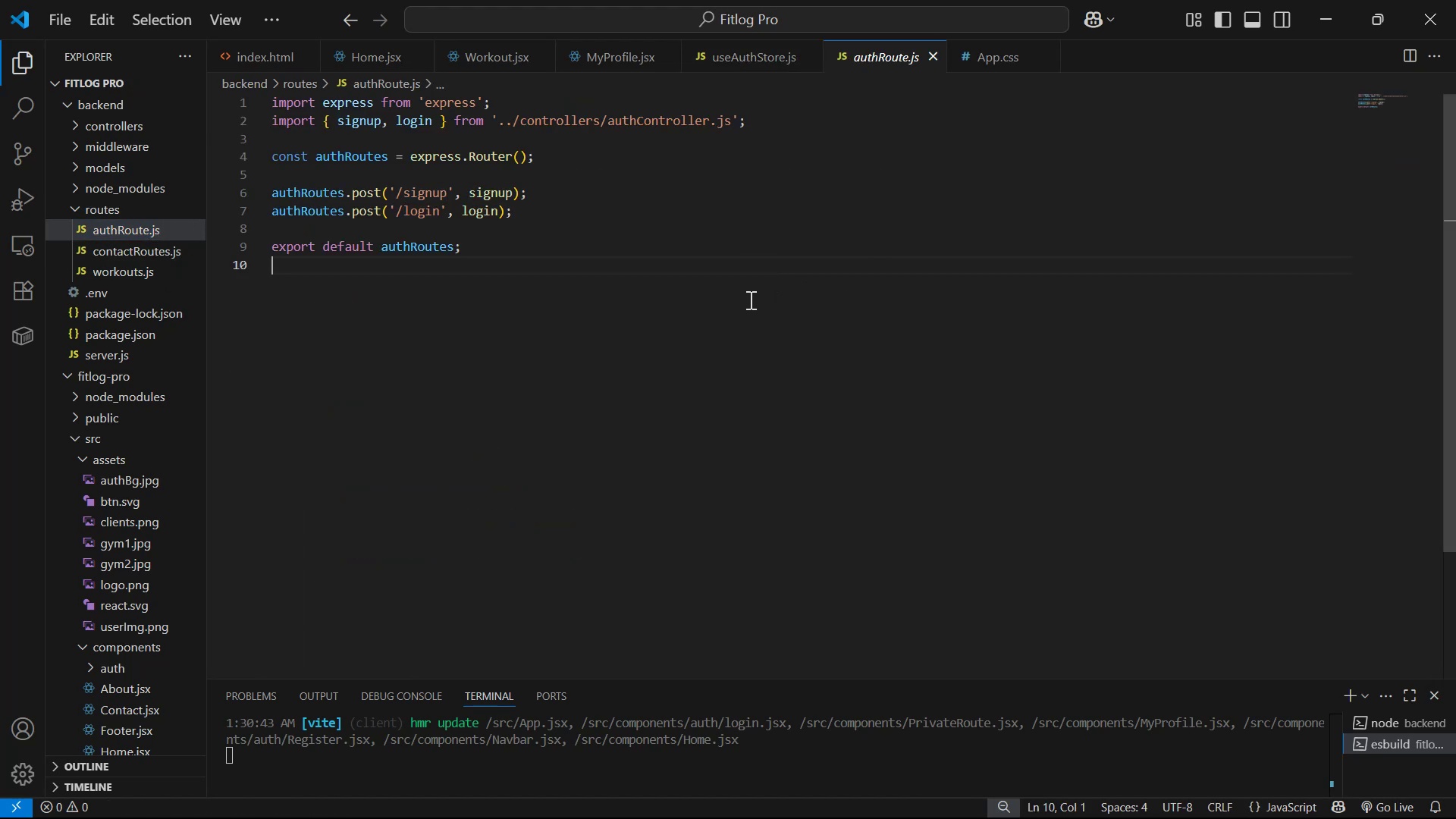 
wait(7.39)
 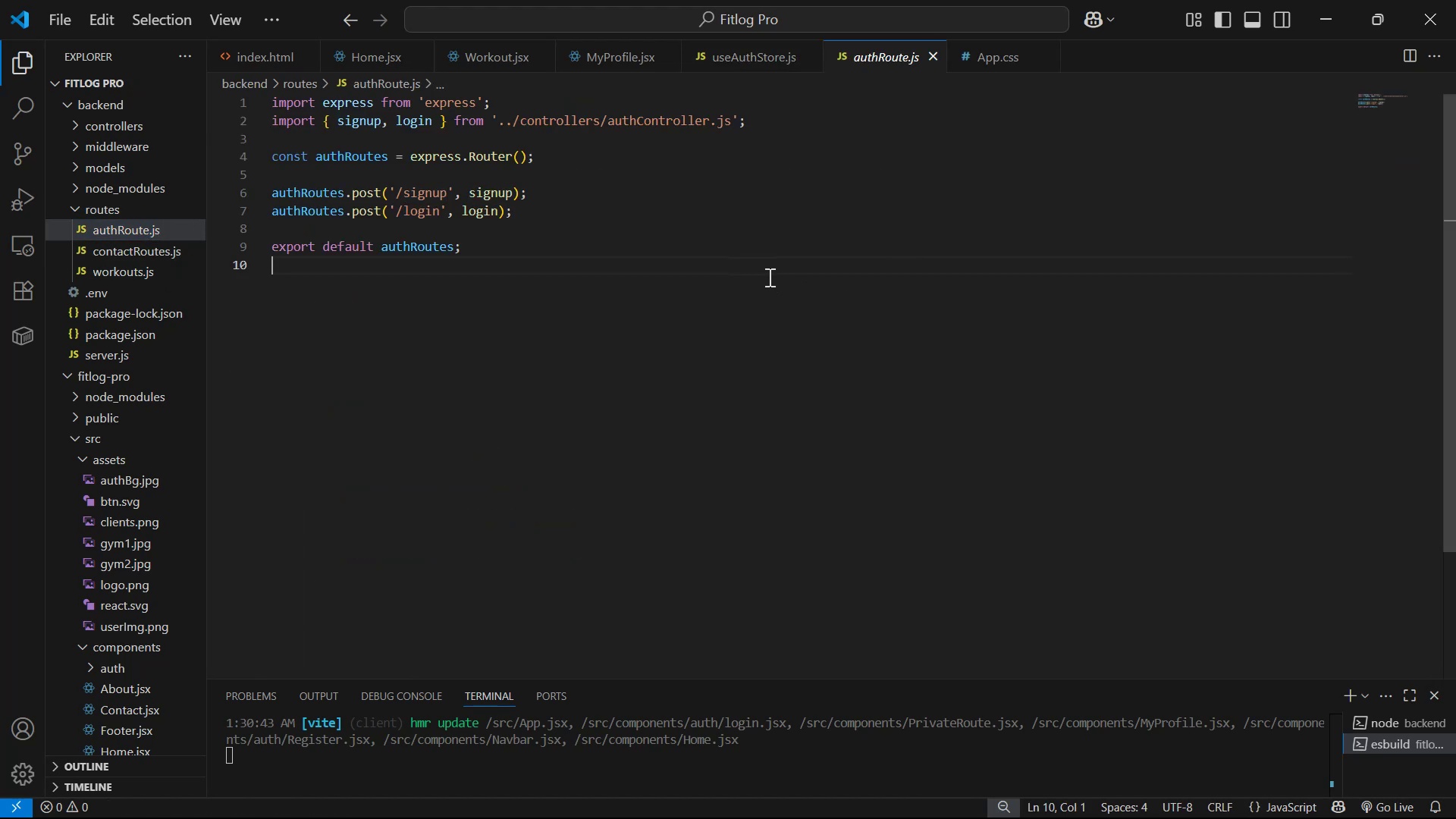 
left_click([748, 256])
 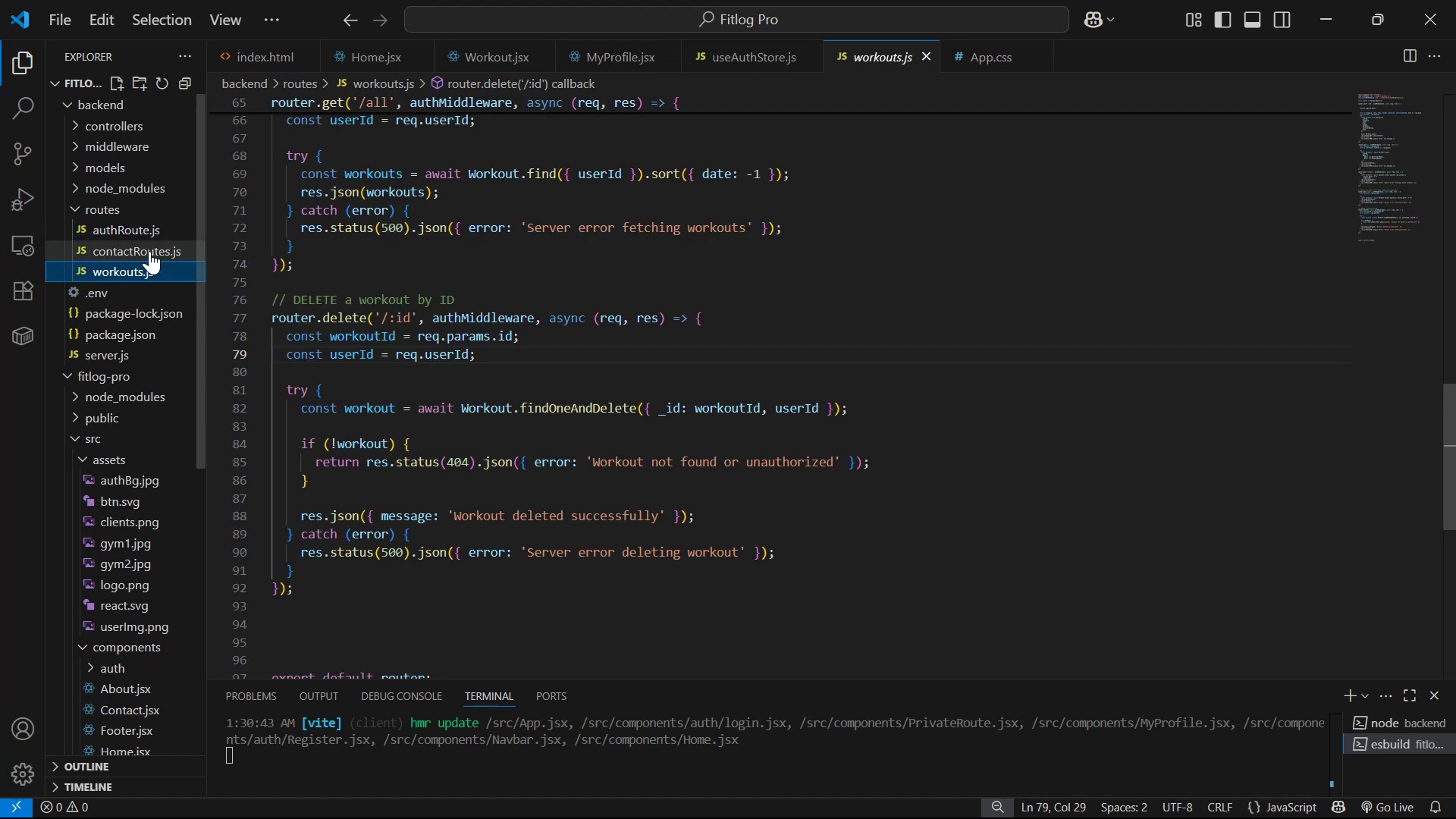 
left_click([140, 125])
 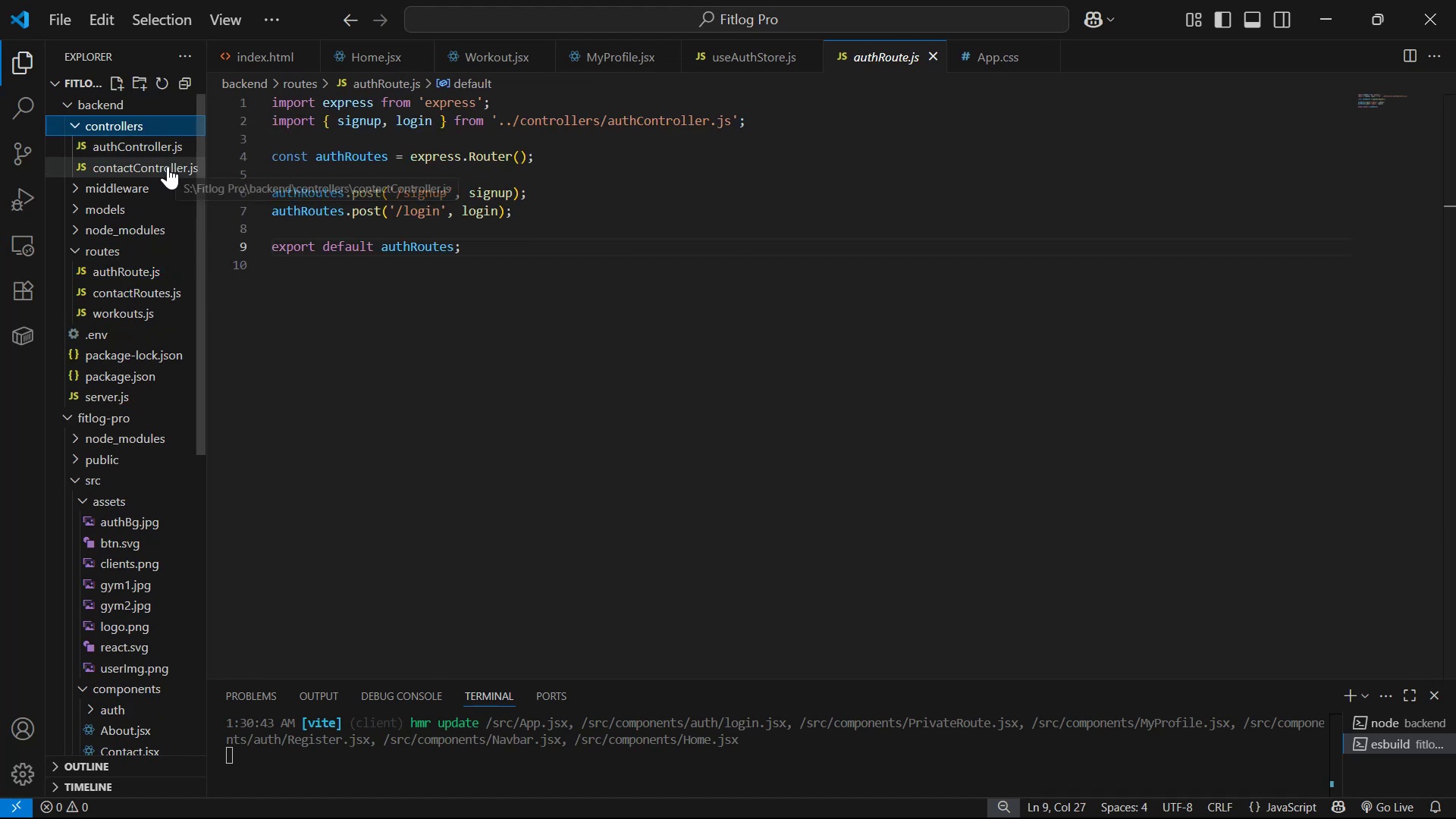 
left_click([171, 149])
 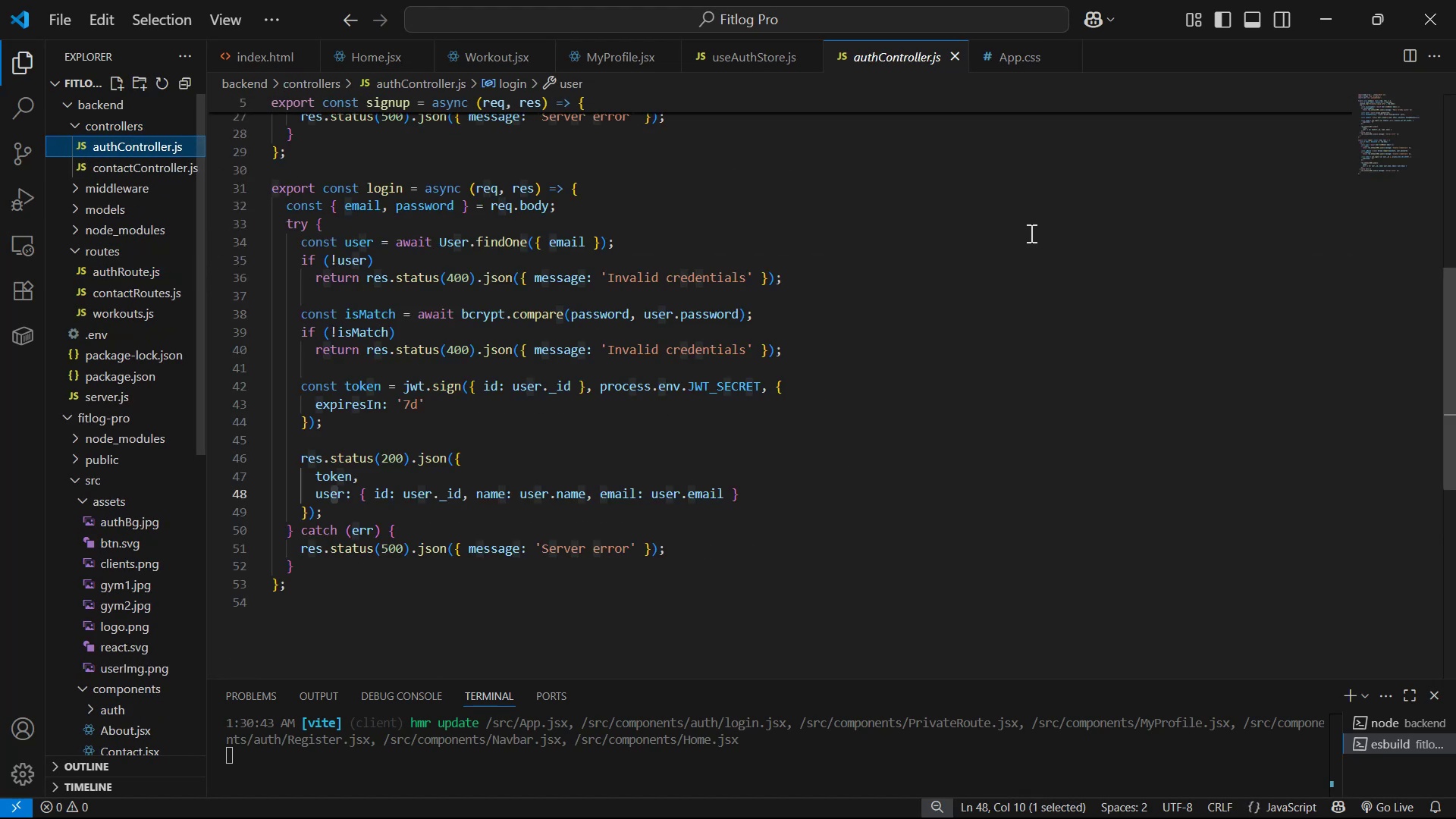 
scroll: coordinate [990, 312], scroll_direction: up, amount: 12.0
 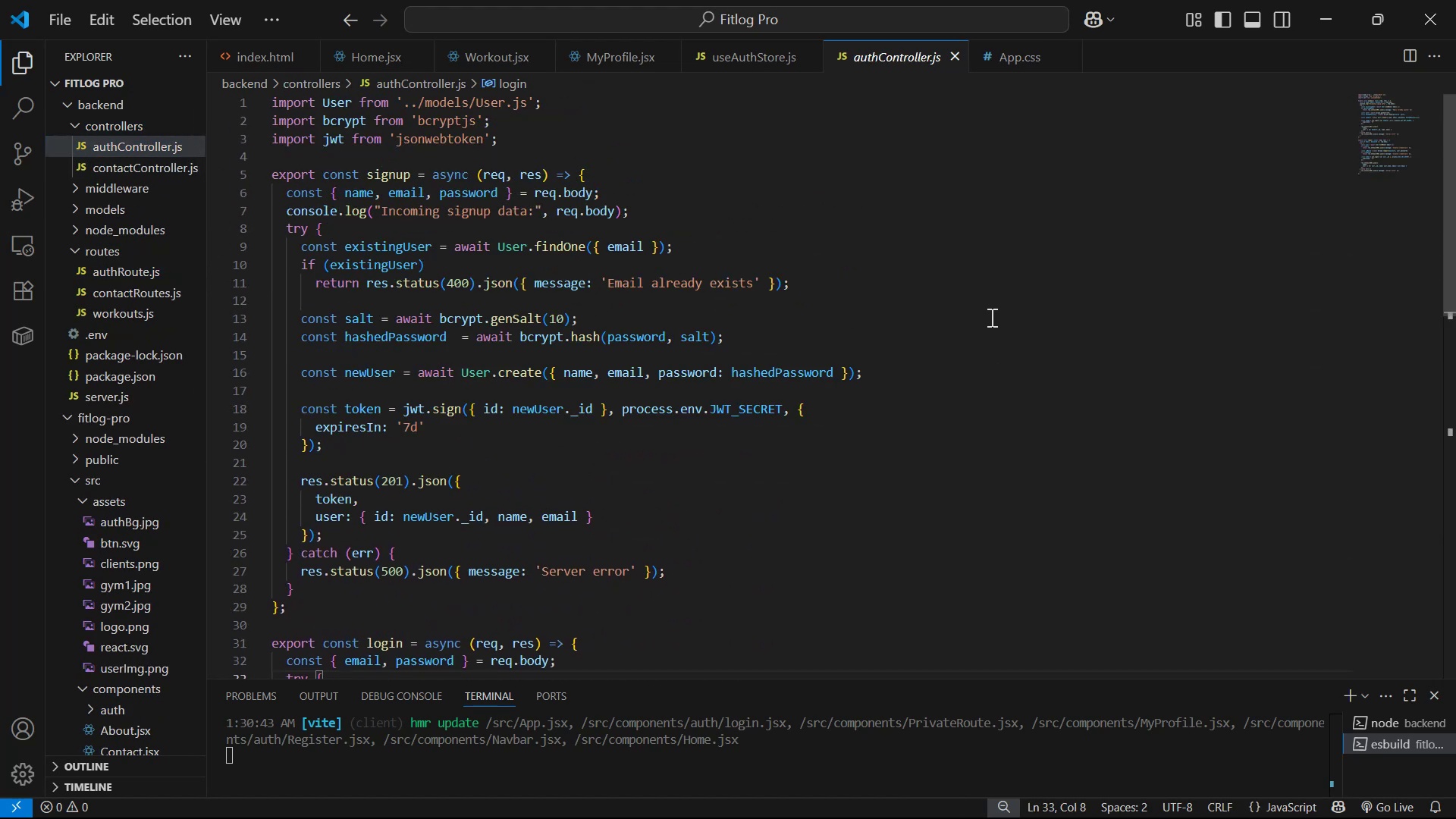 
key(Control+A)
 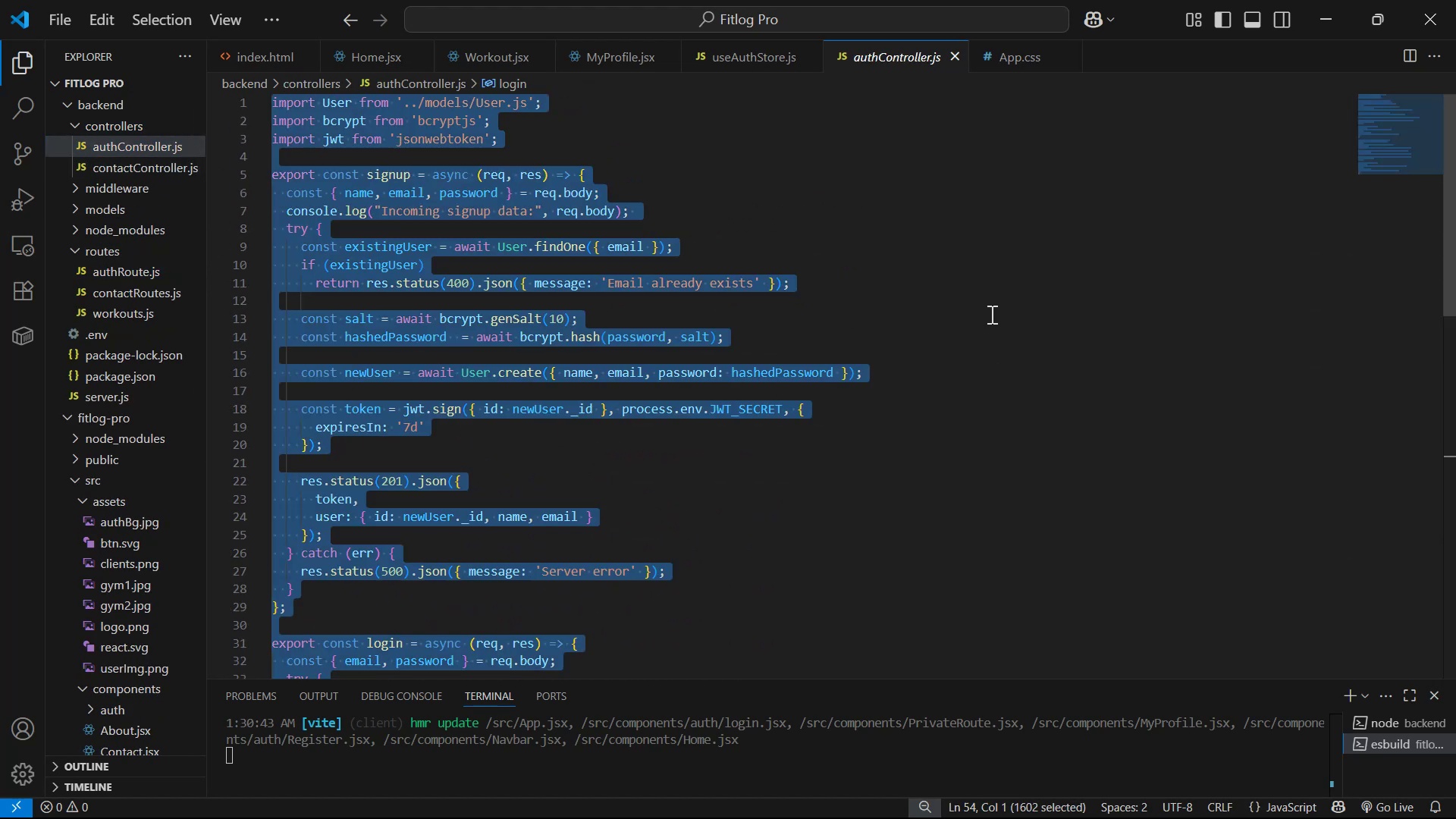 
key(Control+C)
 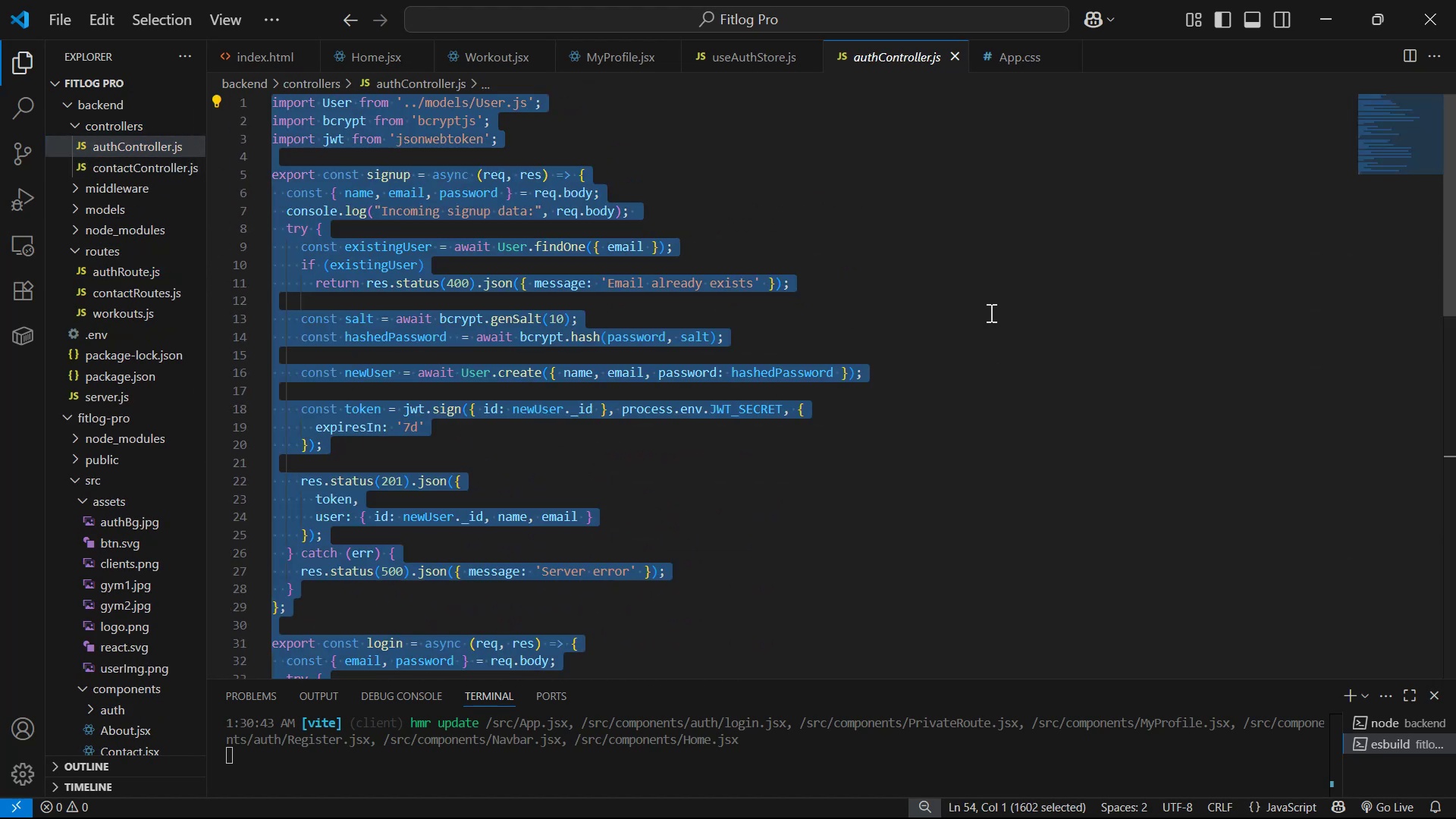 
key(Alt+Tab)
 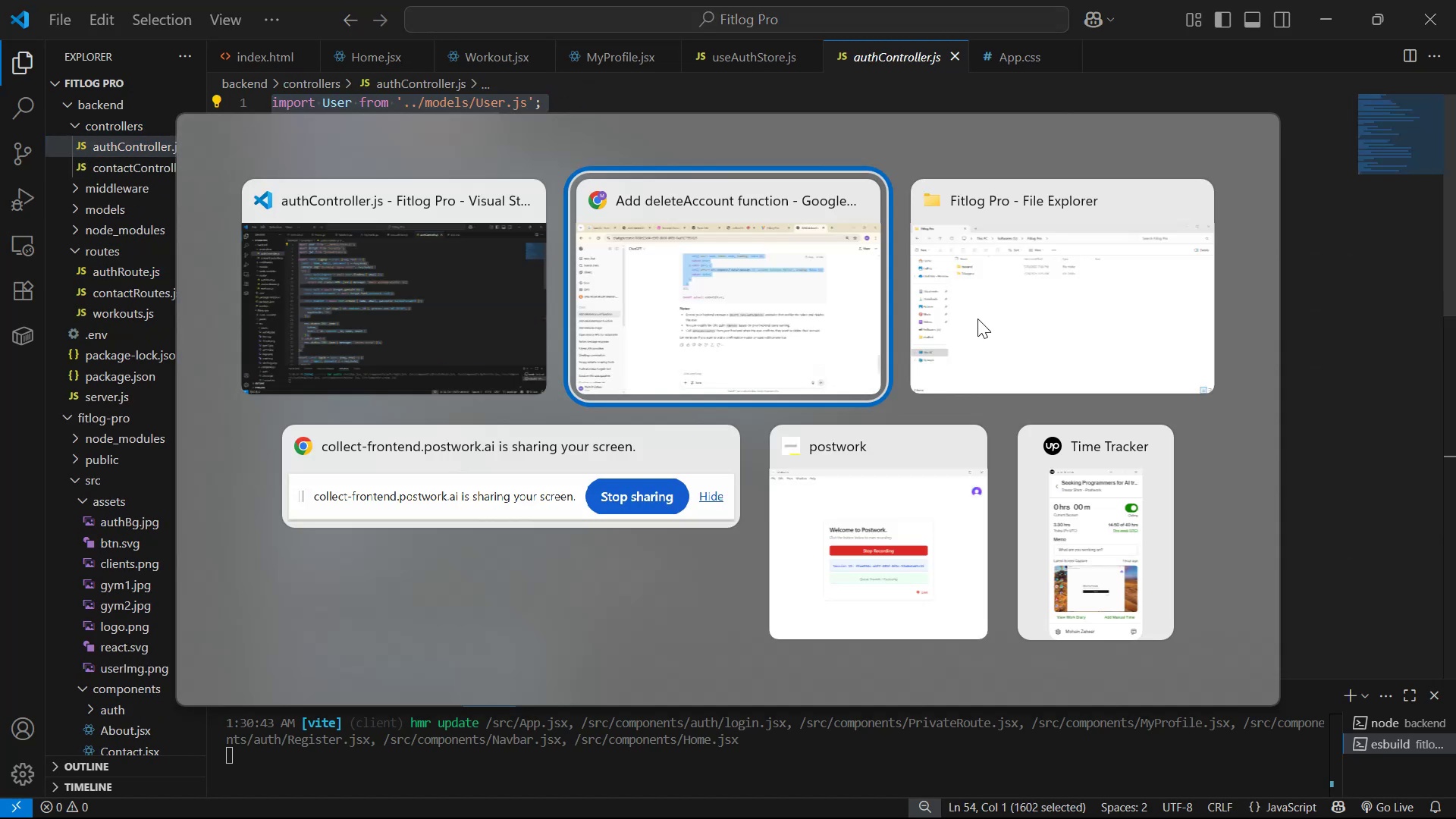 
key(Alt+AltLeft)
 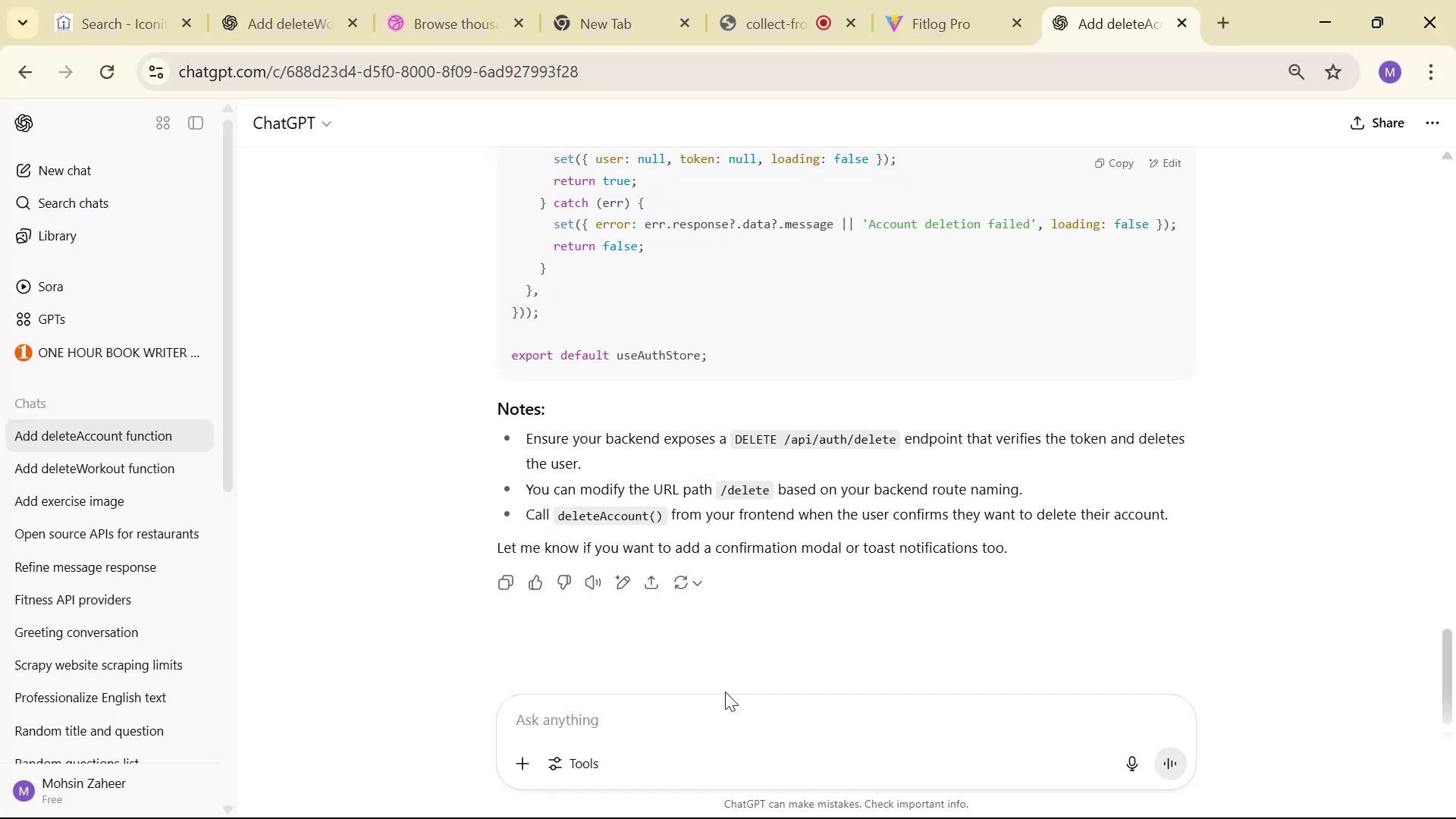 
type(add delect)
key(Backspace)
key(Backspace)
type(te controller here: )
 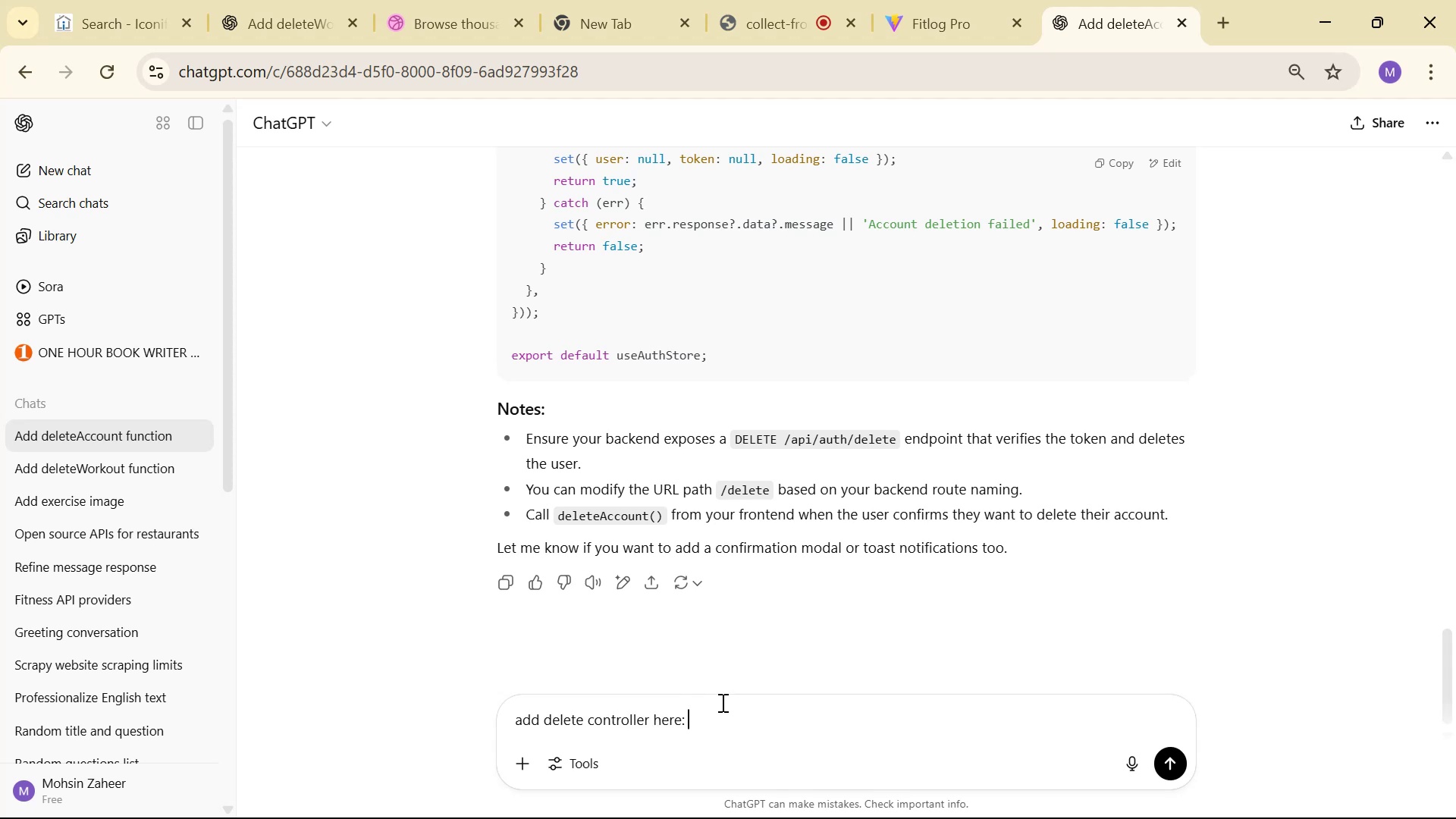 
key(Control+V)
 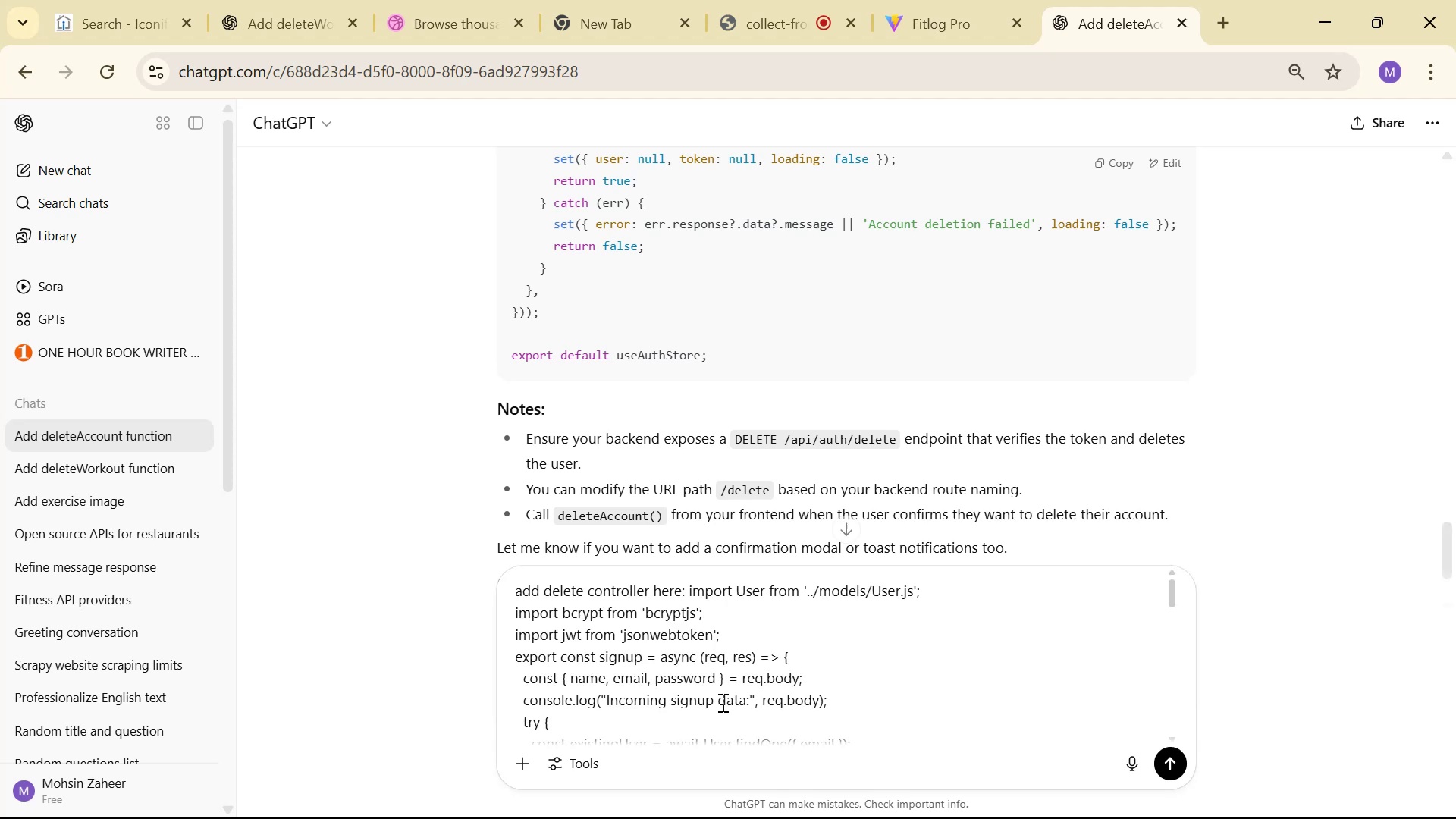 
key(Enter)
 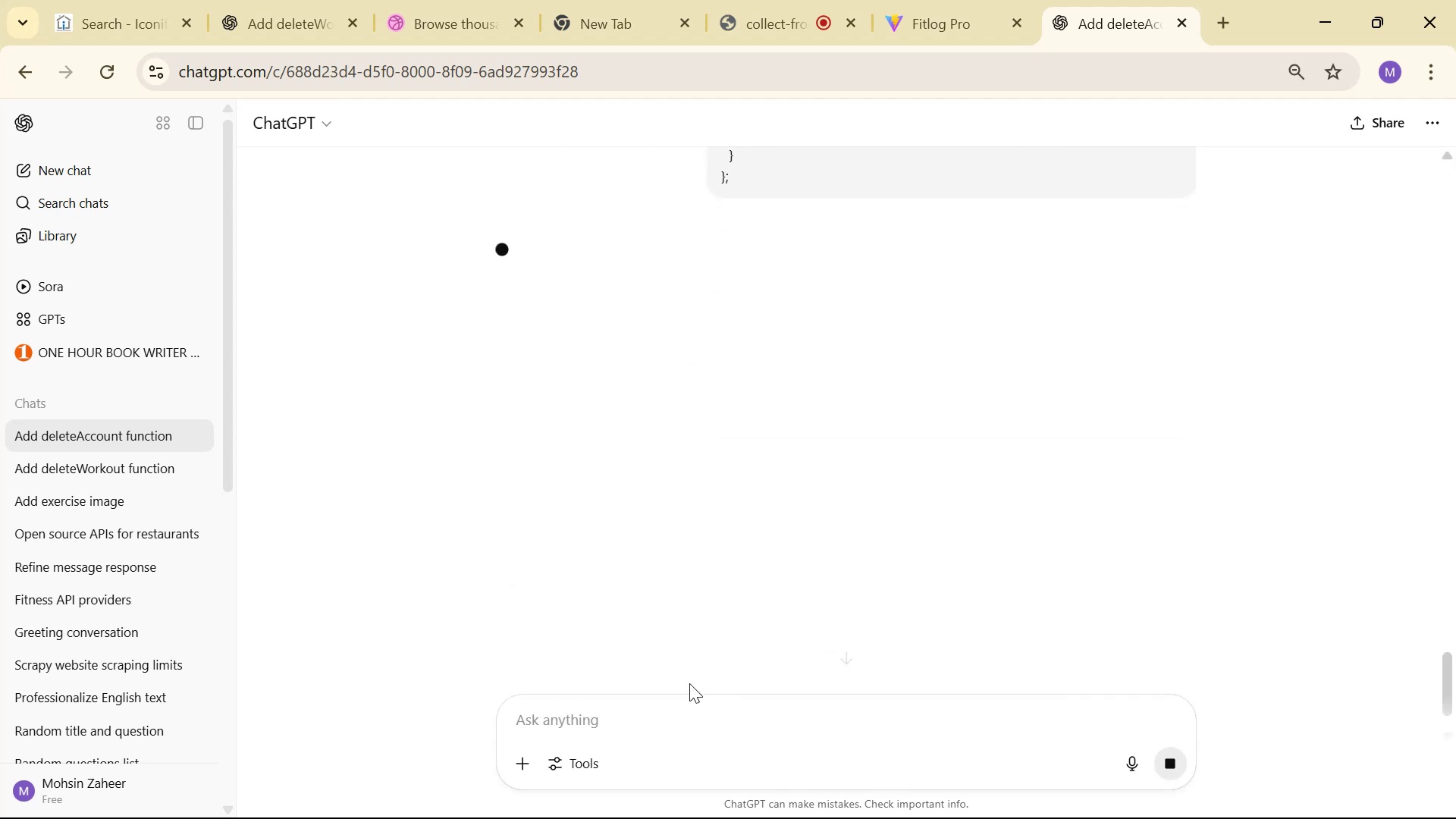 
scroll: coordinate [725, 538], scroll_direction: up, amount: 19.0
 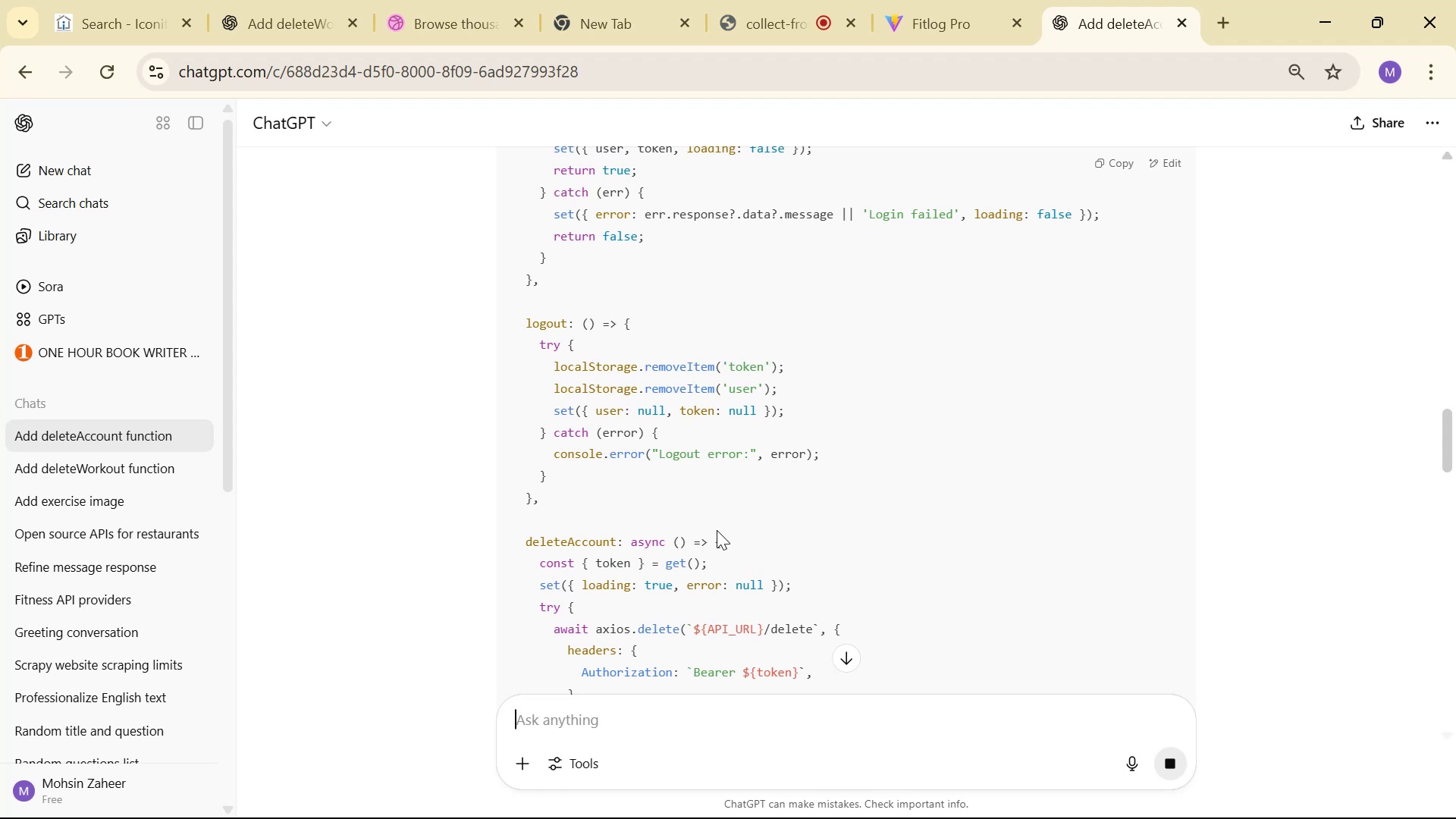 
scroll: coordinate [827, 546], scroll_direction: down, amount: 21.0
 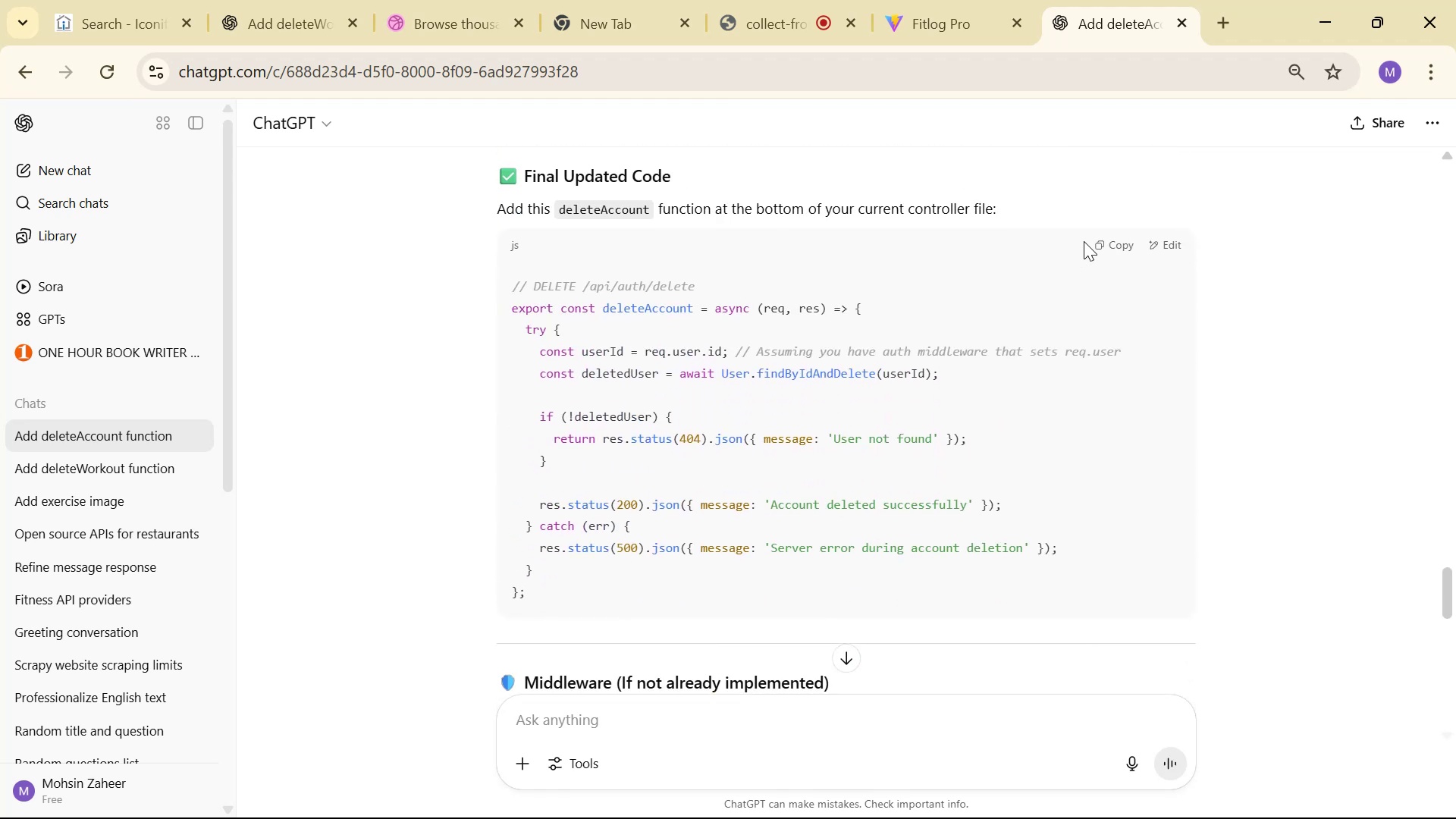 
left_click([1096, 238])
 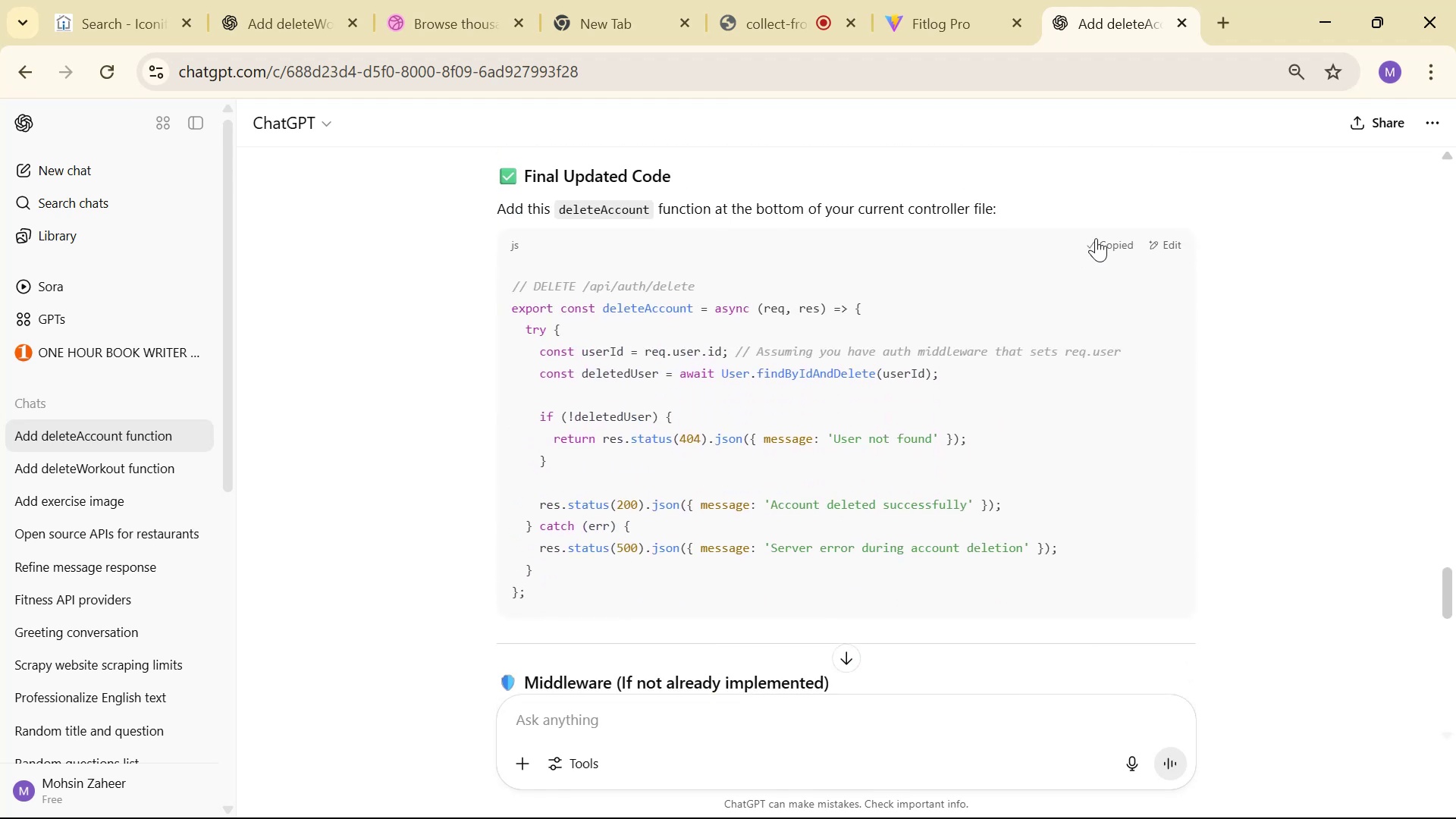 
key(Alt+Tab)
 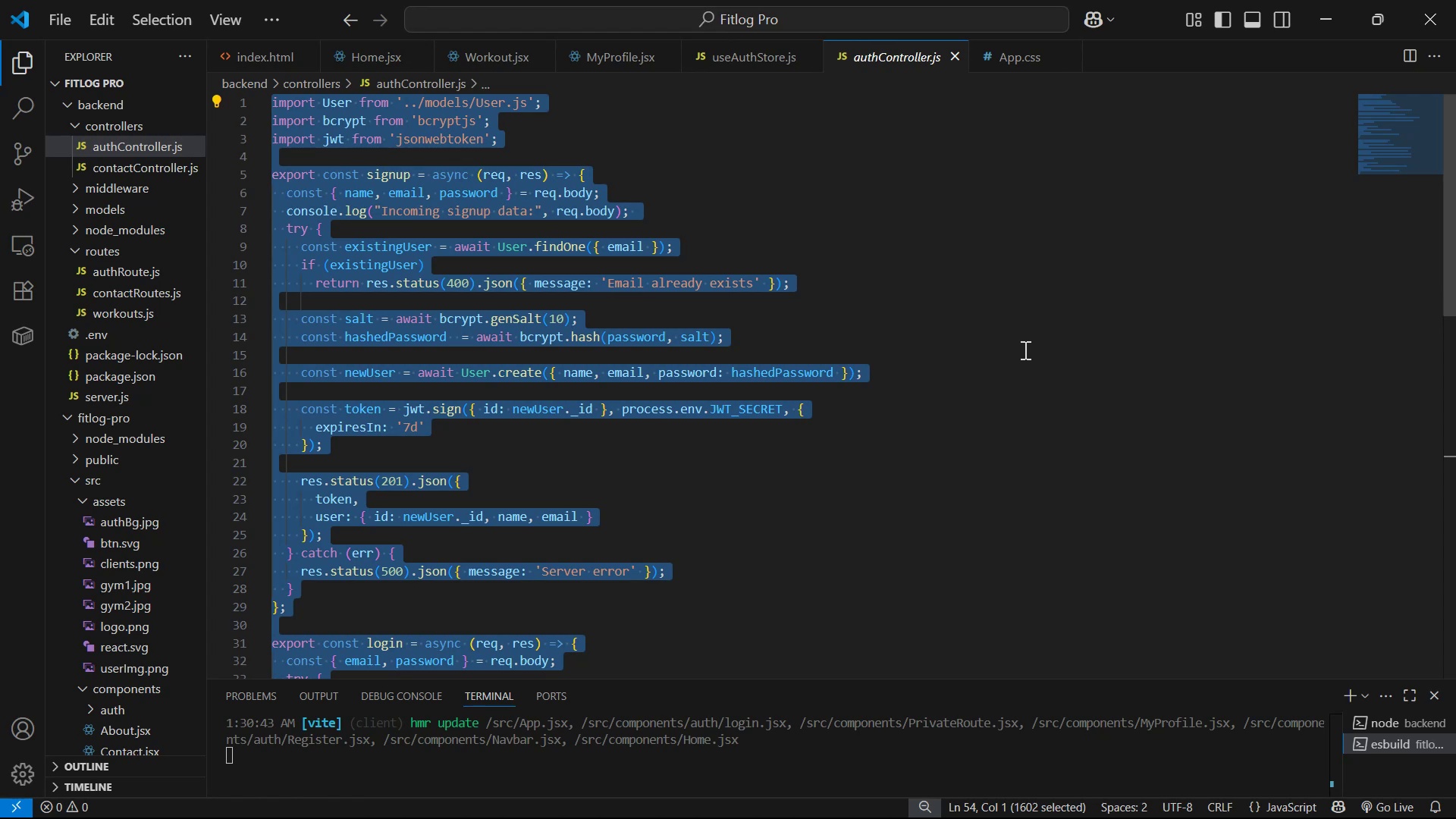 
scroll: coordinate [781, 522], scroll_direction: down, amount: 8.0
 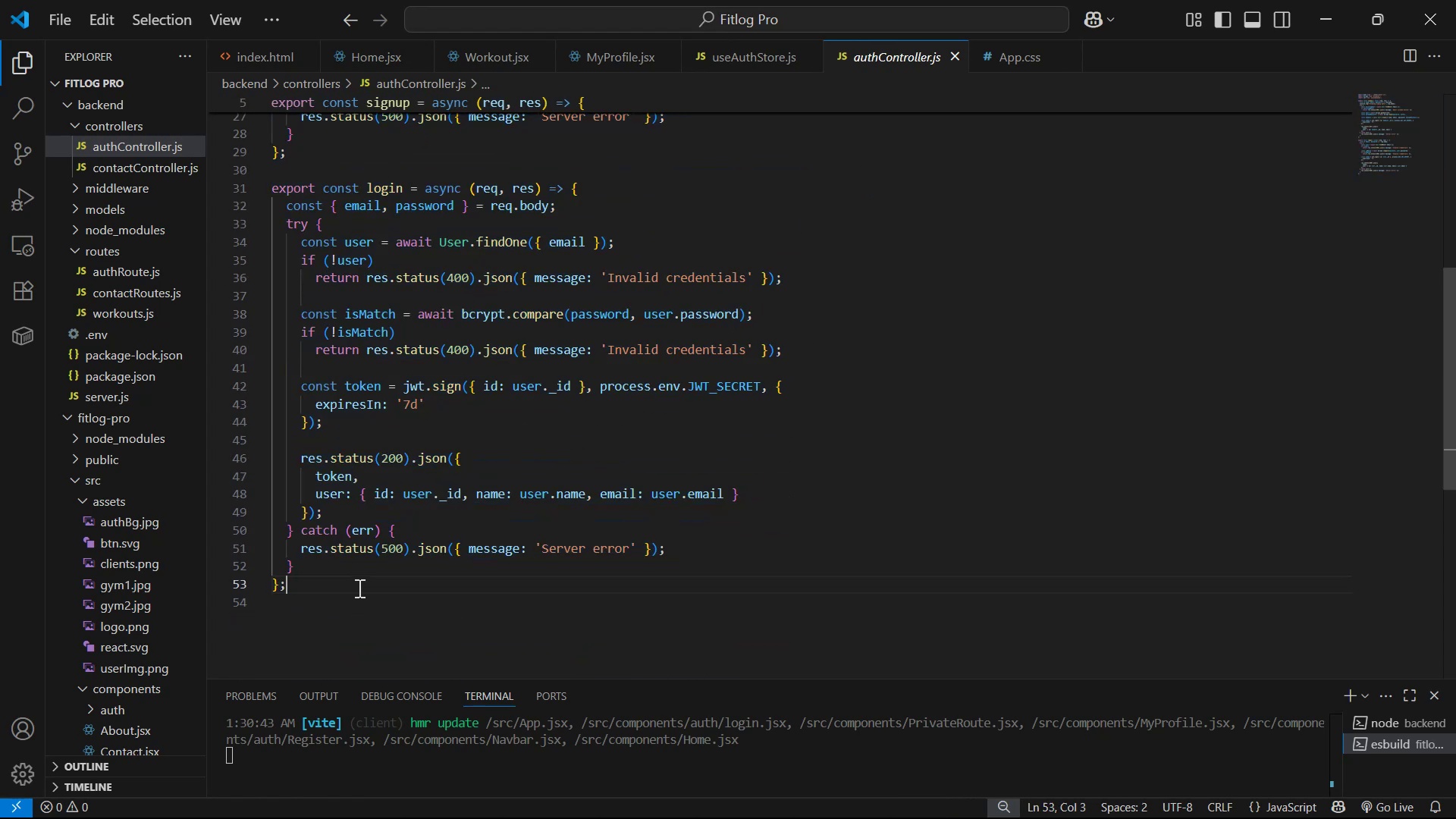 
double_click([366, 573])
 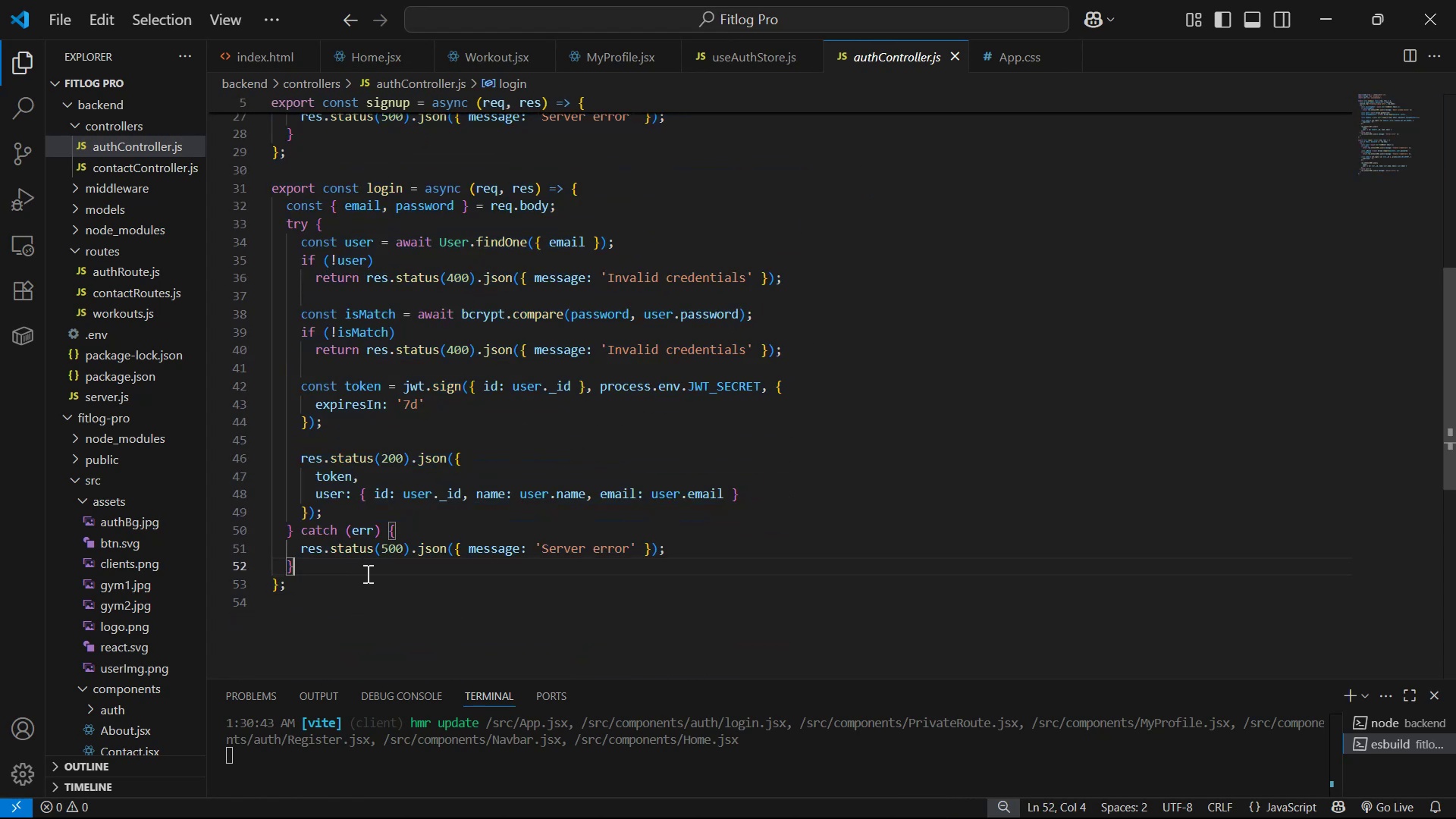 
key(ArrowDown)
 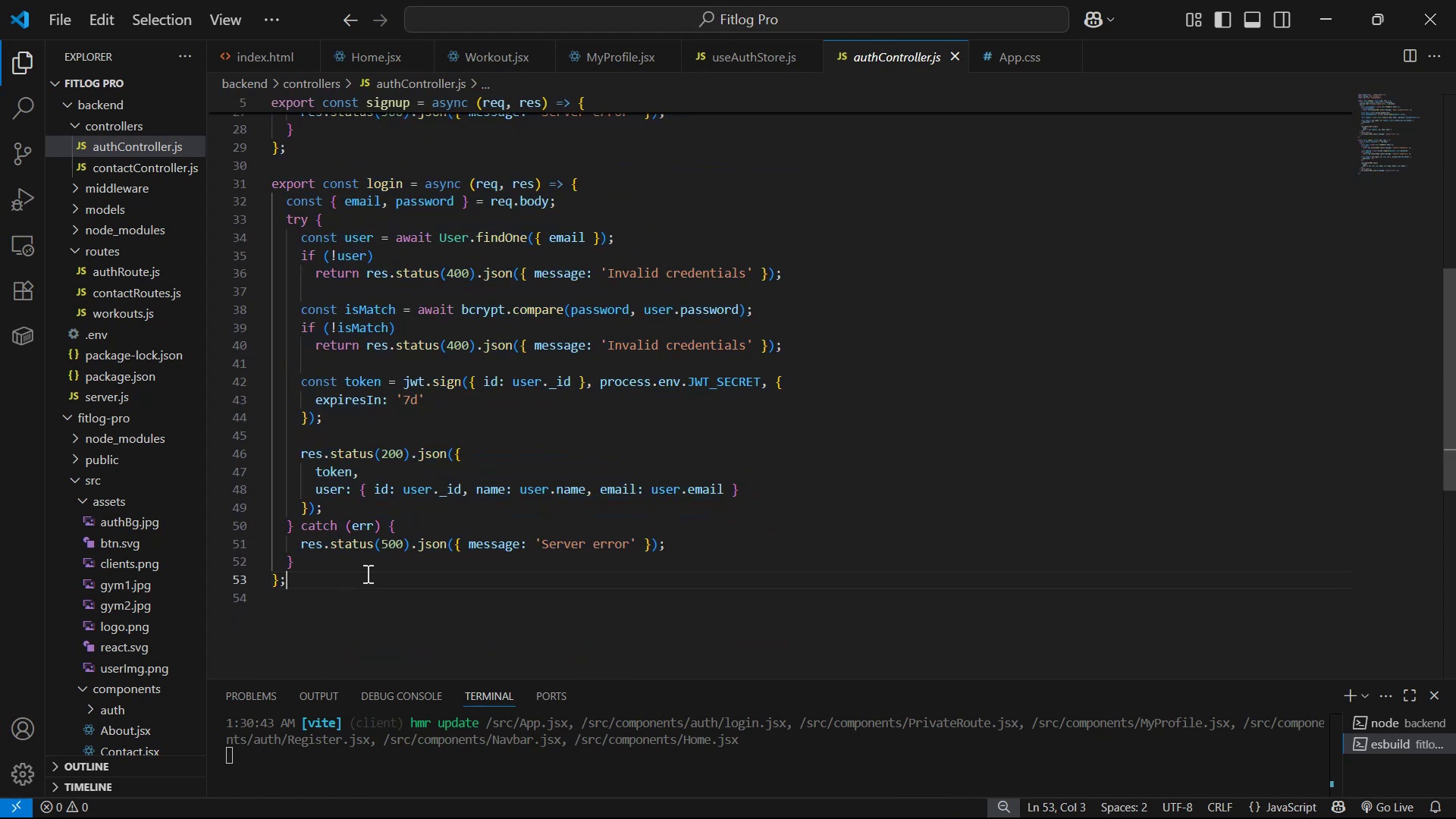 
key(Enter)
 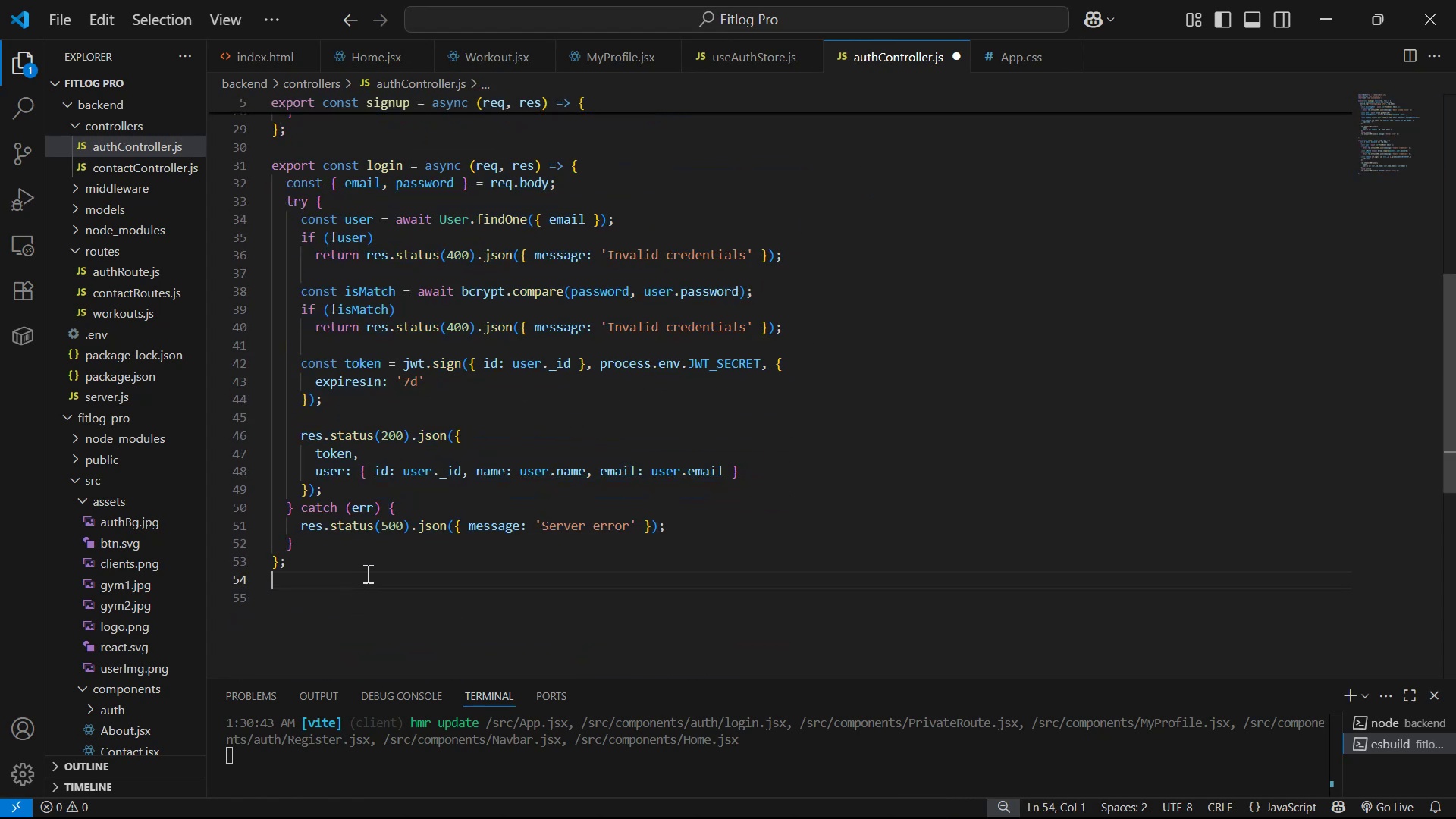 
key(Enter)
 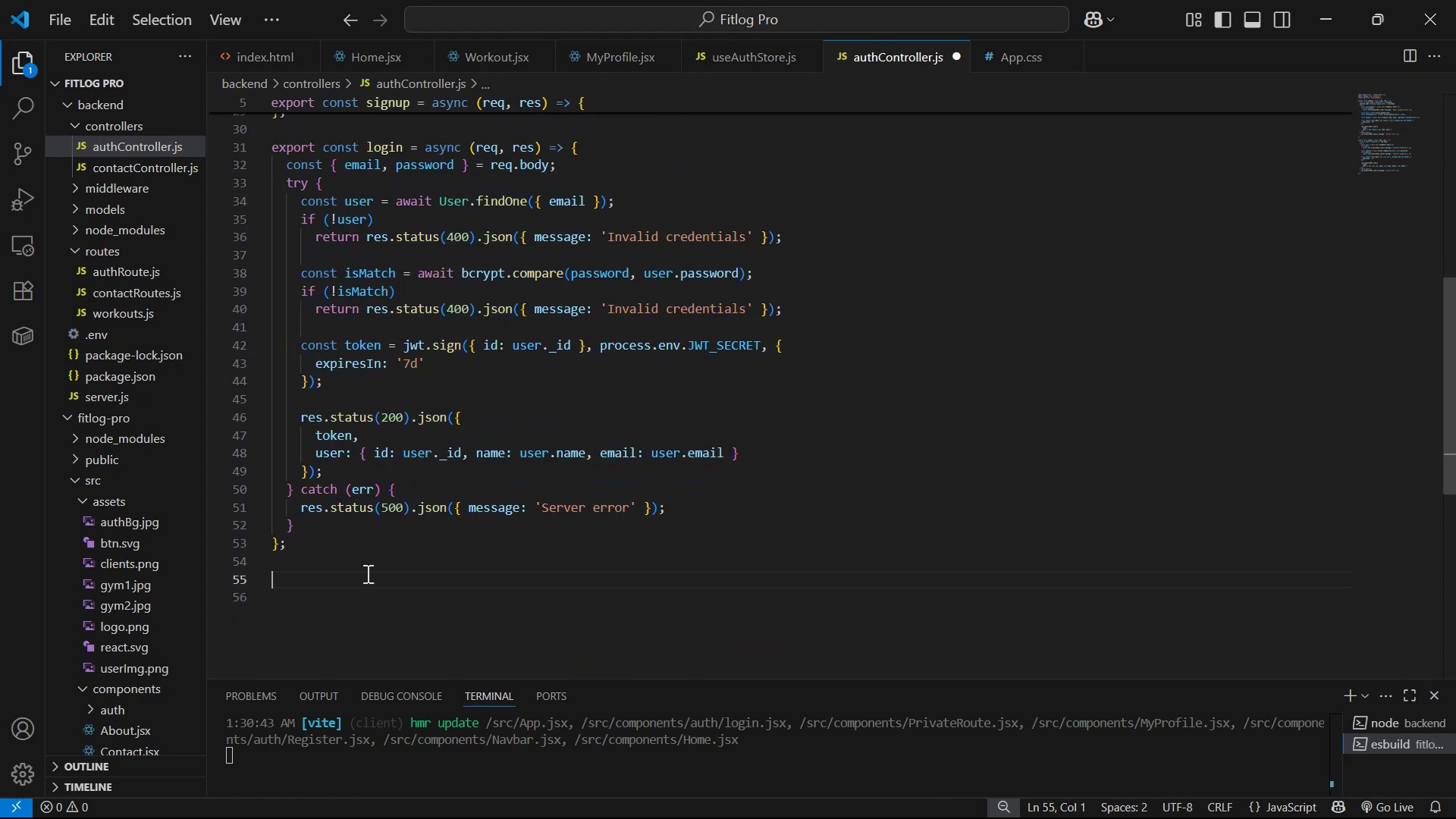 
key(Enter)
 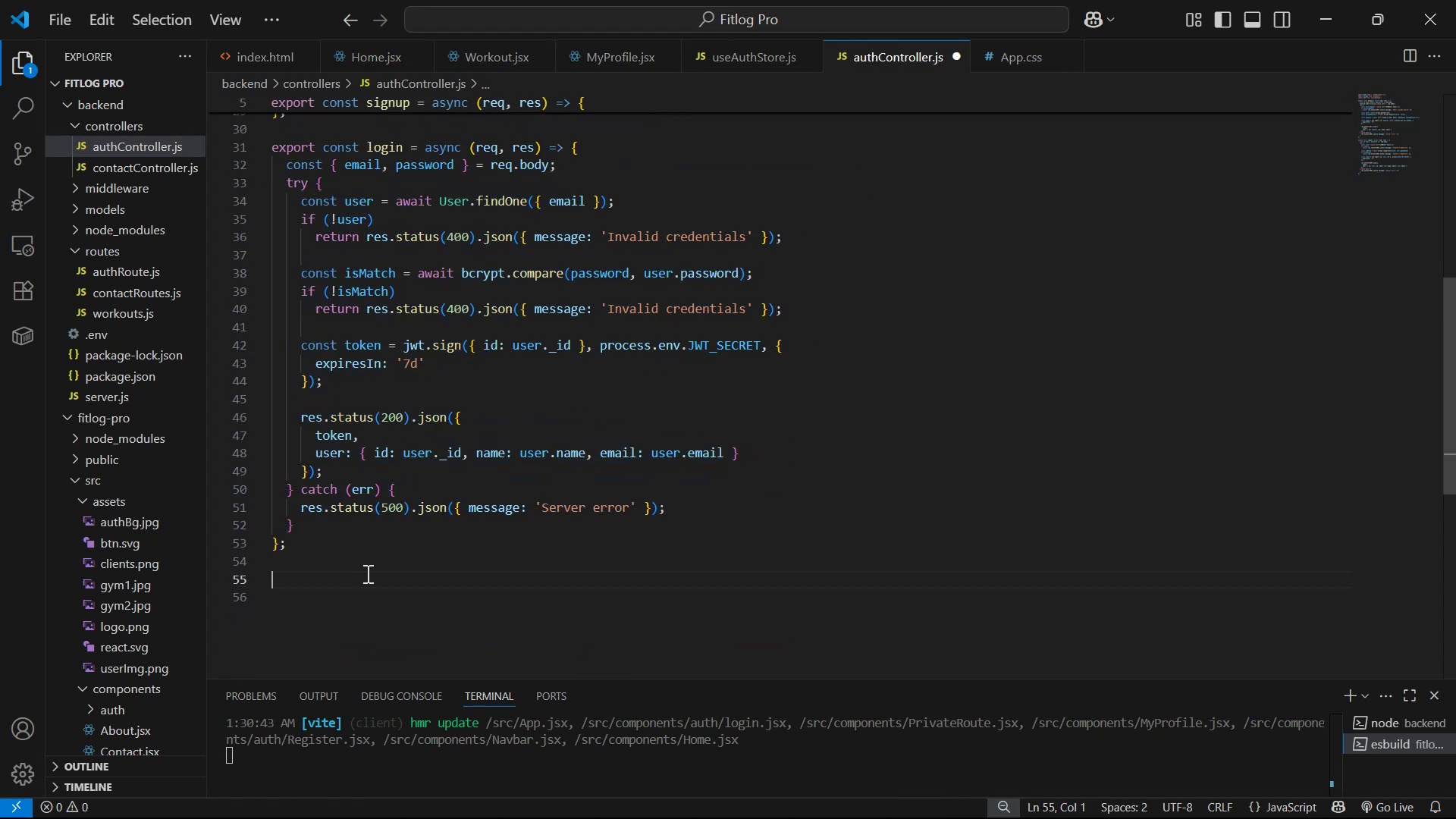 
key(Control+V)
 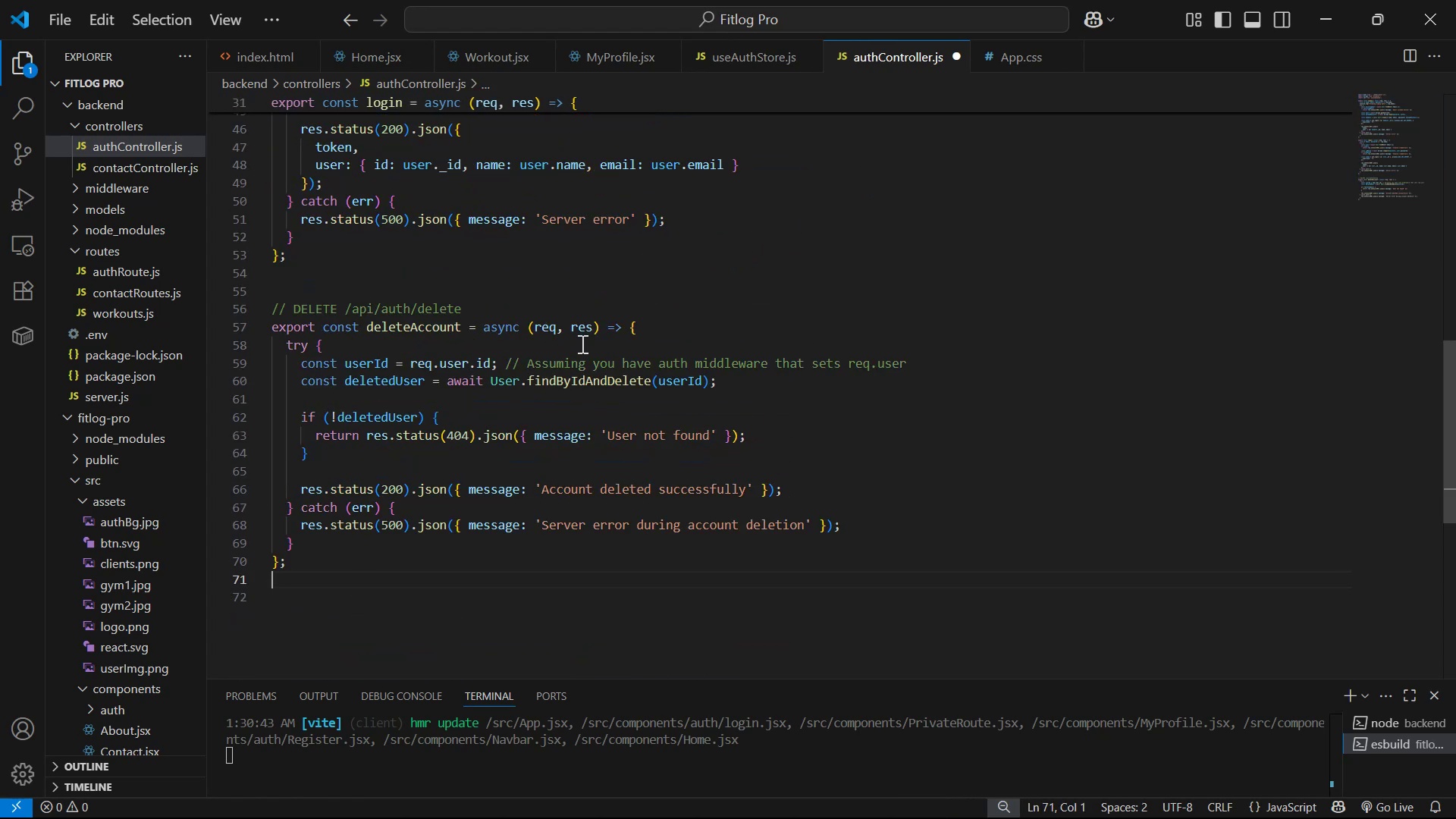 
left_click_drag(start_coordinate=[507, 356], to_coordinate=[985, 359])
 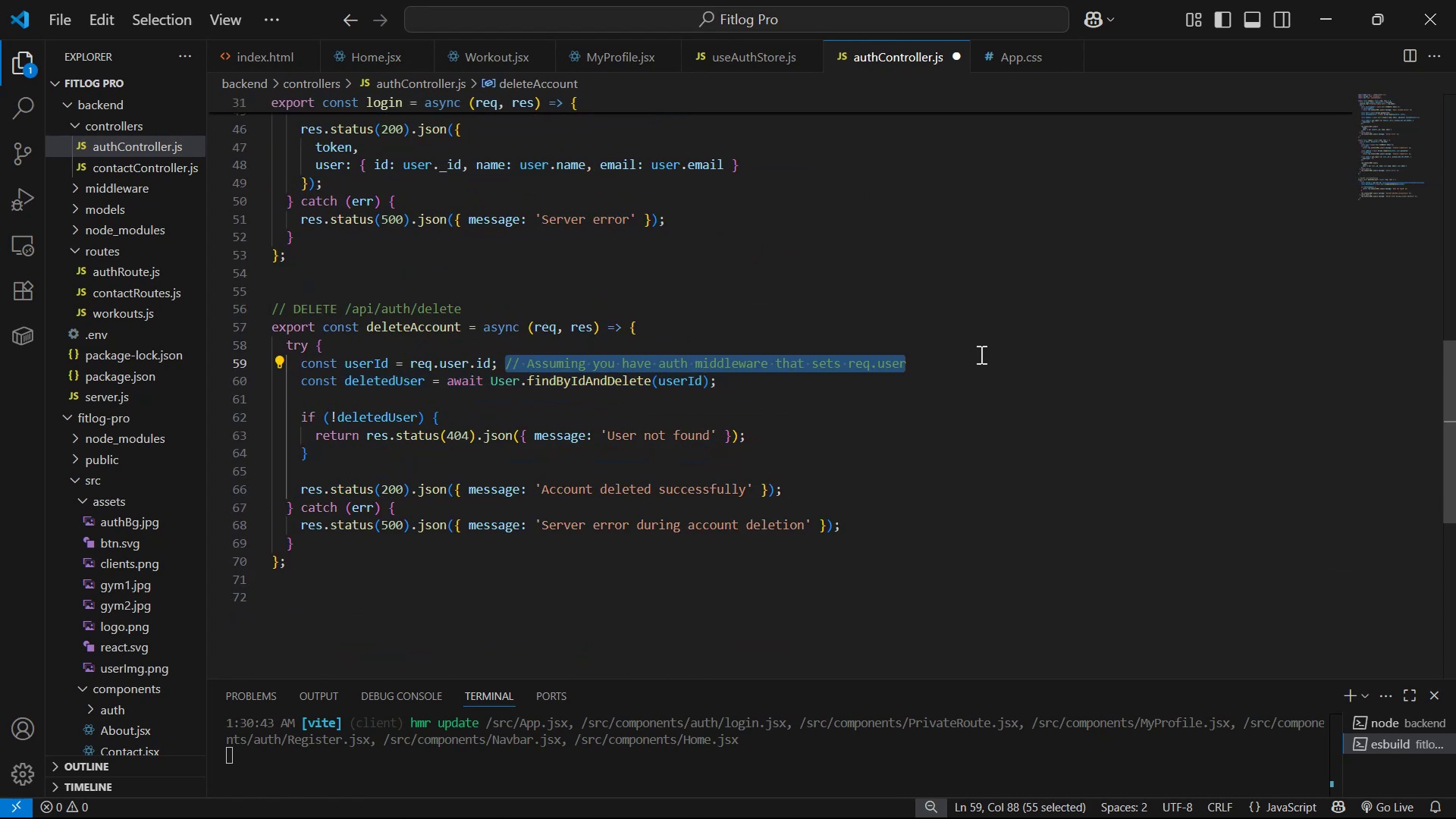 
key(Backspace)
 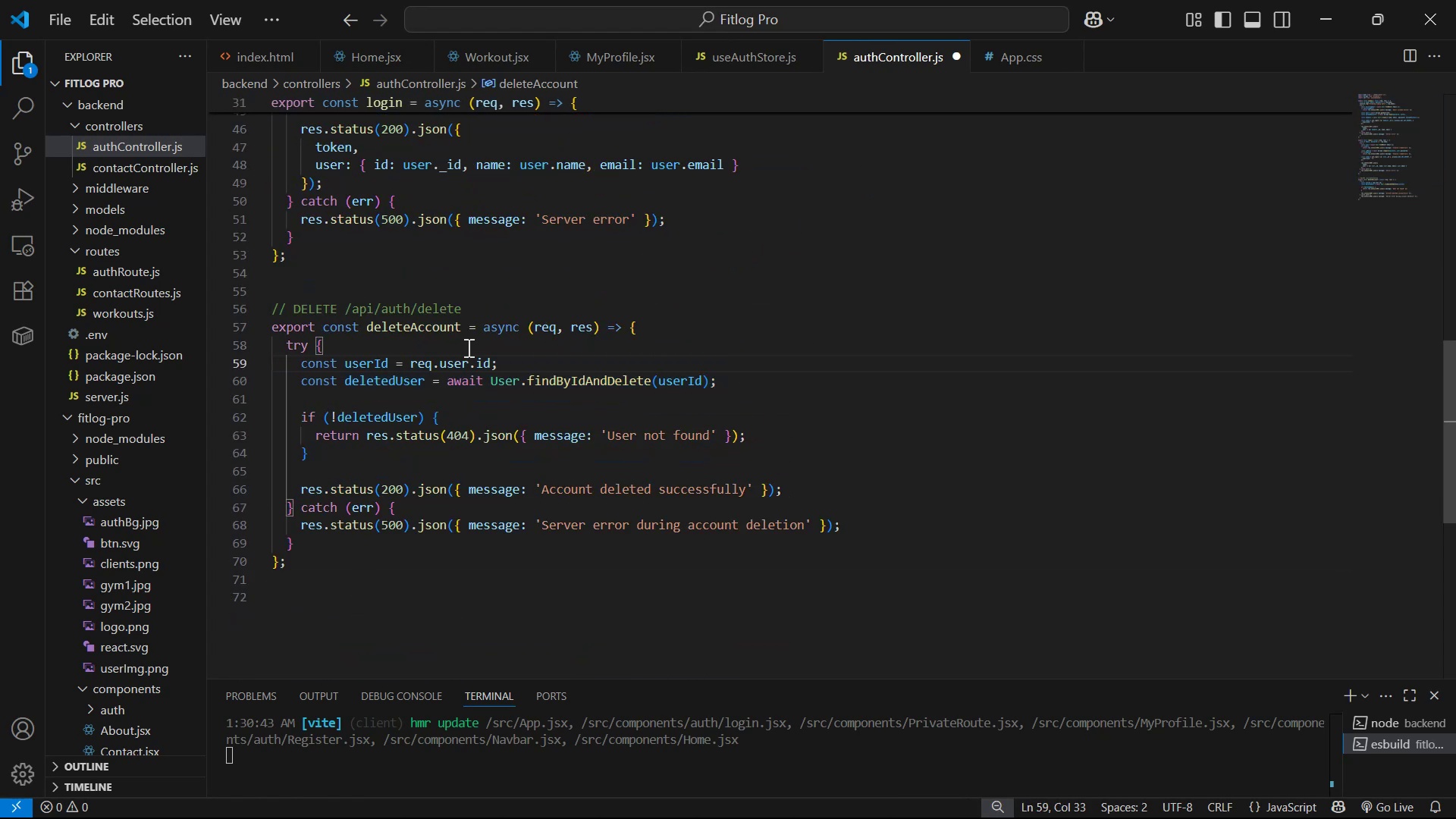 
left_click_drag(start_coordinate=[486, 306], to_coordinate=[293, 284])
 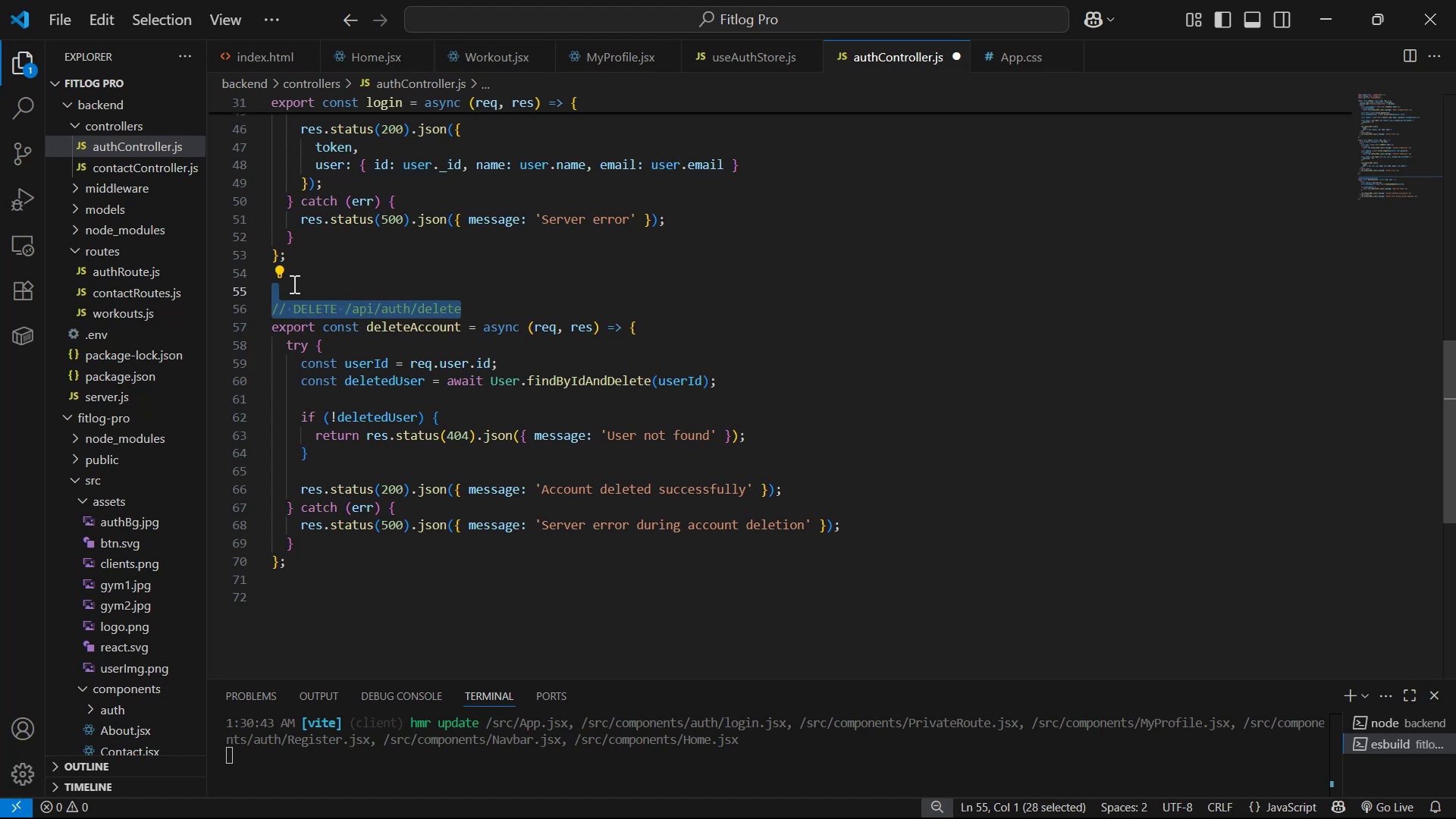 
key(Backspace)
 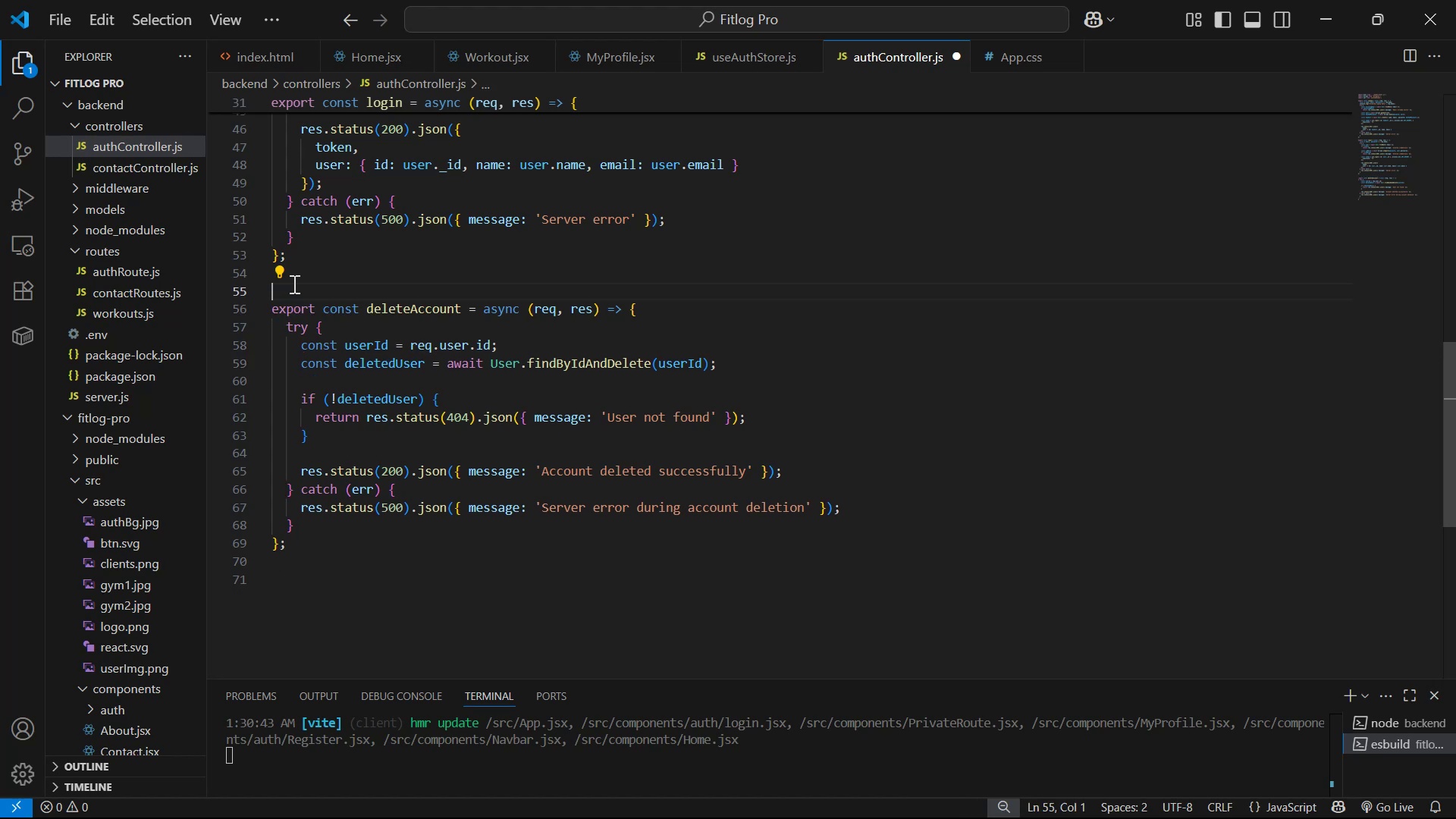 
key(Backspace)
 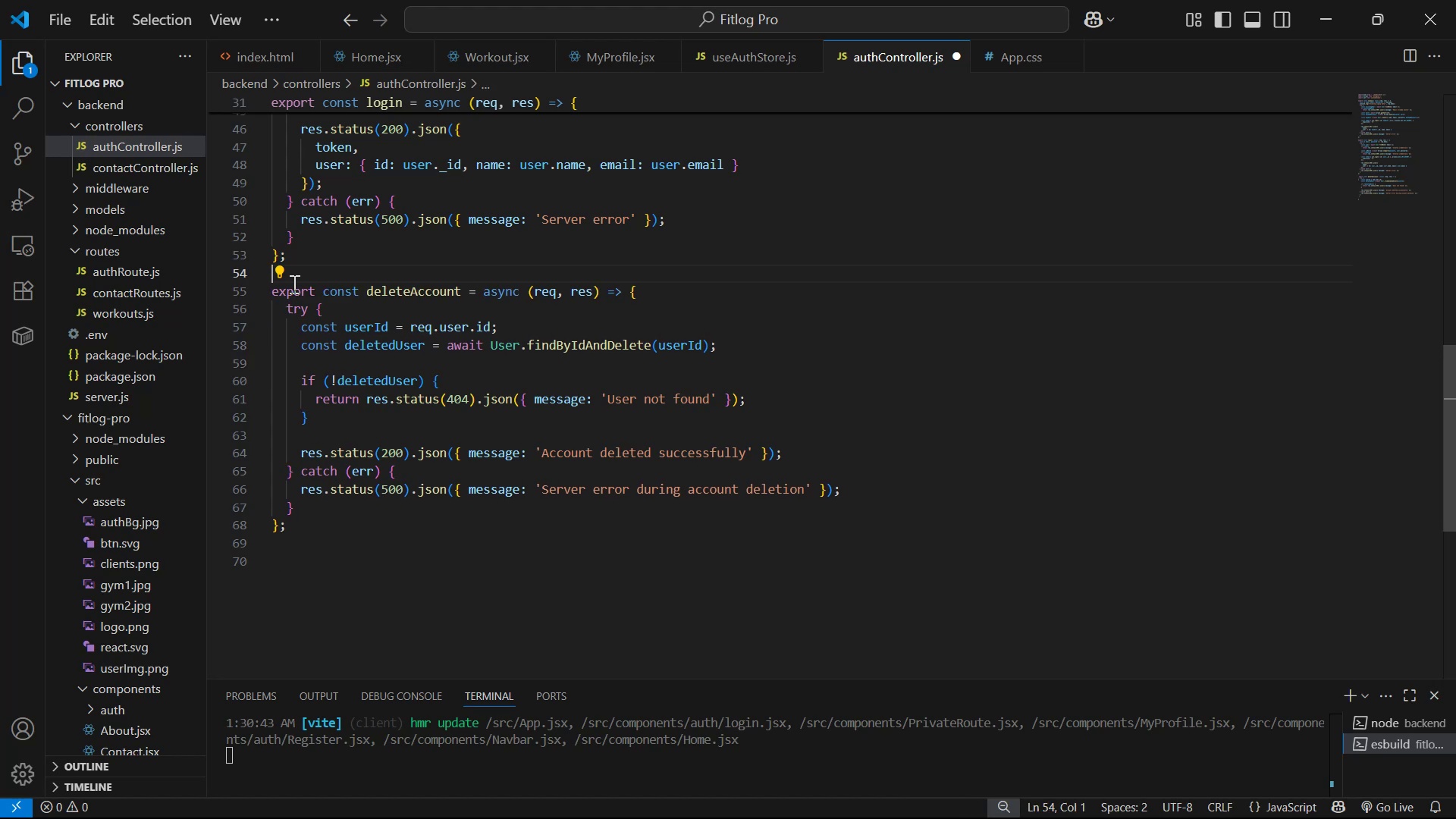 
key(Control+S)
 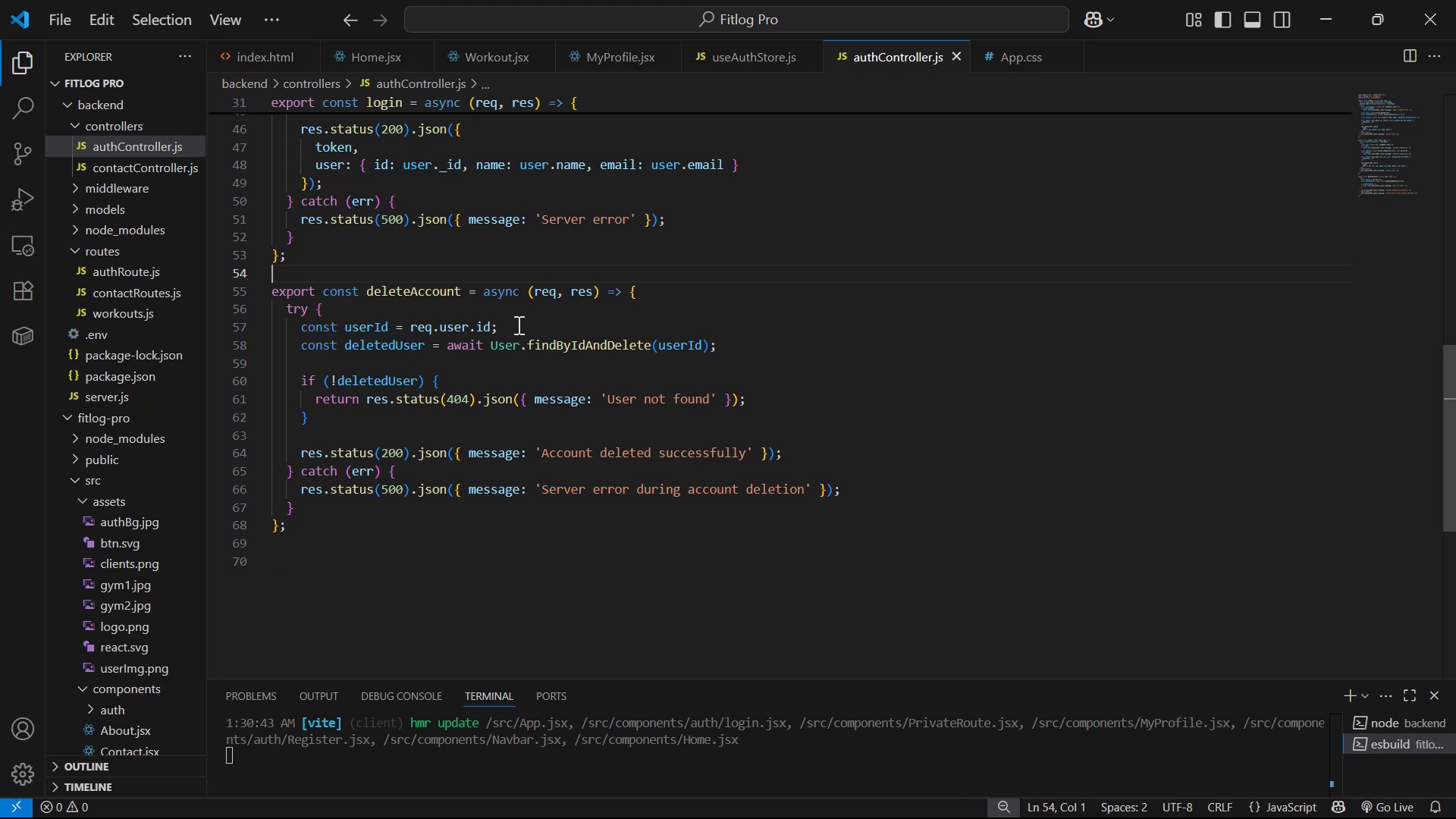 
wait(6.4)
 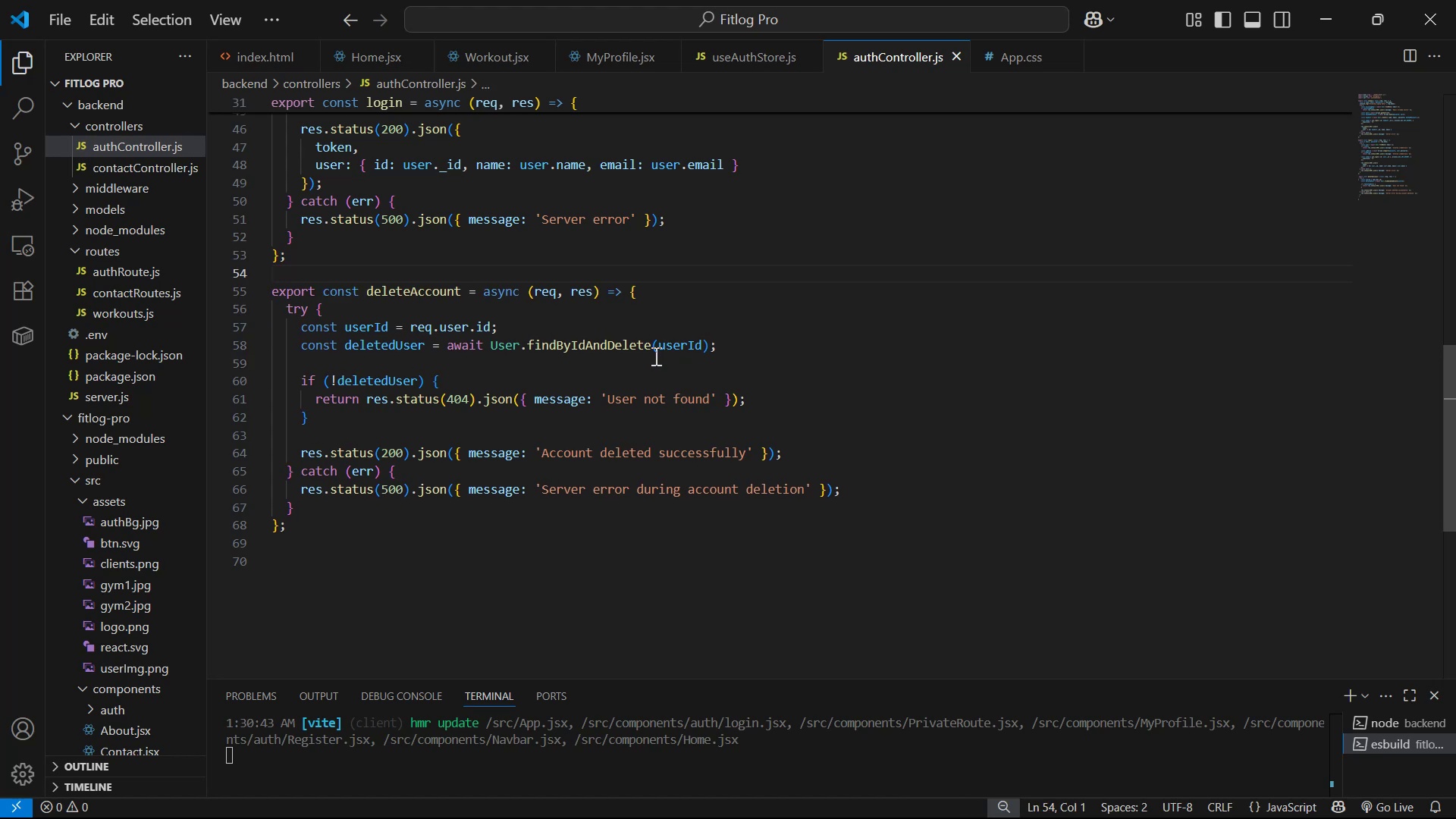 
scroll: coordinate [502, 345], scroll_direction: up, amount: 7.0
 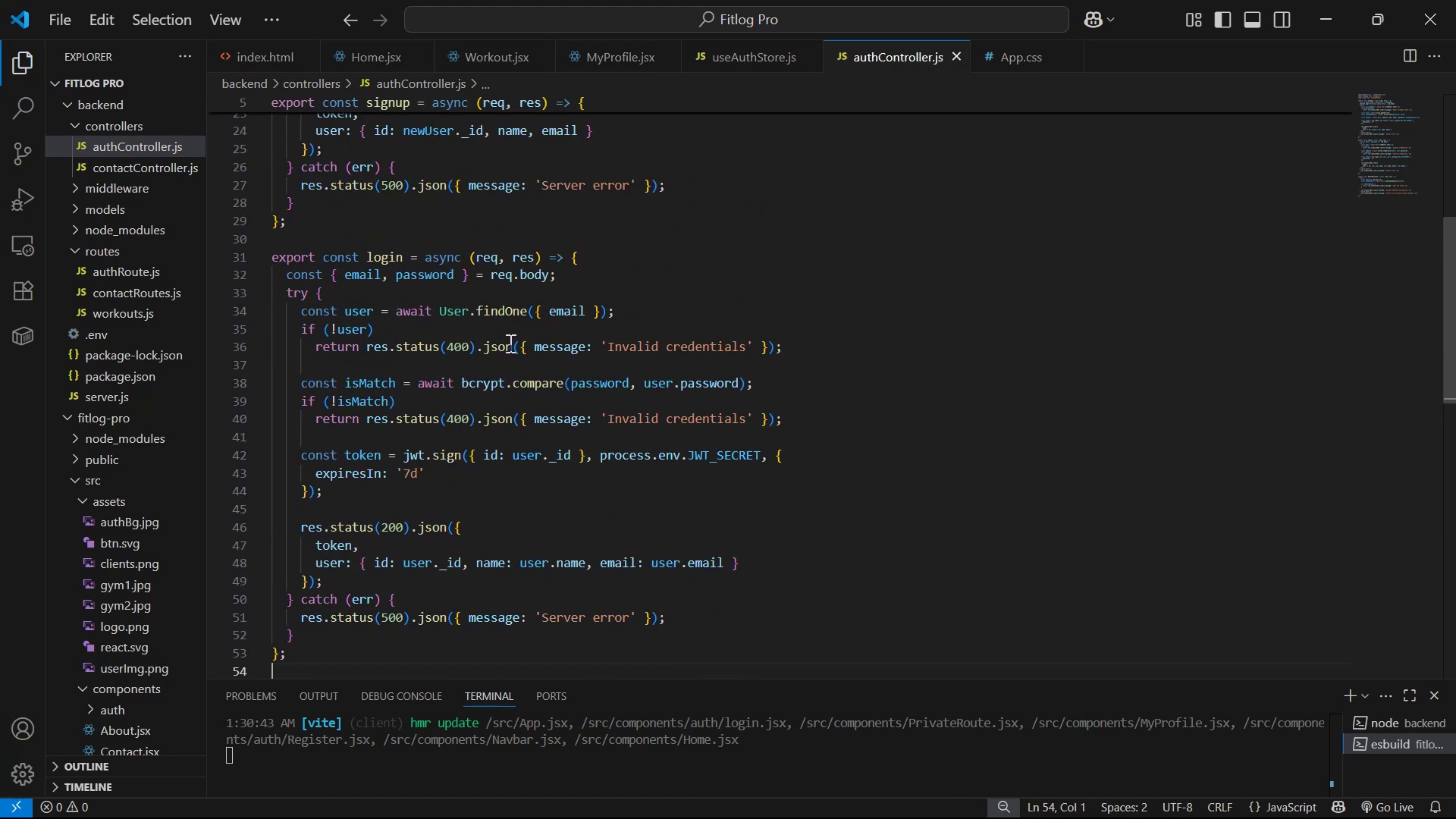 
scroll: coordinate [523, 341], scroll_direction: down, amount: 4.0
 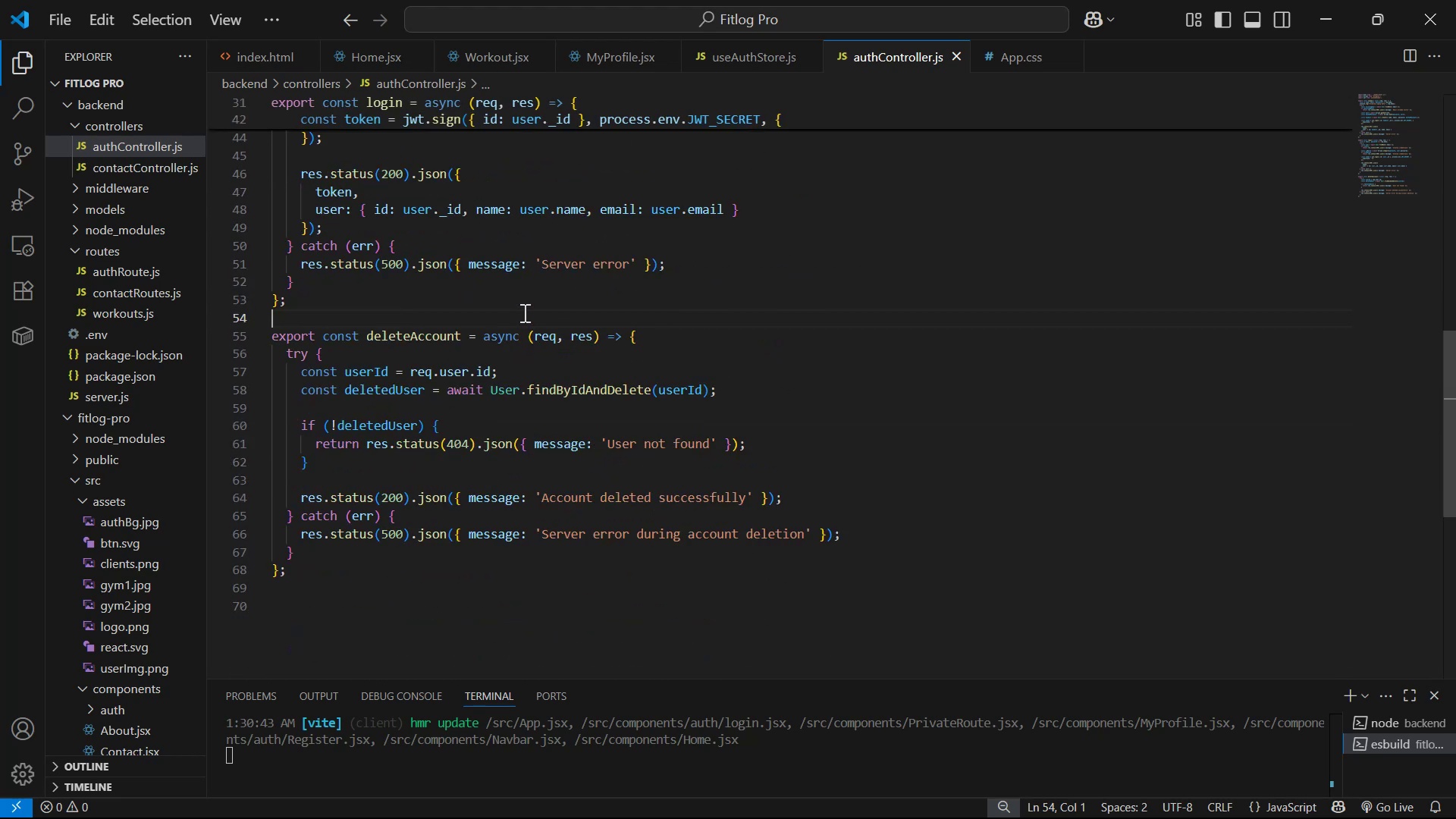 
key(Control+S)
 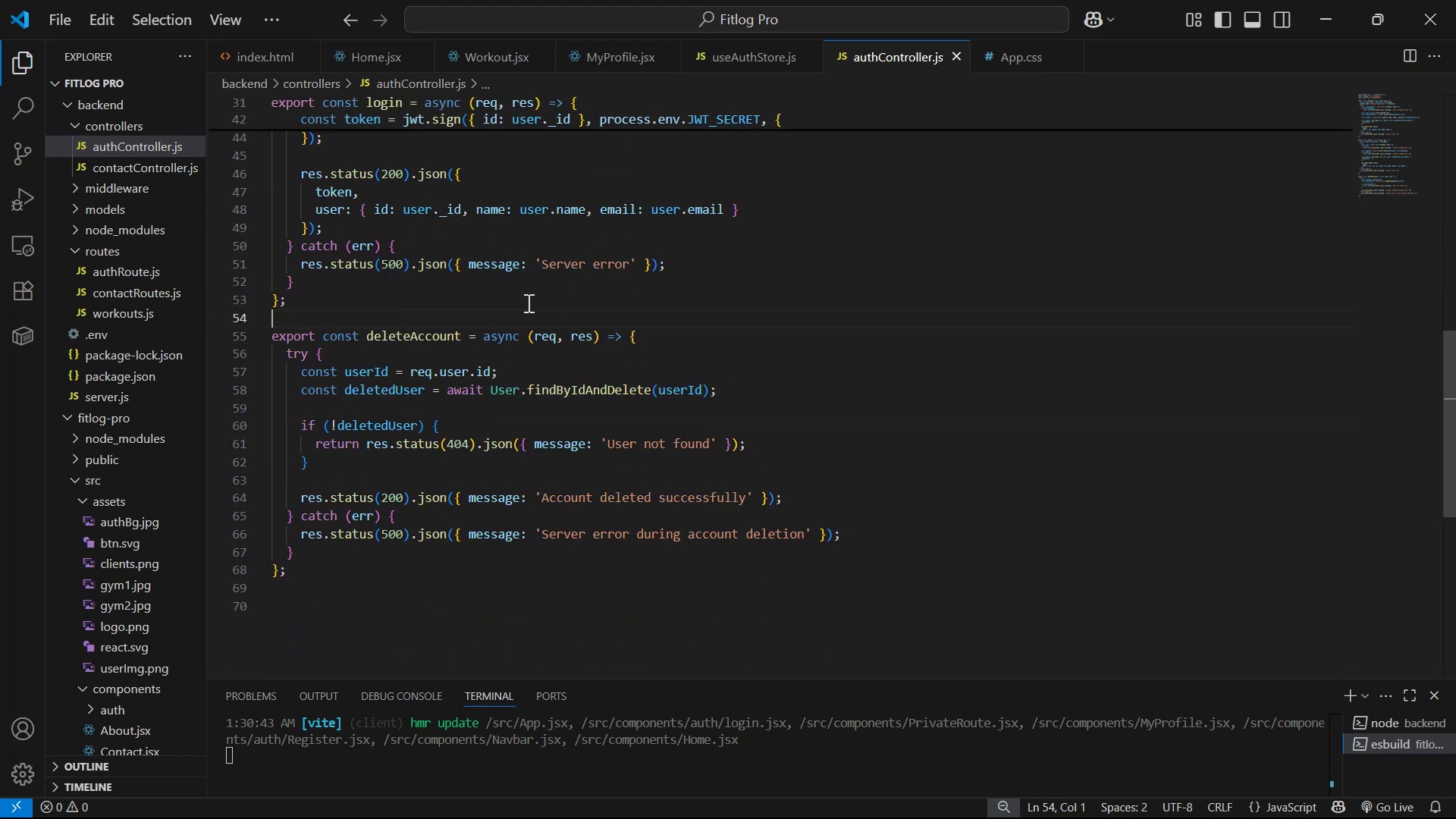 
key(Control+S)
 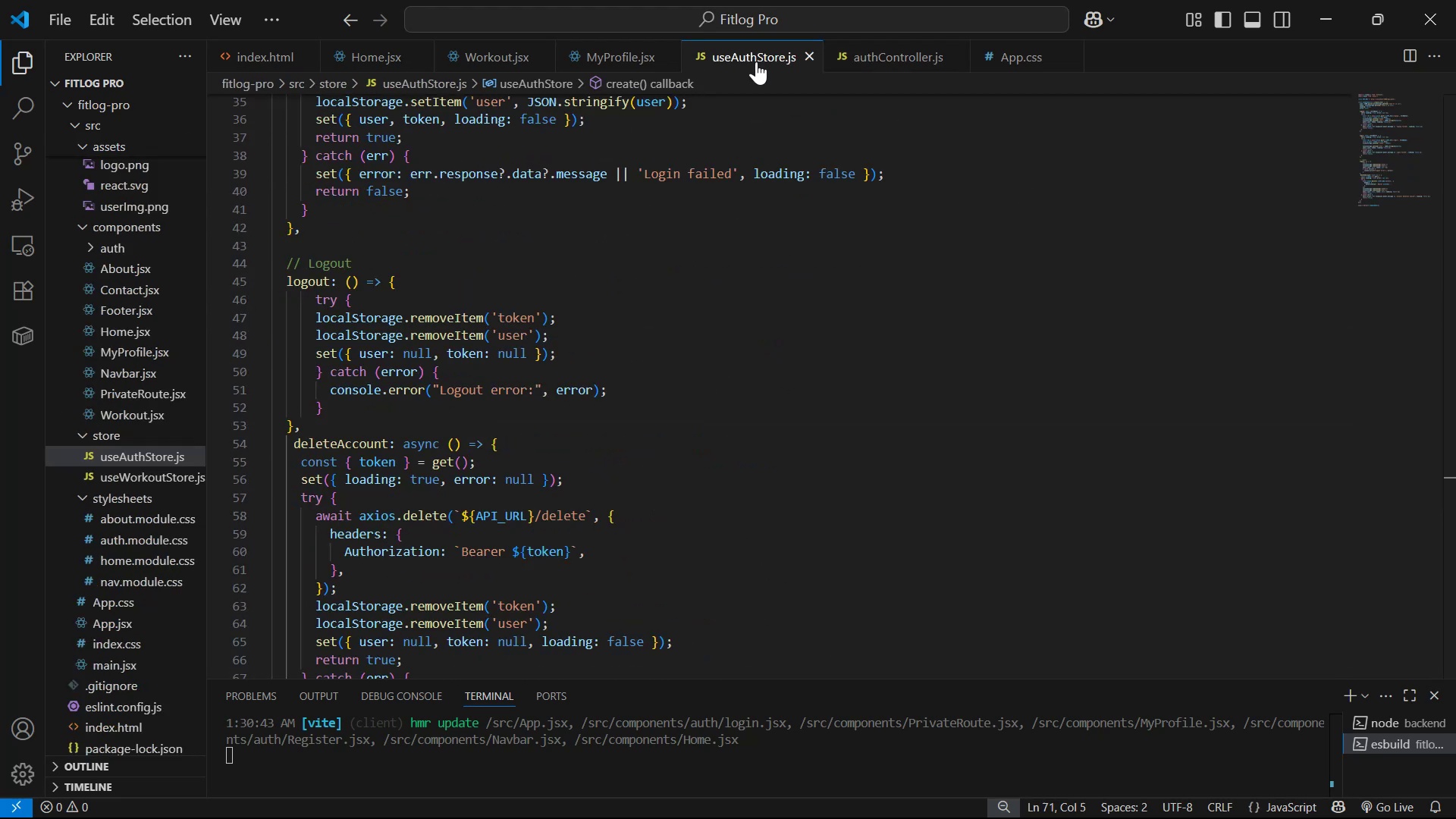 
scroll: coordinate [768, 347], scroll_direction: down, amount: 1.0
 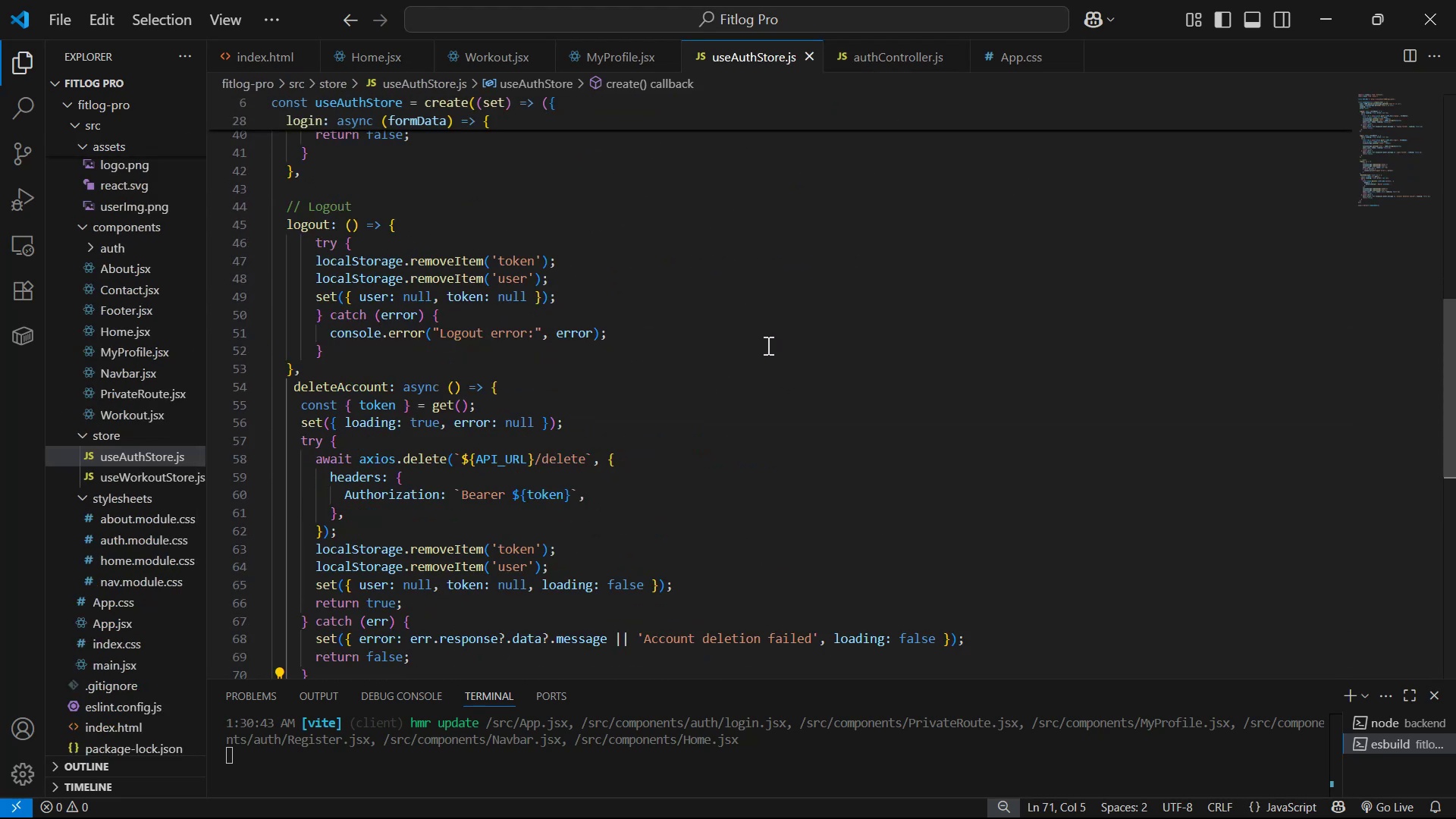 
scroll: coordinate [765, 345], scroll_direction: up, amount: 1.0
 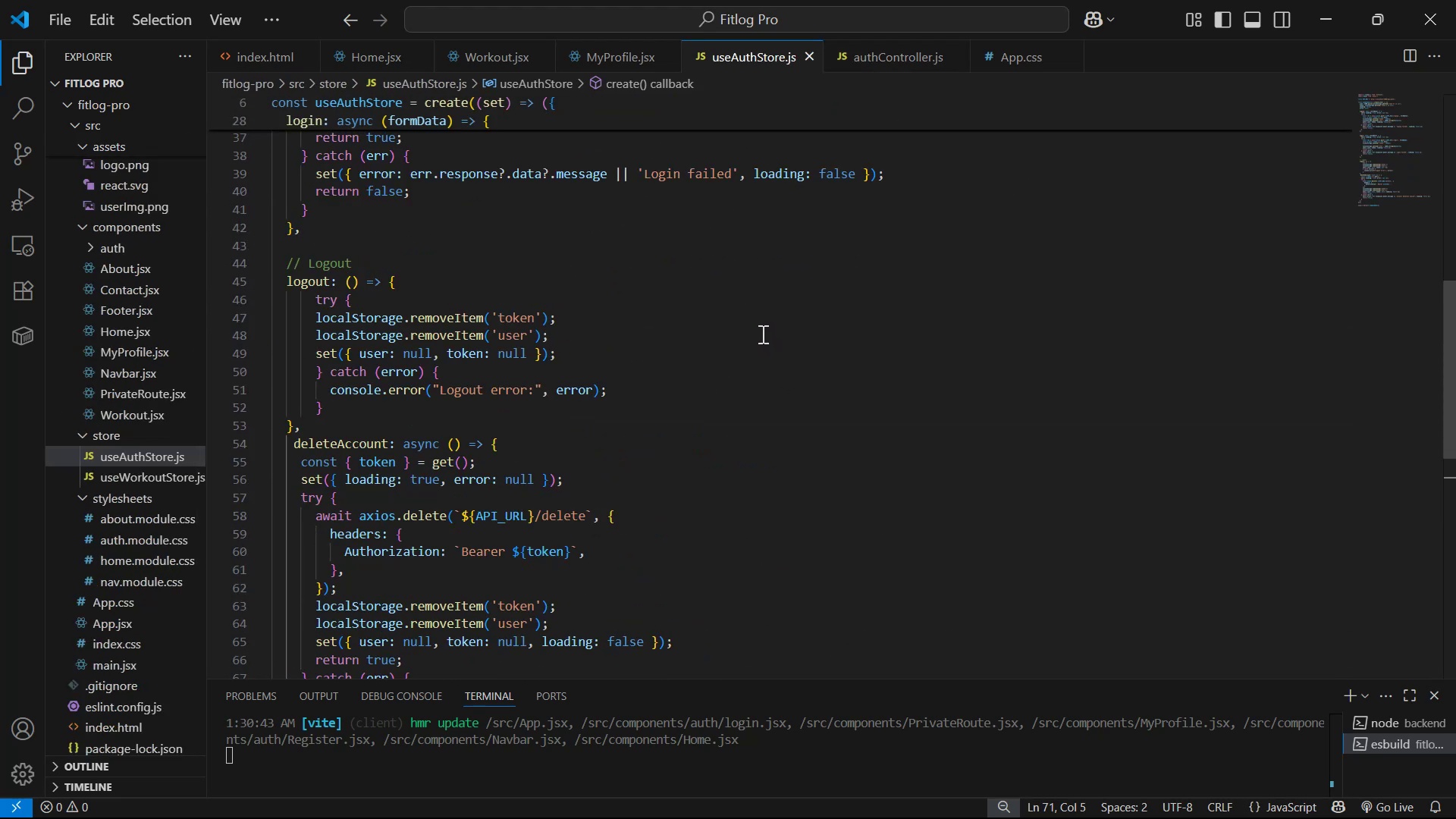 
scroll: coordinate [763, 341], scroll_direction: down, amount: 3.0
 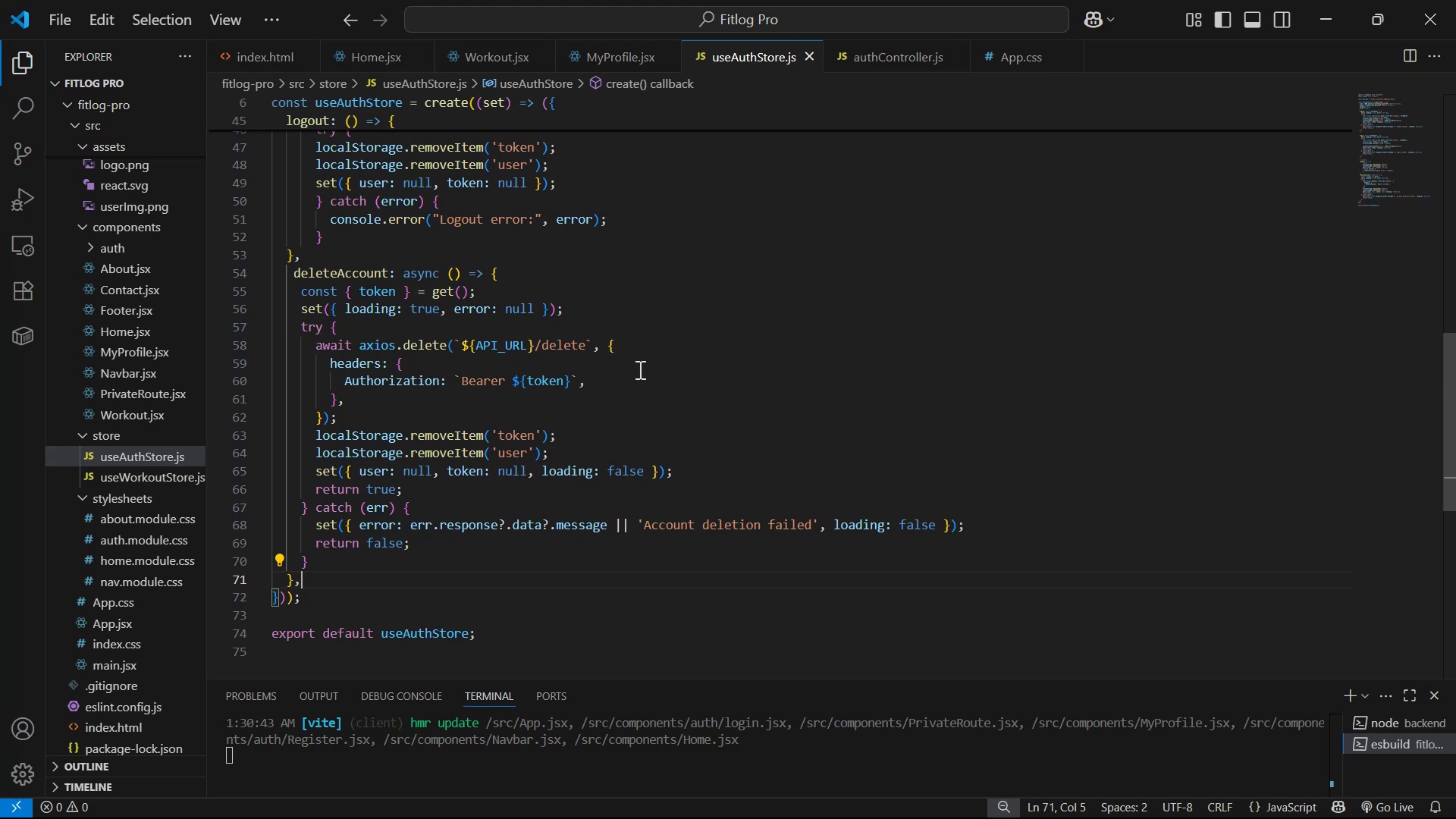 
wait(6.0)
 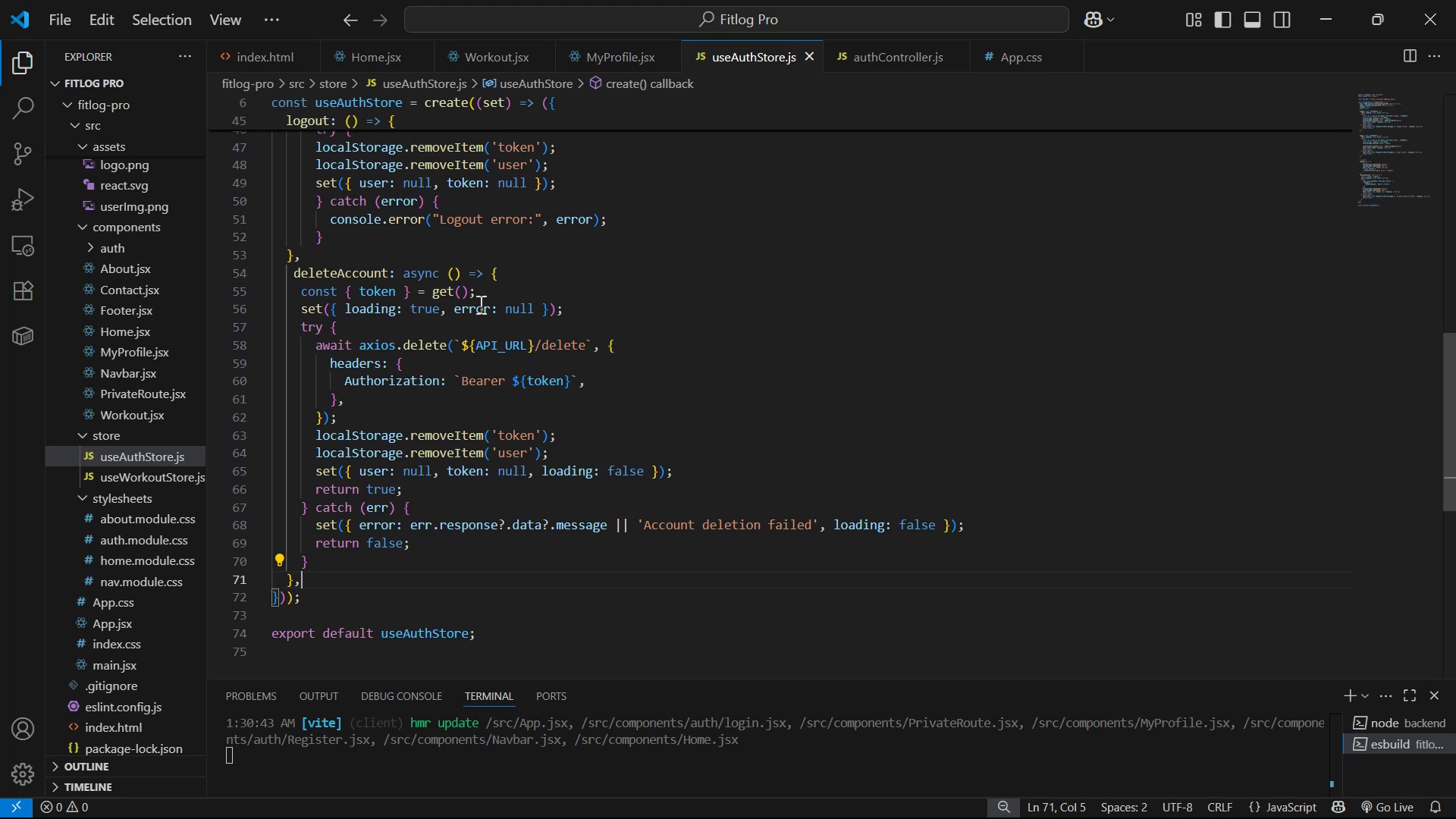 
left_click([887, 55])
 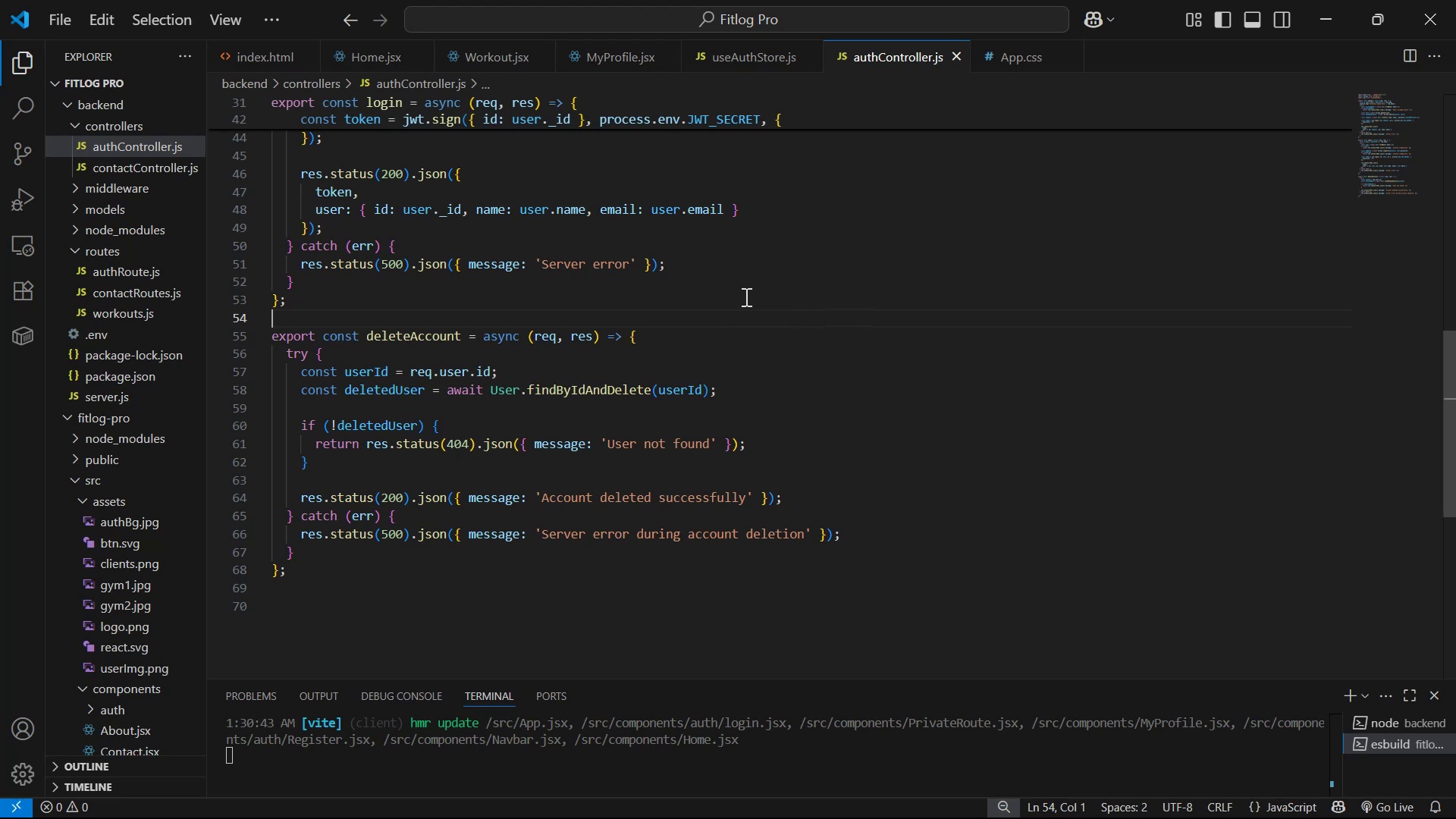 
wait(18.37)
 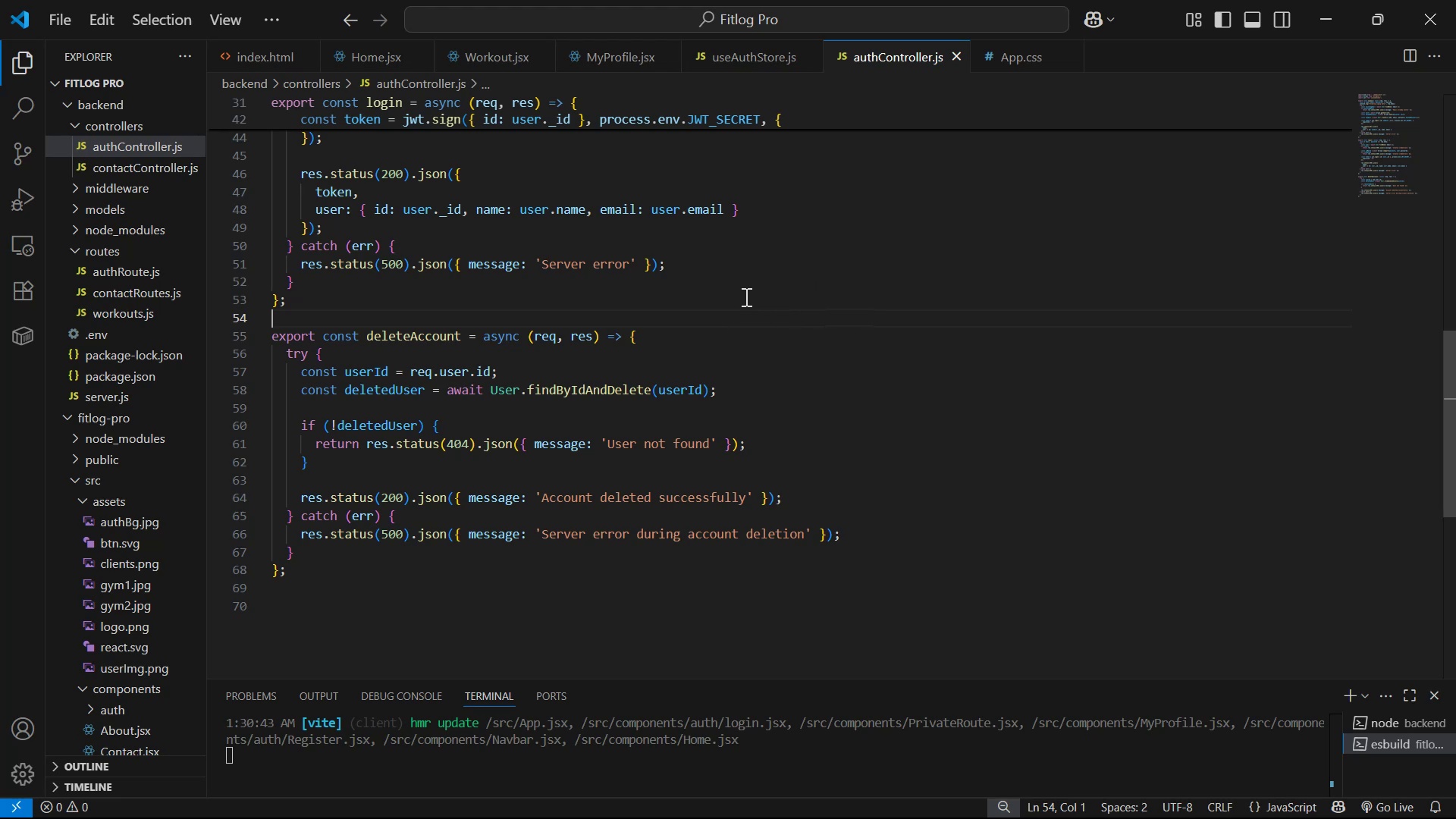 
scroll: coordinate [610, 391], scroll_direction: down, amount: 1.0
 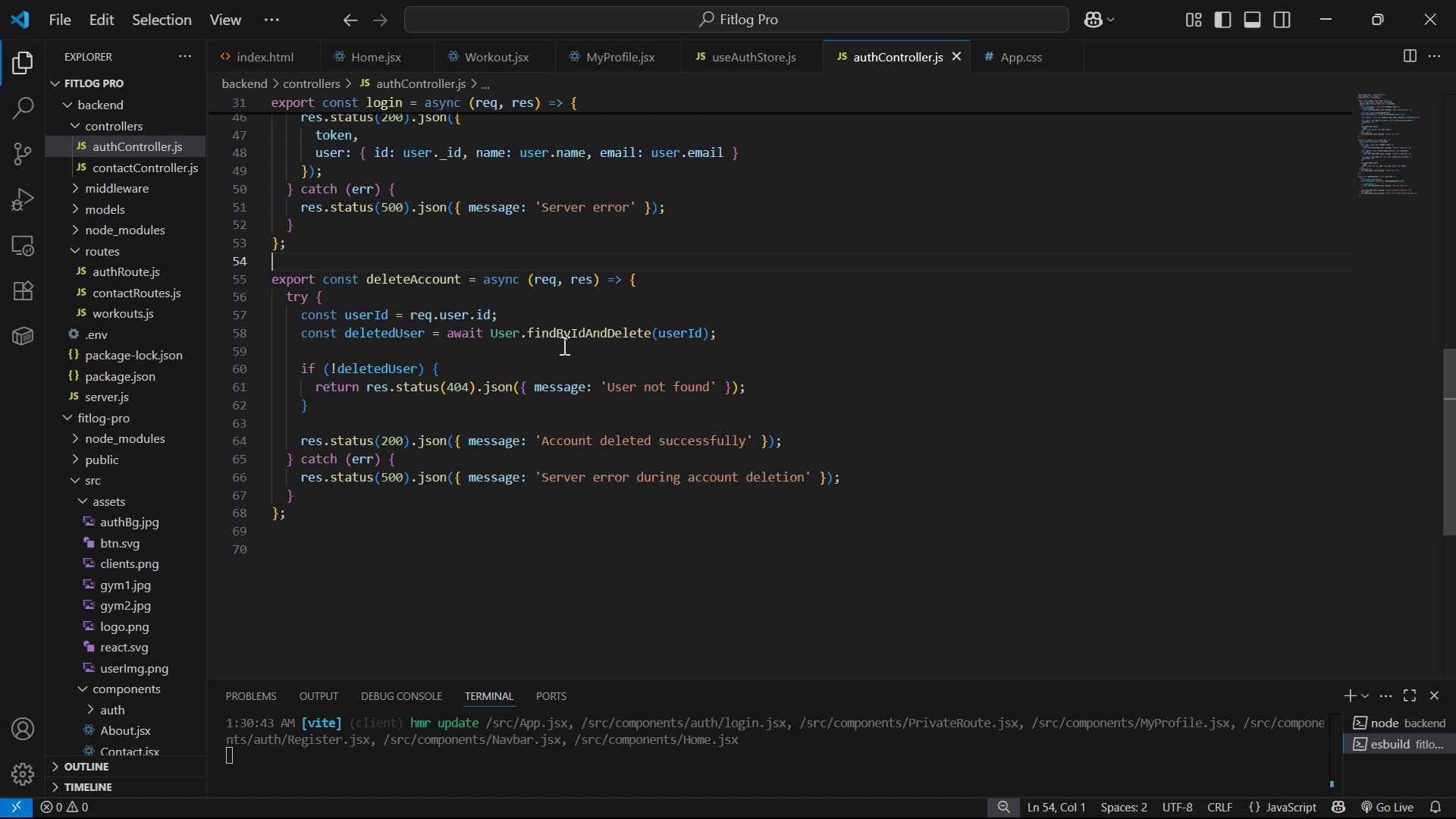 
wait(14.81)
 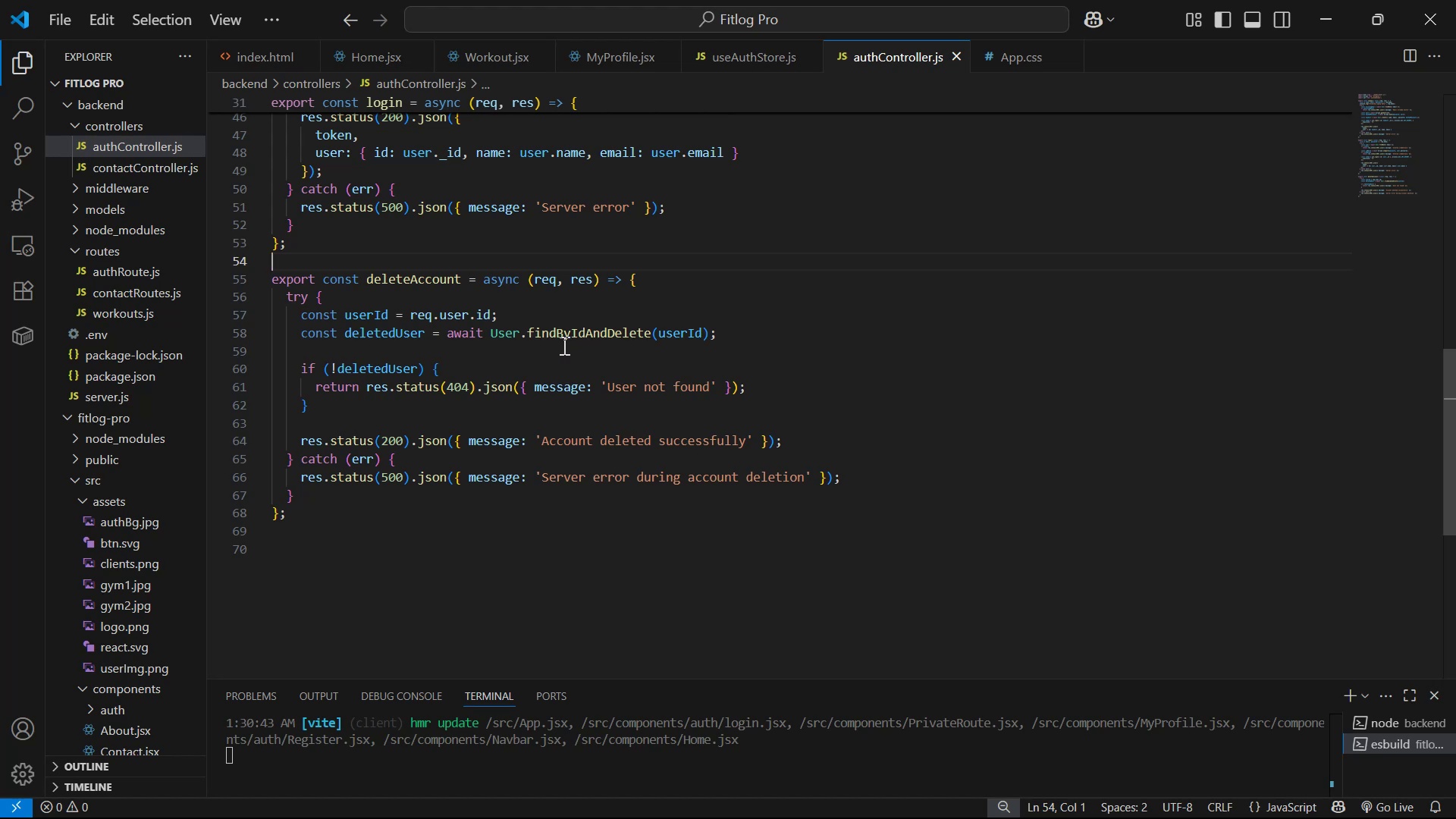 
left_click([723, 59])
 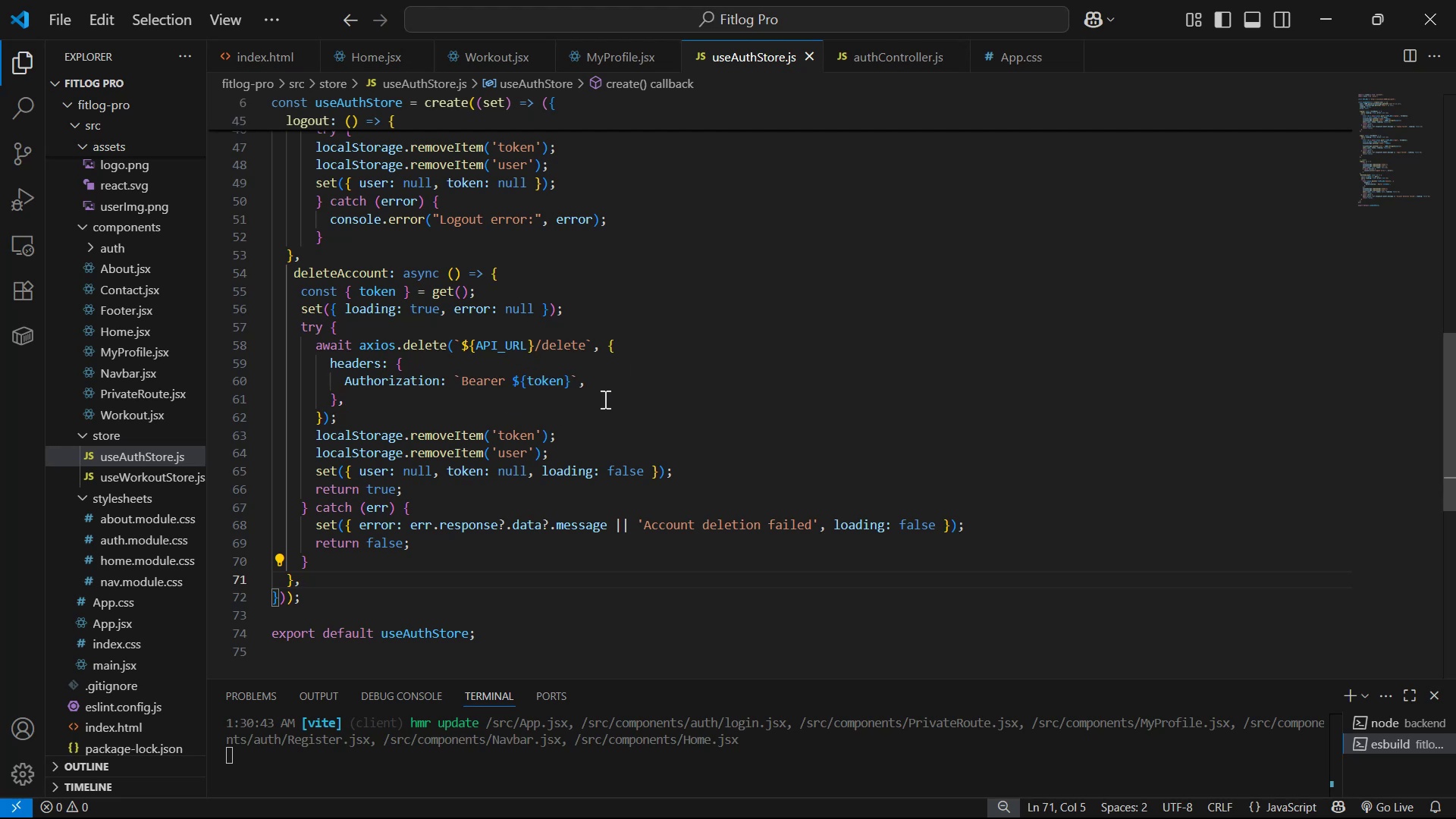 
wait(11.01)
 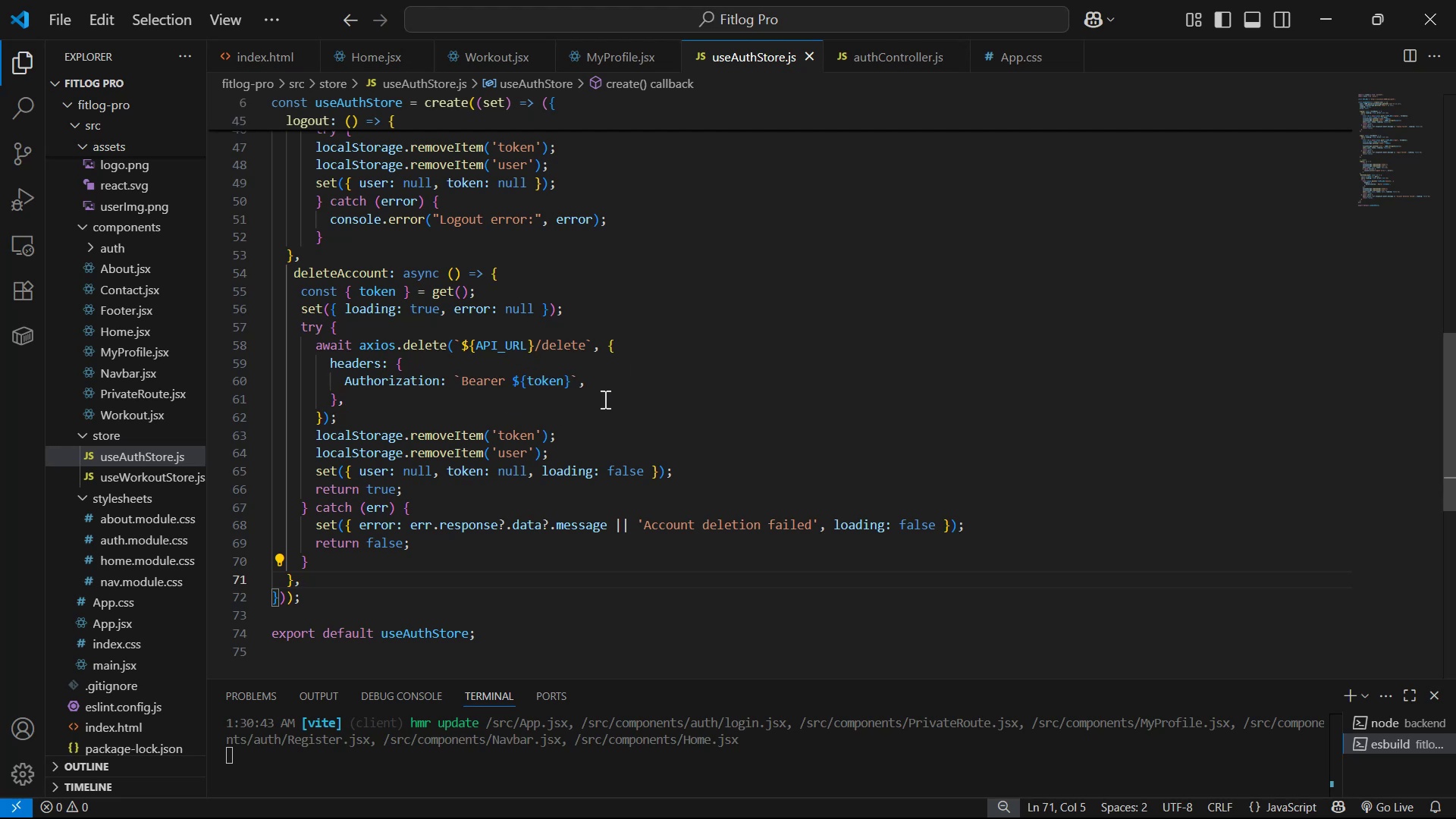 
scroll: coordinate [603, 393], scroll_direction: down, amount: 1.0
 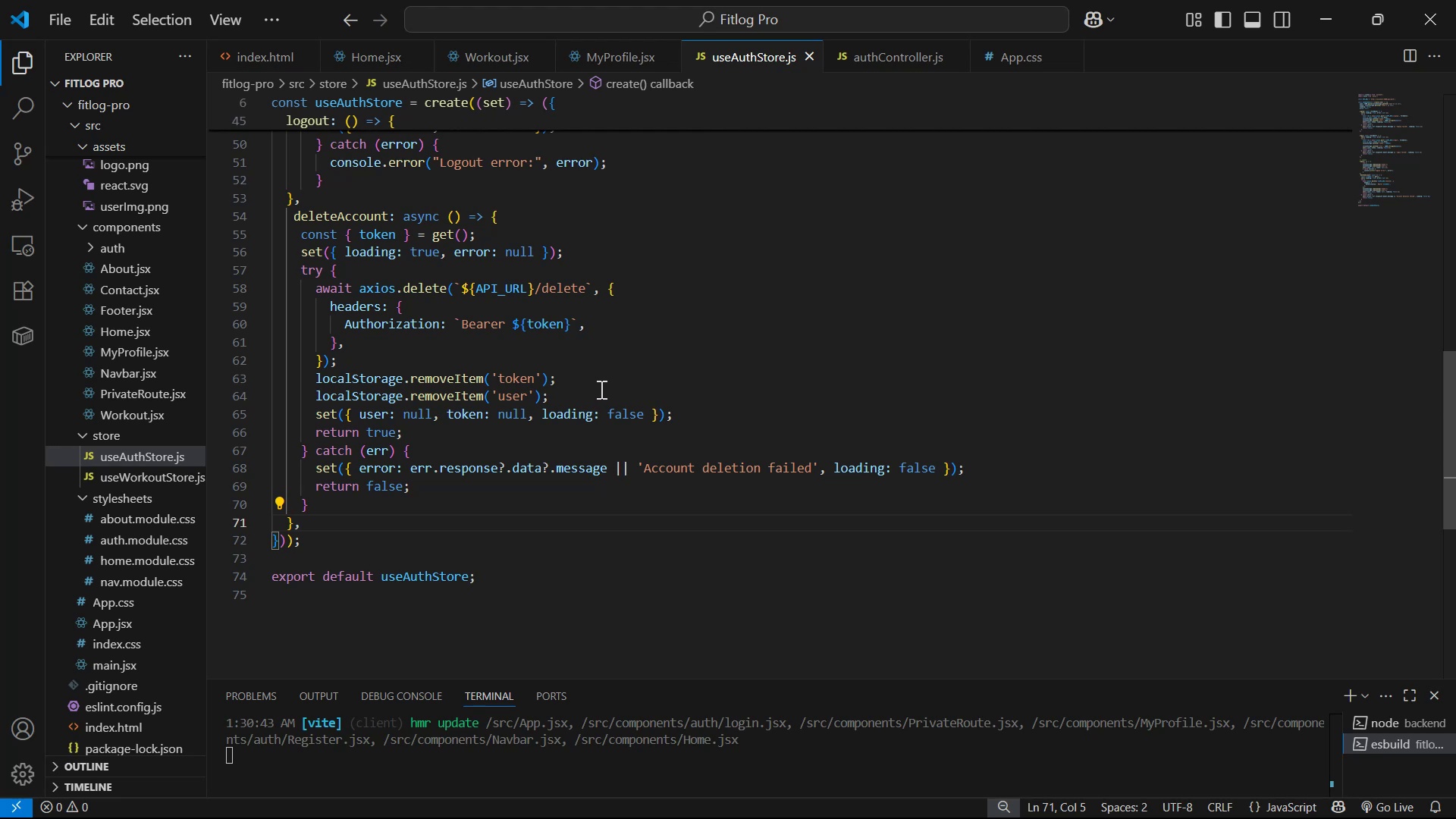 
scroll: coordinate [163, 260], scroll_direction: up, amount: 13.0
 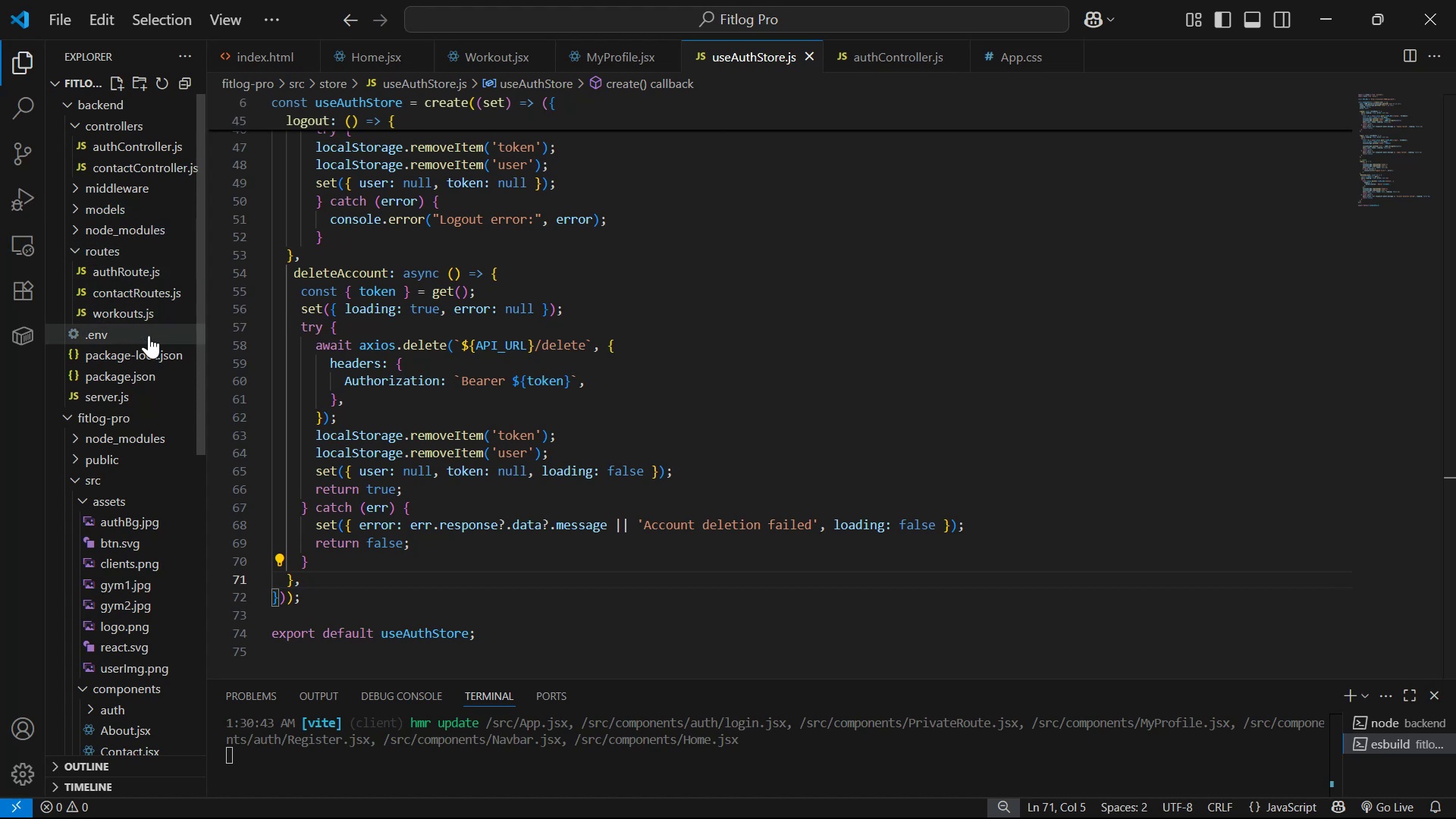 
left_click([158, 277])
 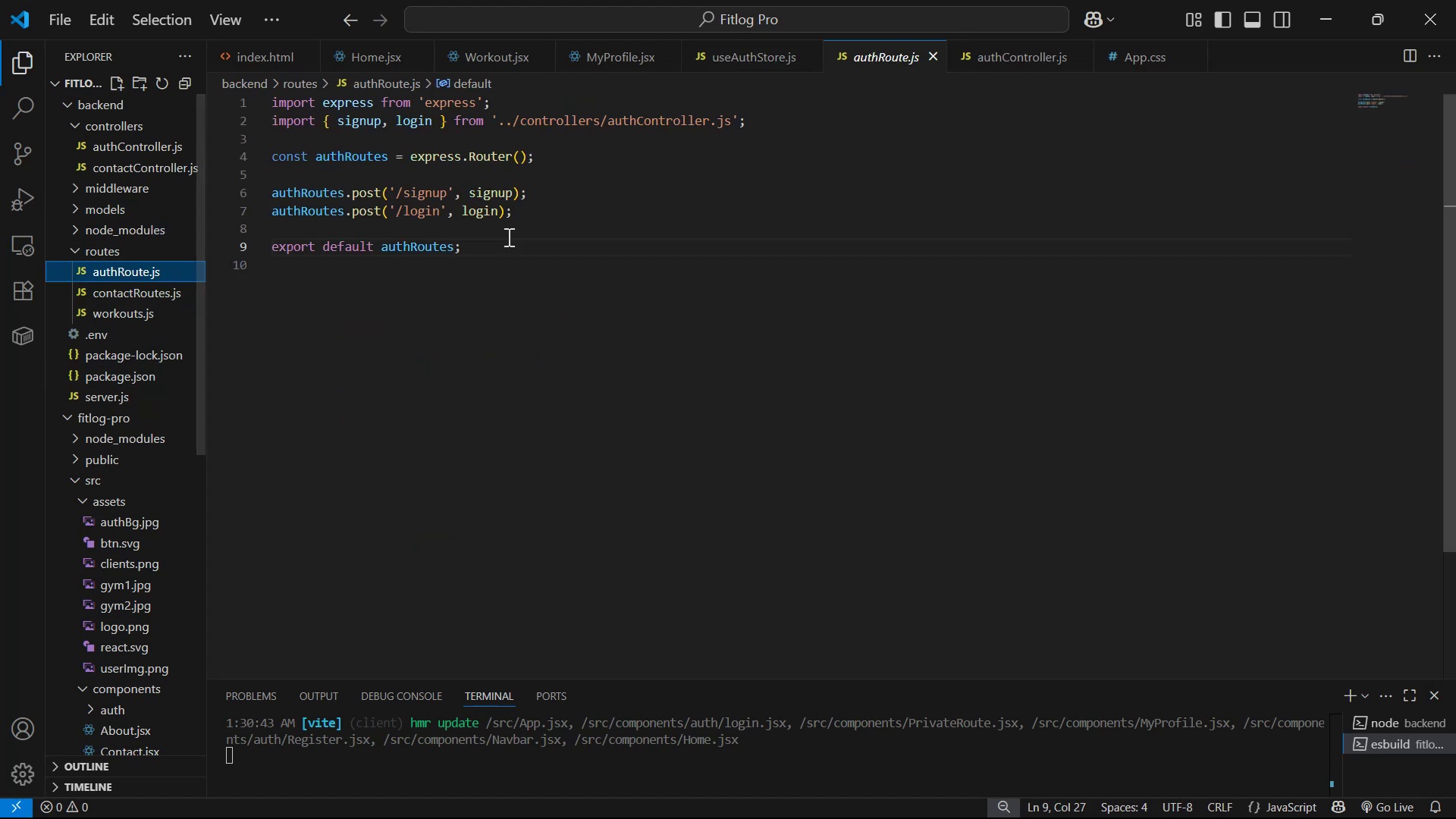 
left_click([555, 218])
 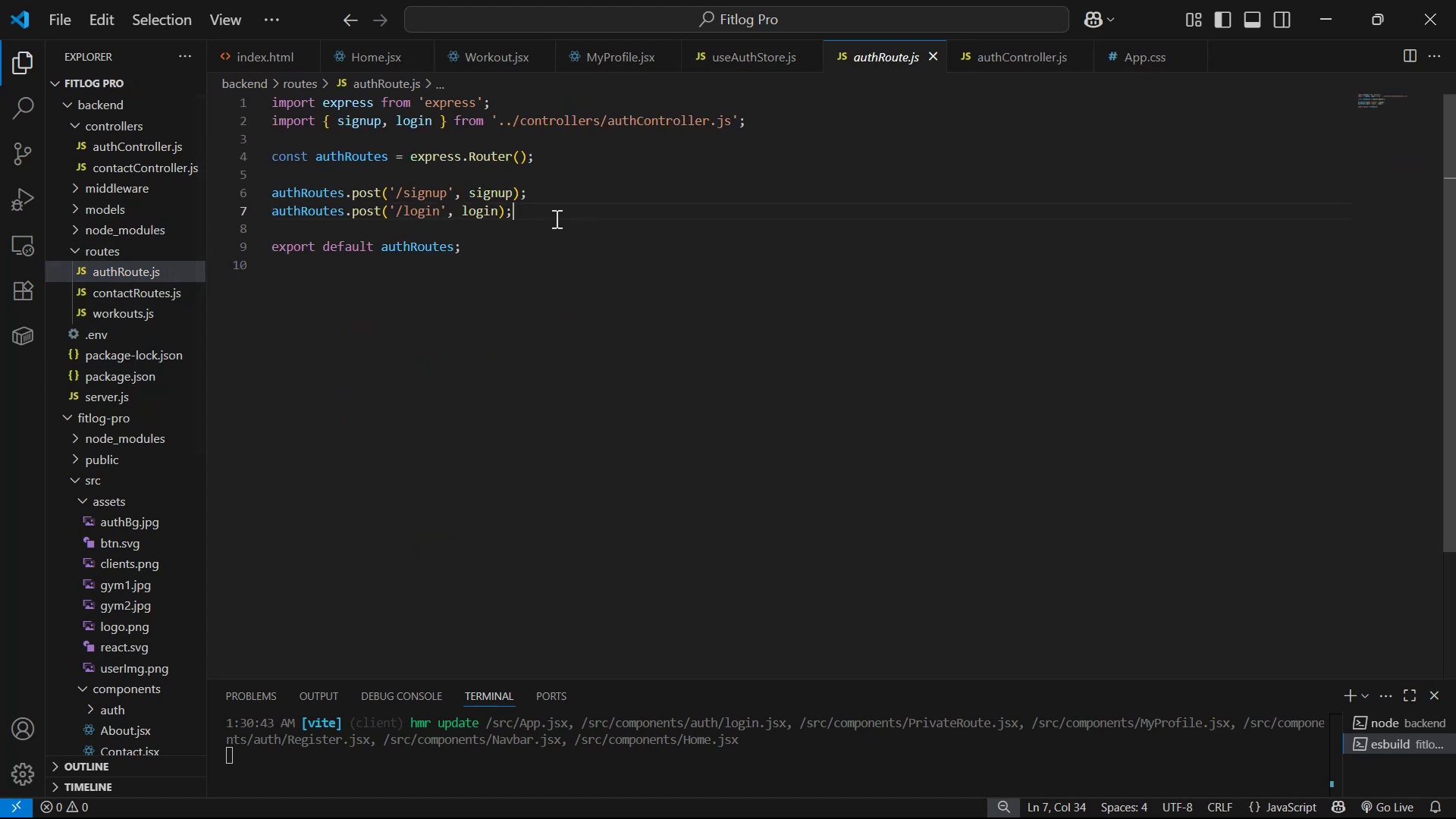 
key(Alt+Shift+ArrowDown)
 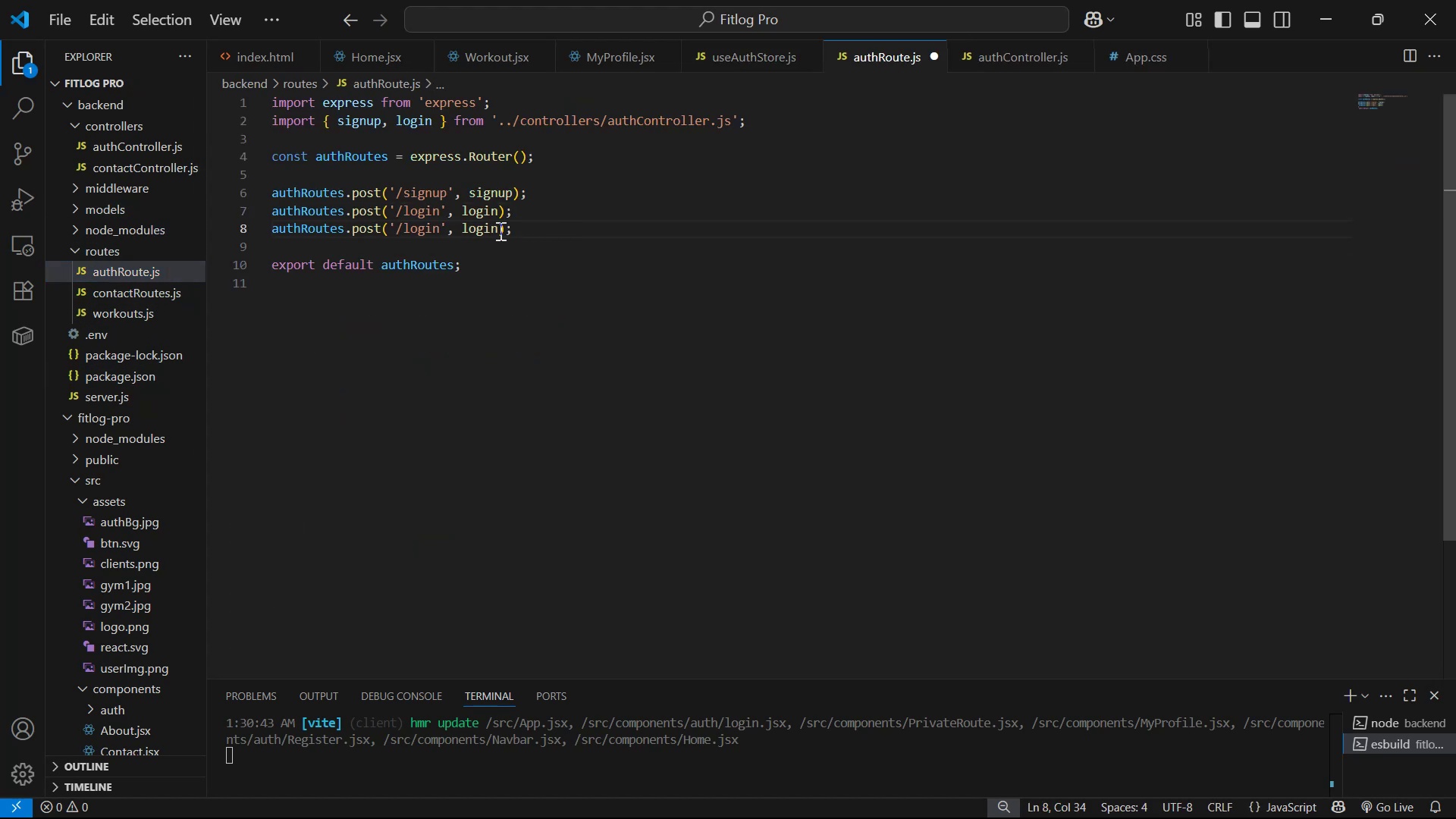 
left_click([433, 115])
 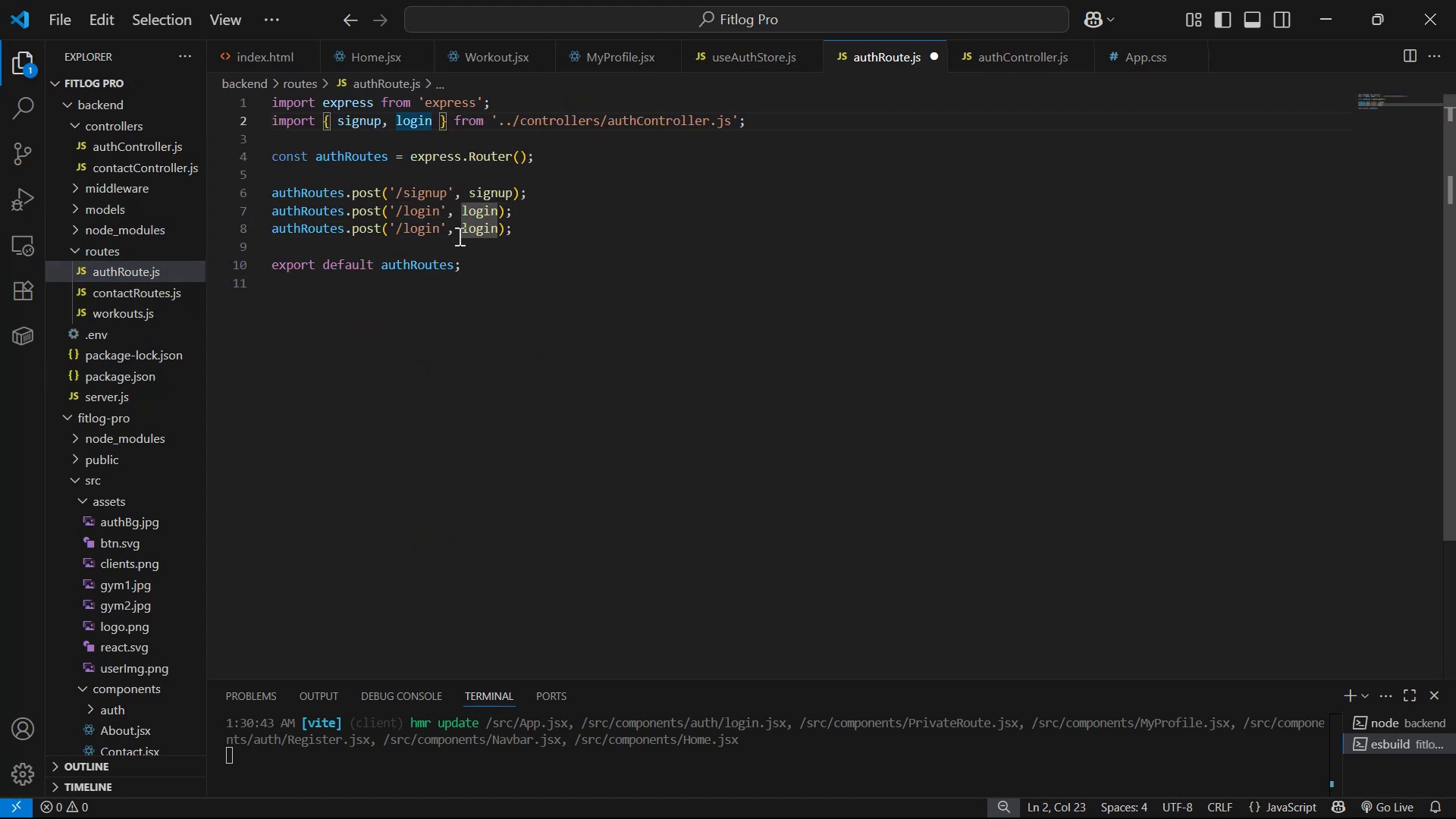 
key(Comma)
 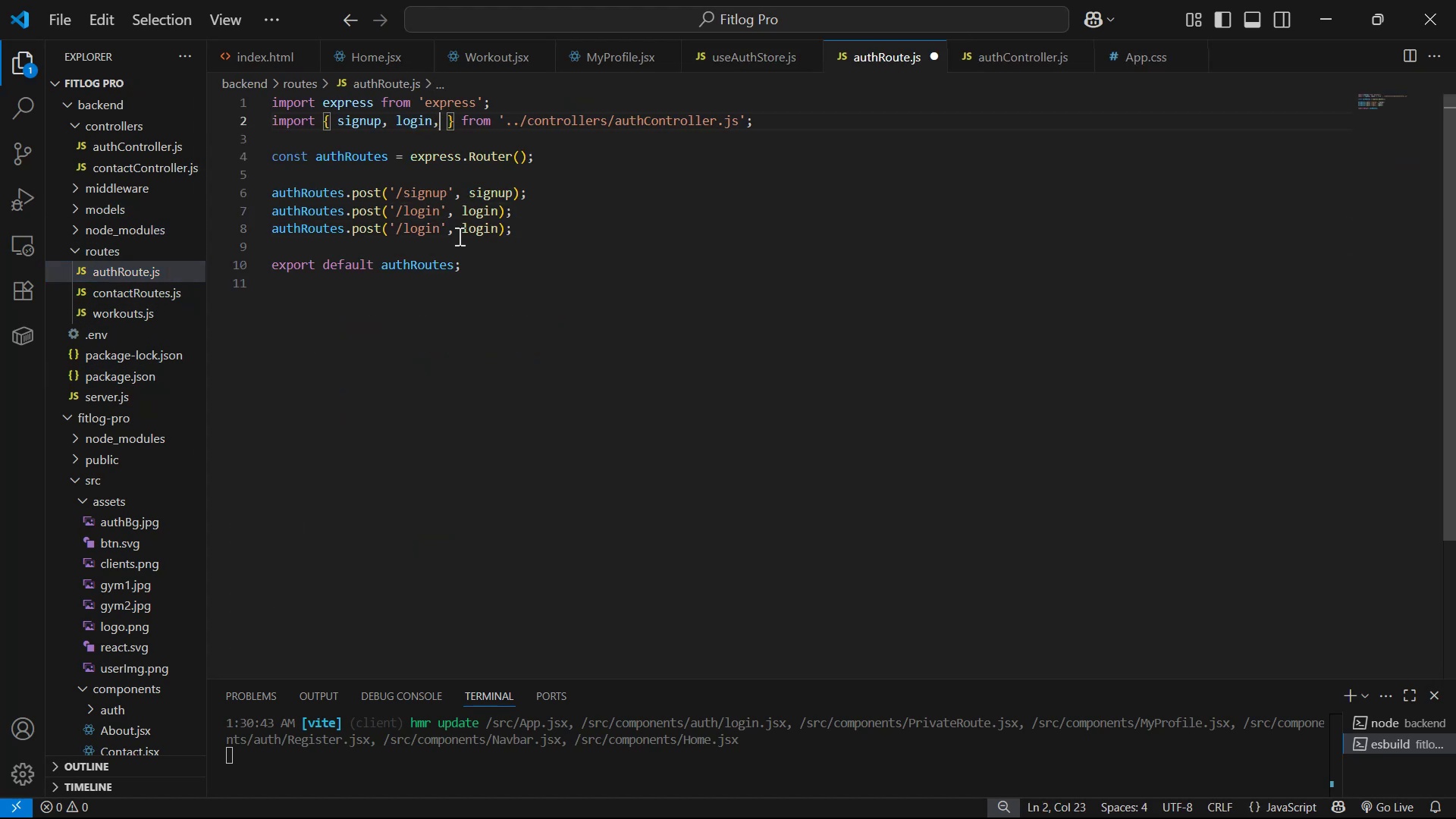 
key(Space)
 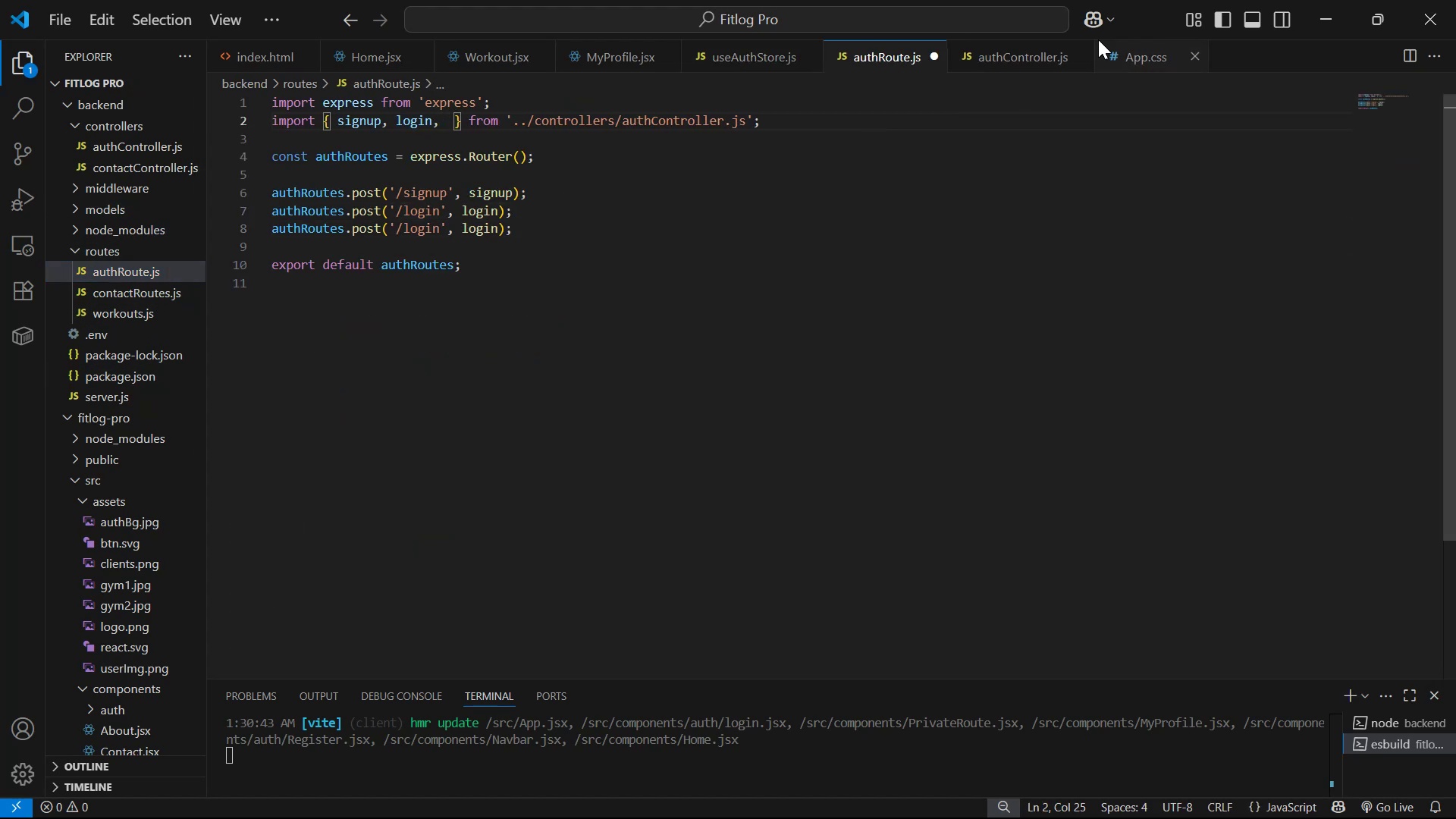 
left_click([1043, 54])
 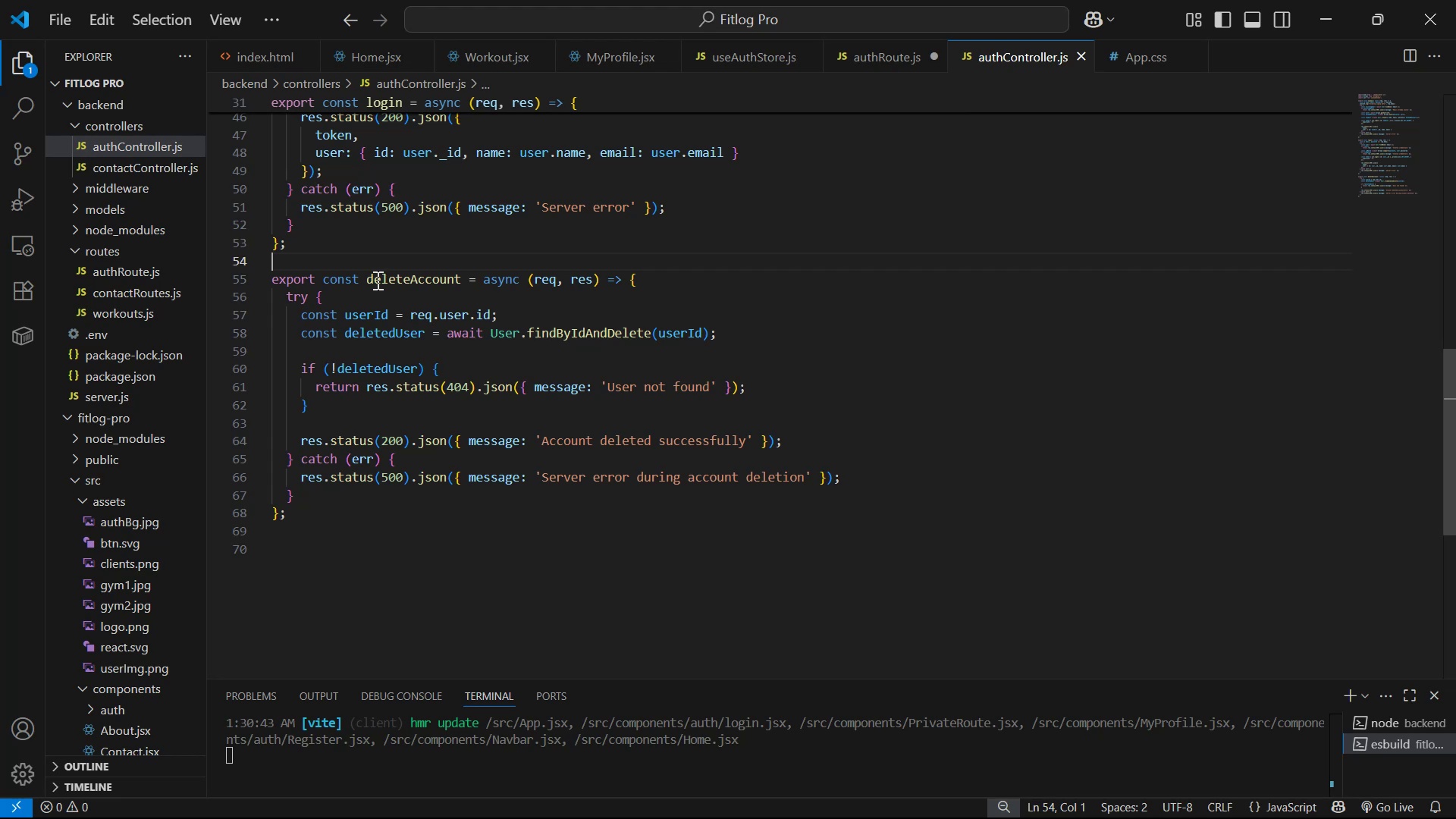 
left_click_drag(start_coordinate=[366, 276], to_coordinate=[460, 275])
 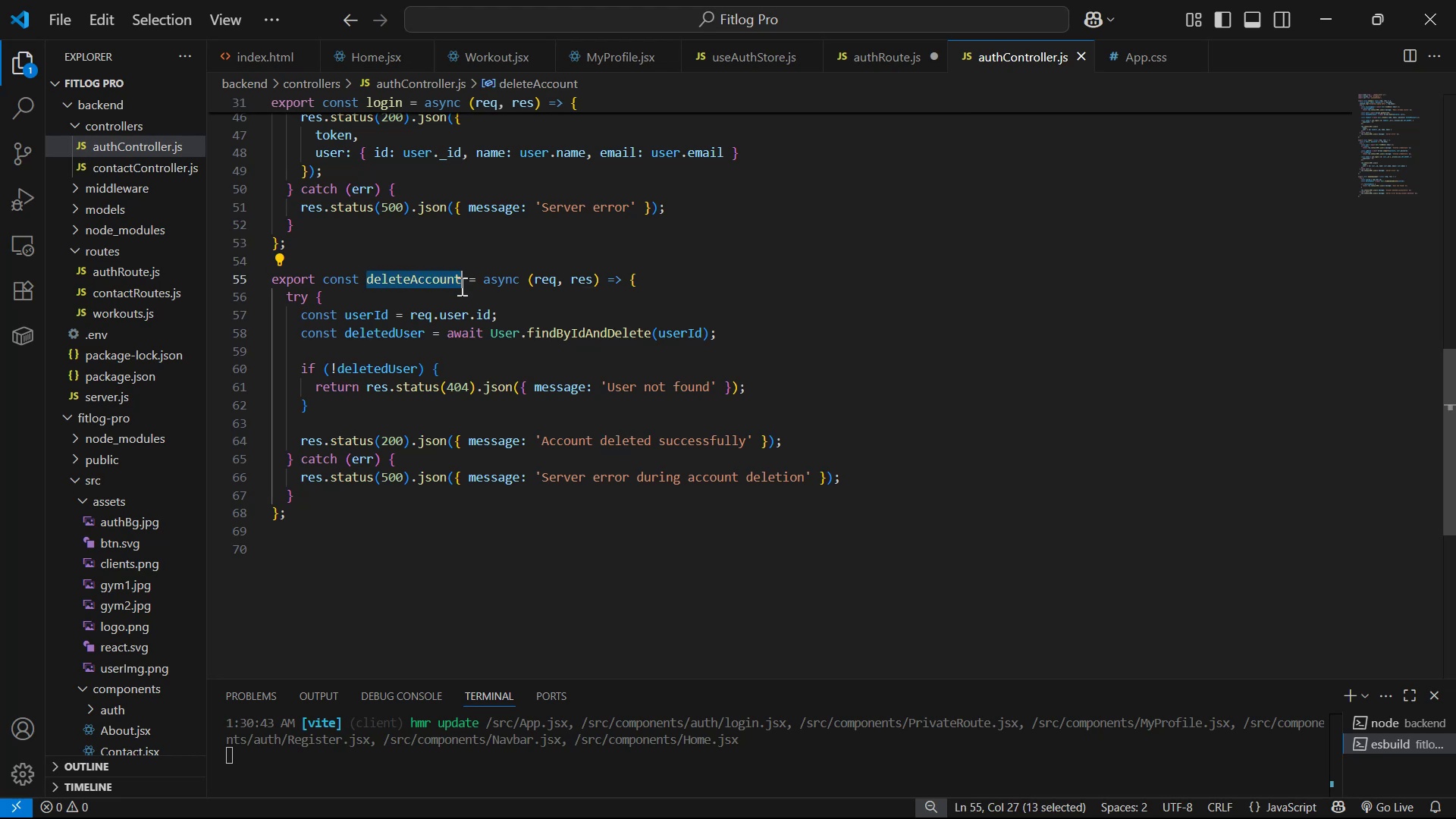 
key(Control+C)
 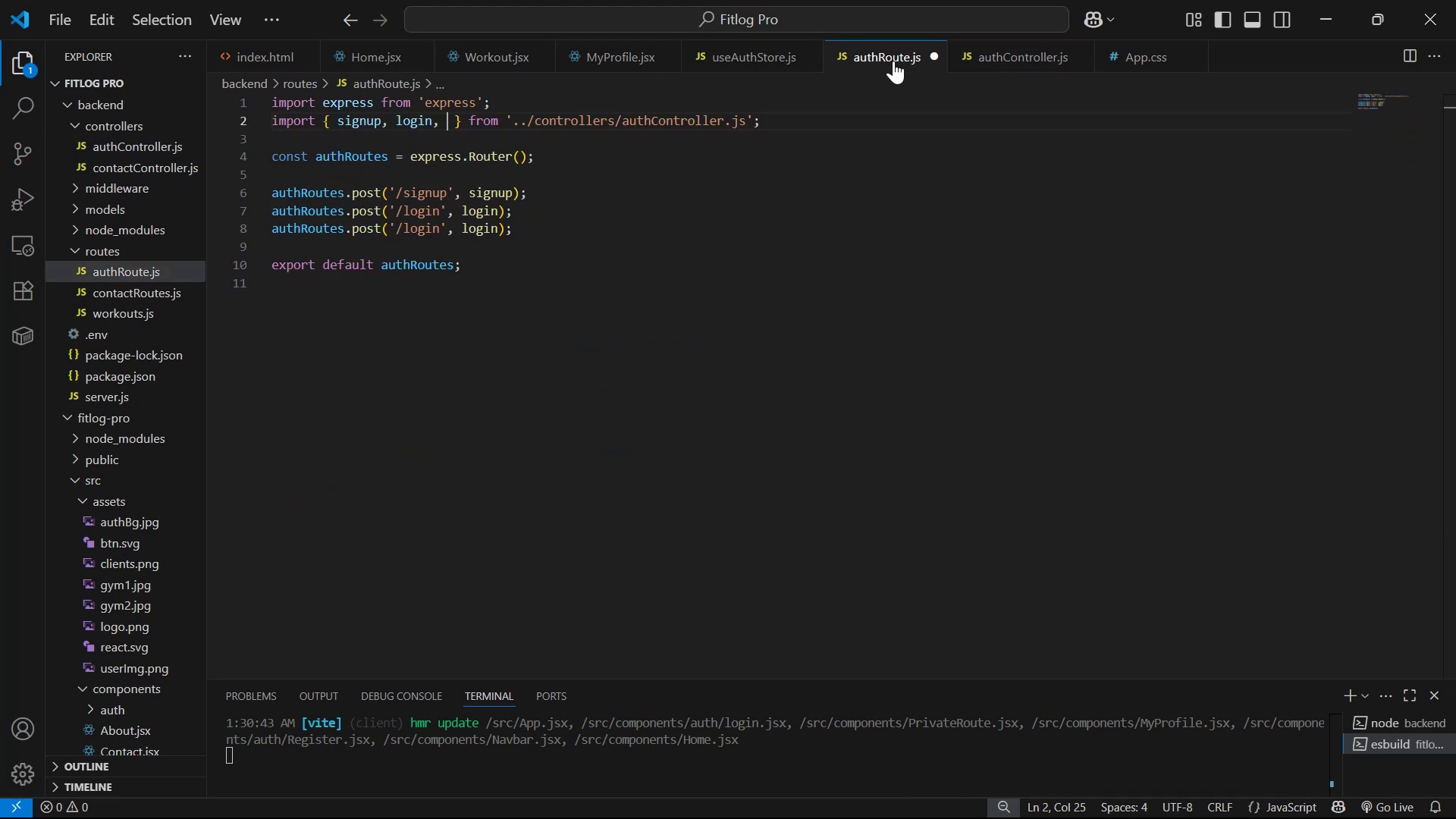 
key(Control+V)
 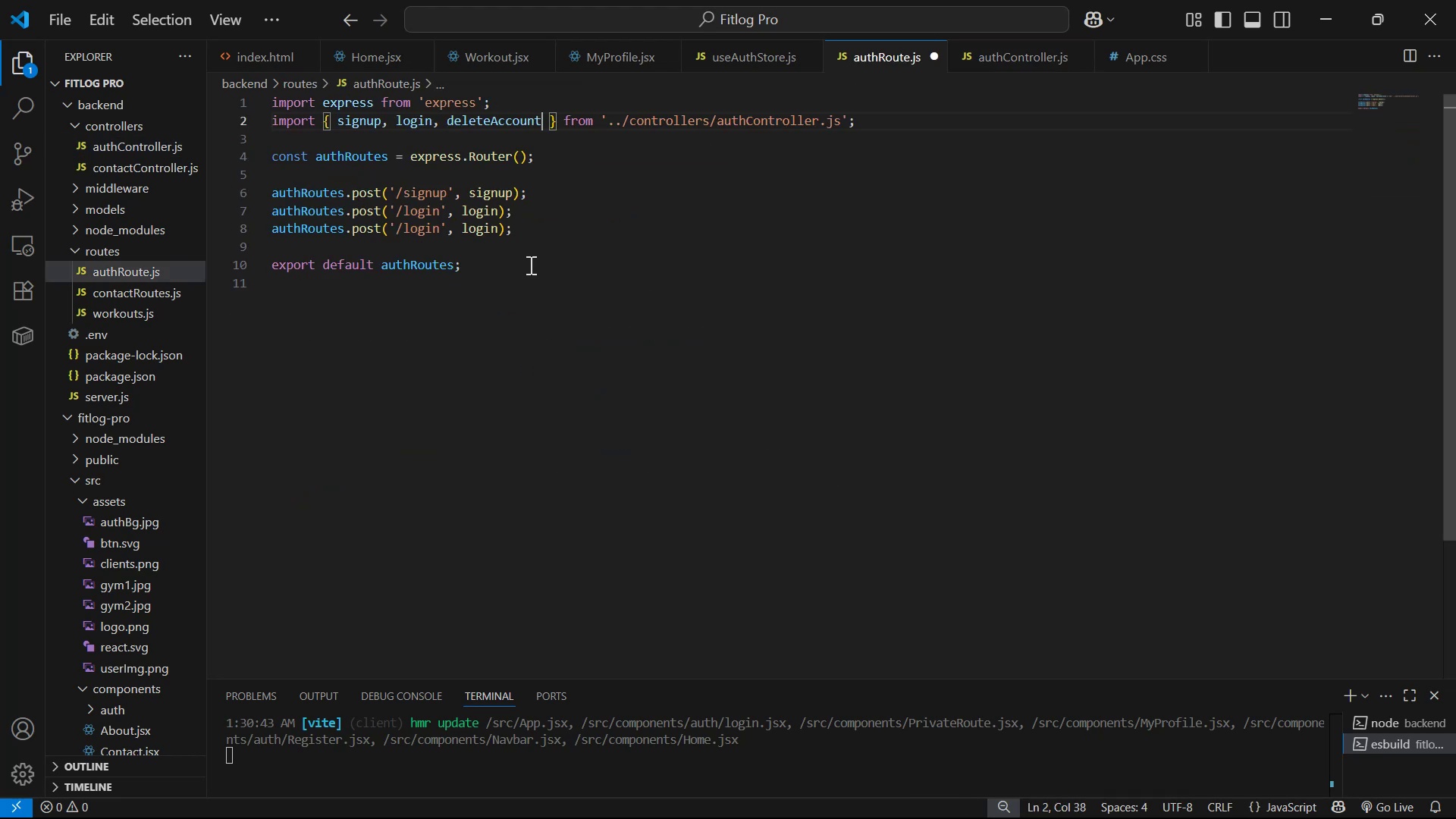 
key(Control+S)
 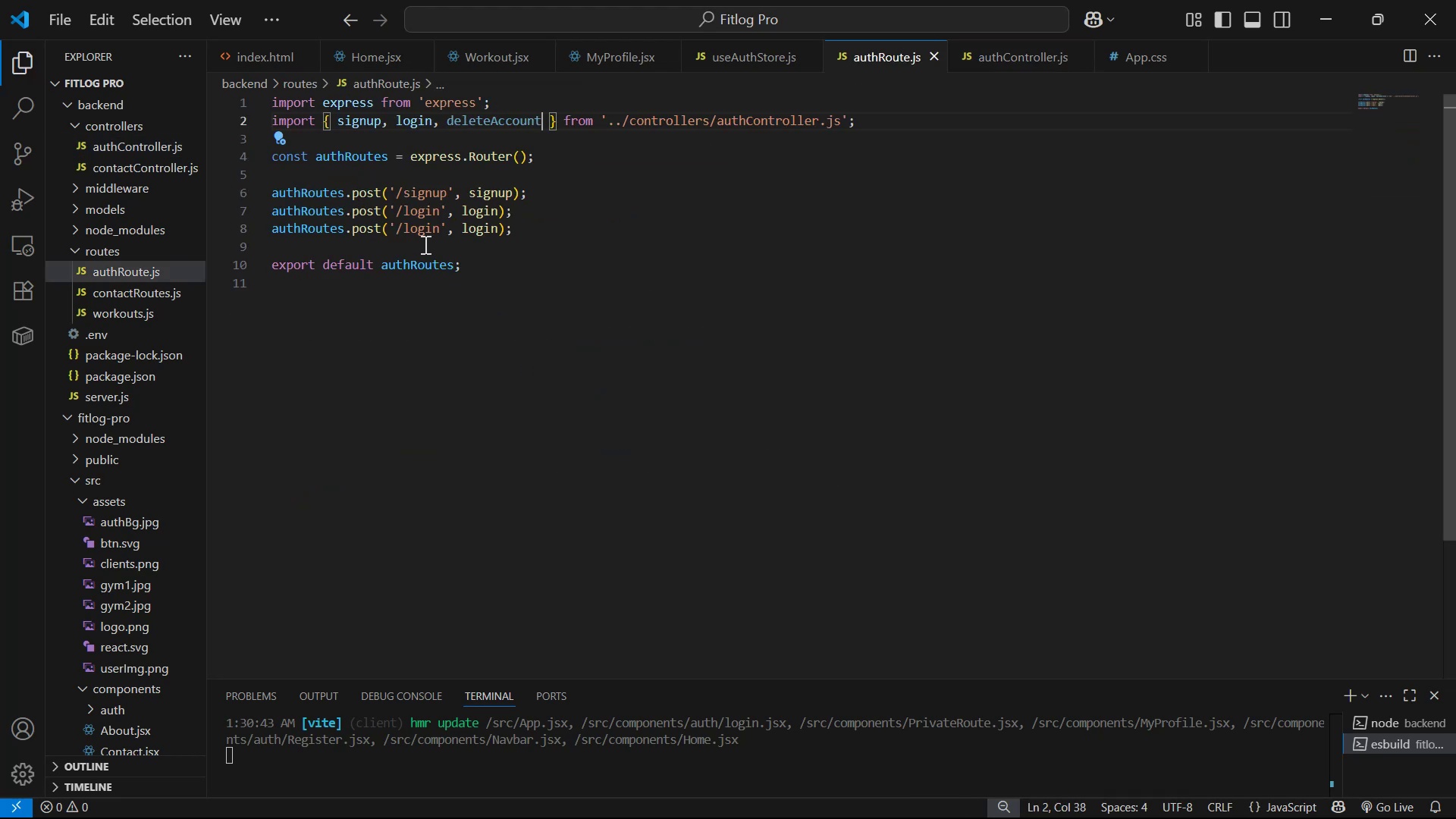 
left_click_drag(start_coordinate=[438, 236], to_coordinate=[407, 237])
 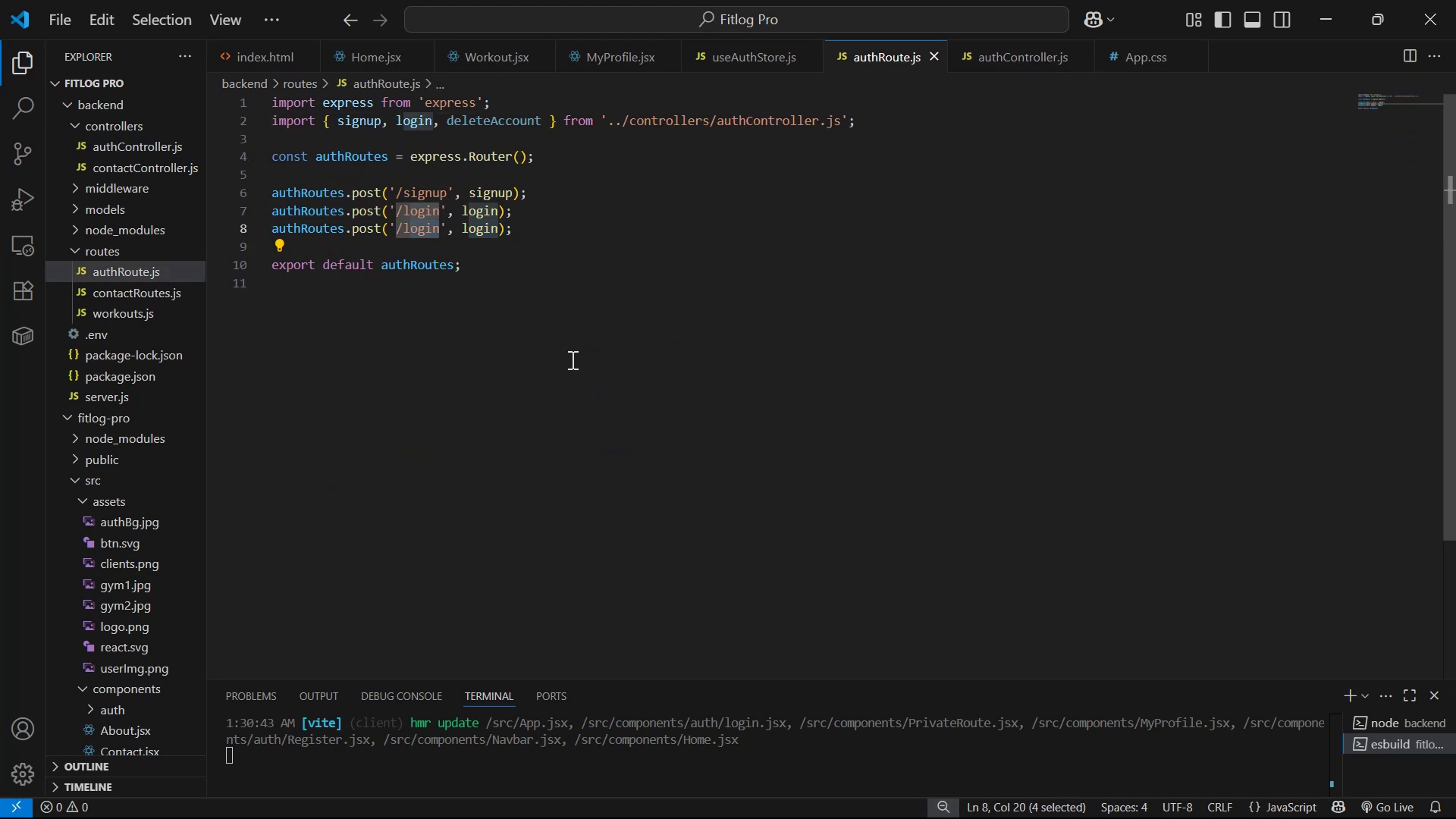 
key(Backspace)
key(Backspace)
type(delete)
 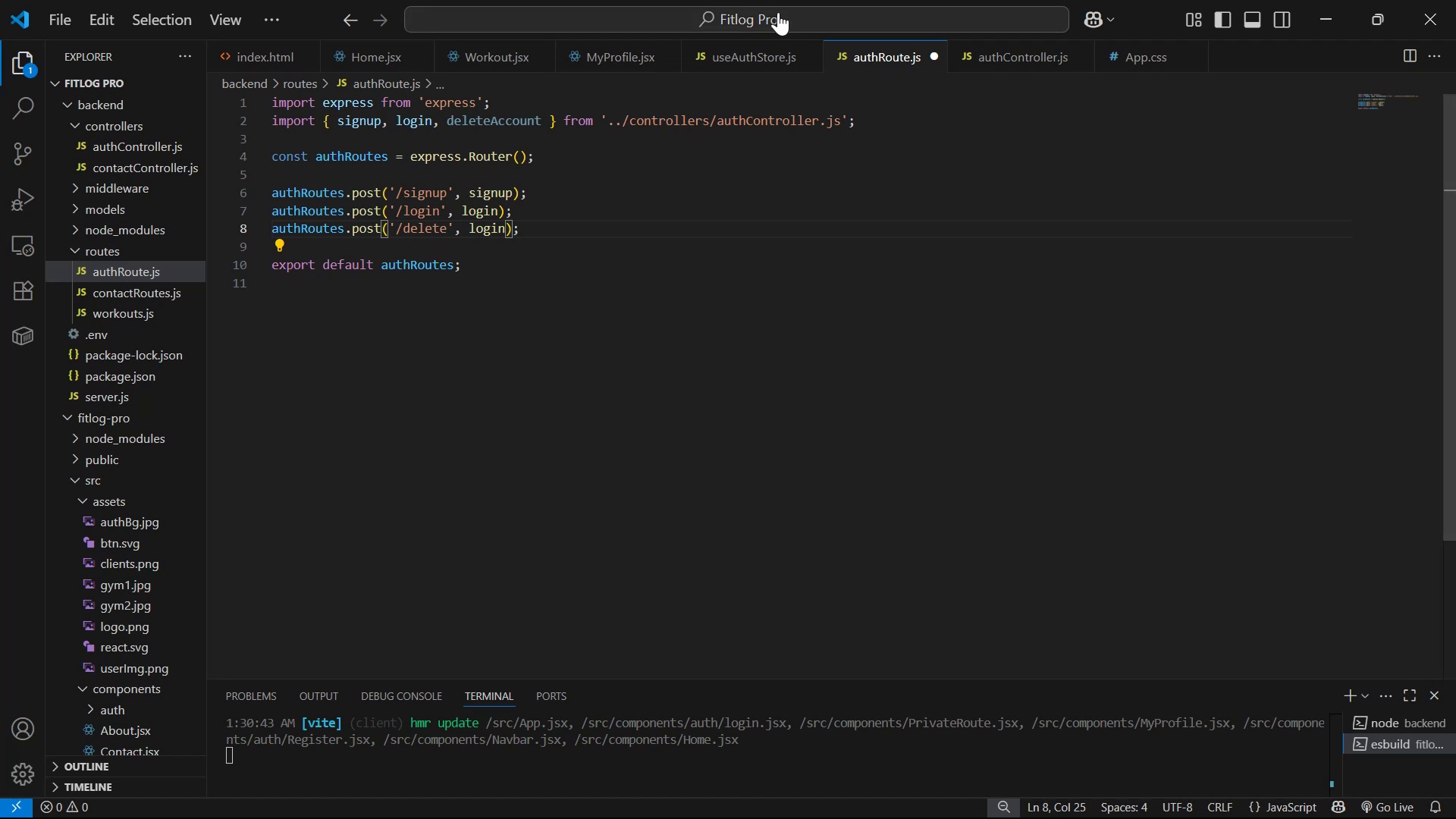 
left_click([751, 52])
 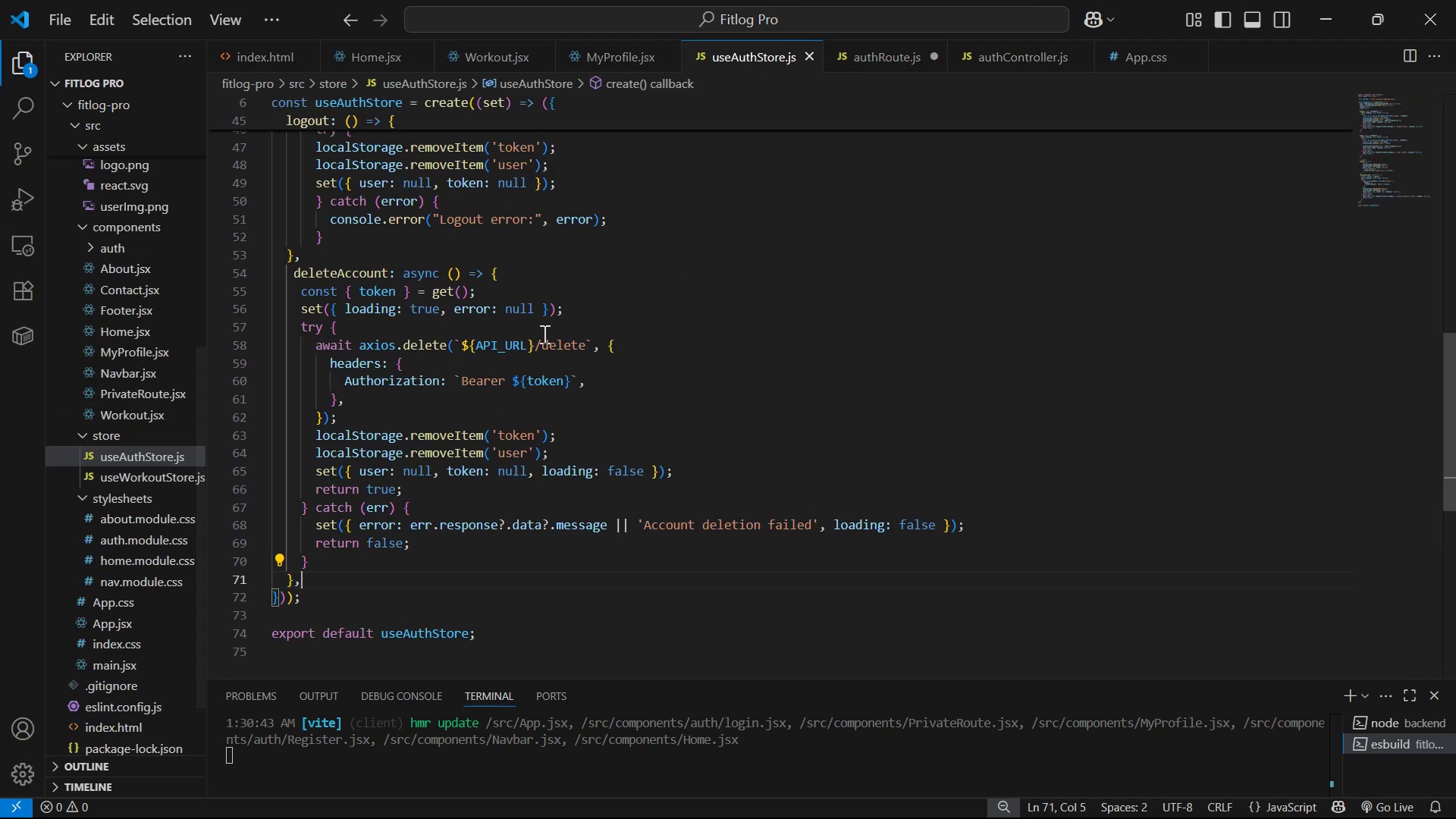 
left_click_drag(start_coordinate=[534, 344], to_coordinate=[583, 345])
 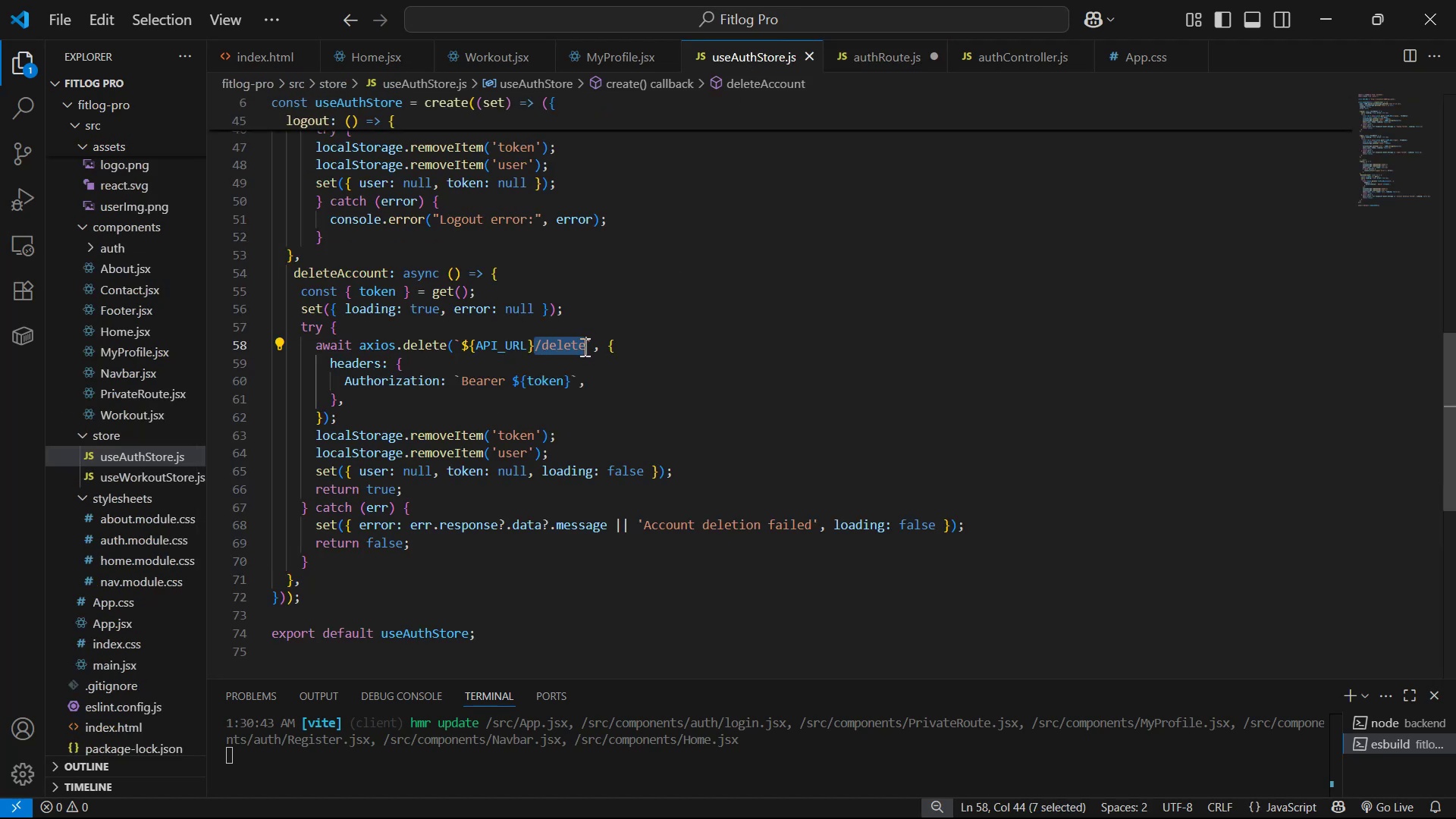 
key(Control+C)
 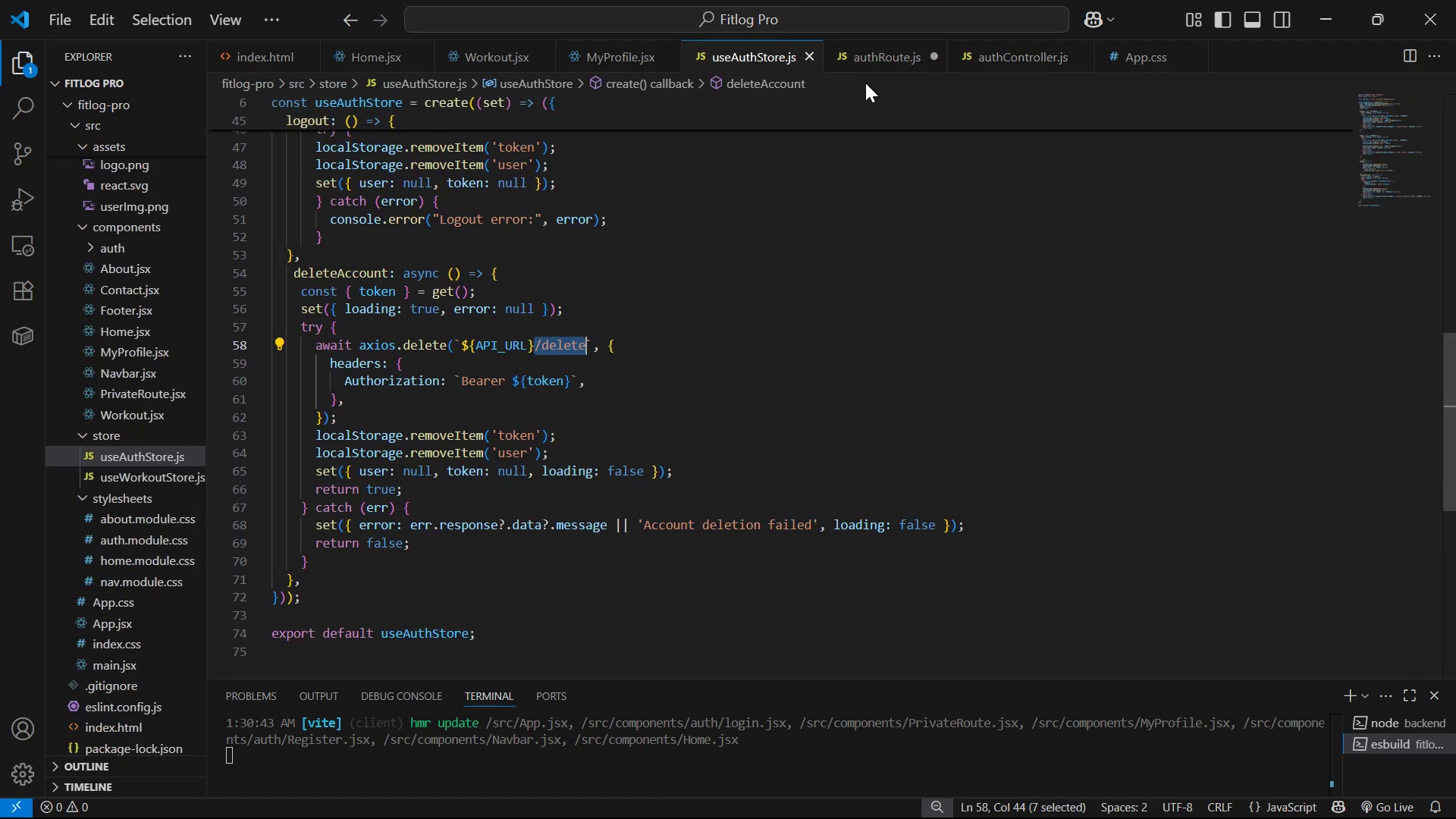 
left_click([876, 58])
 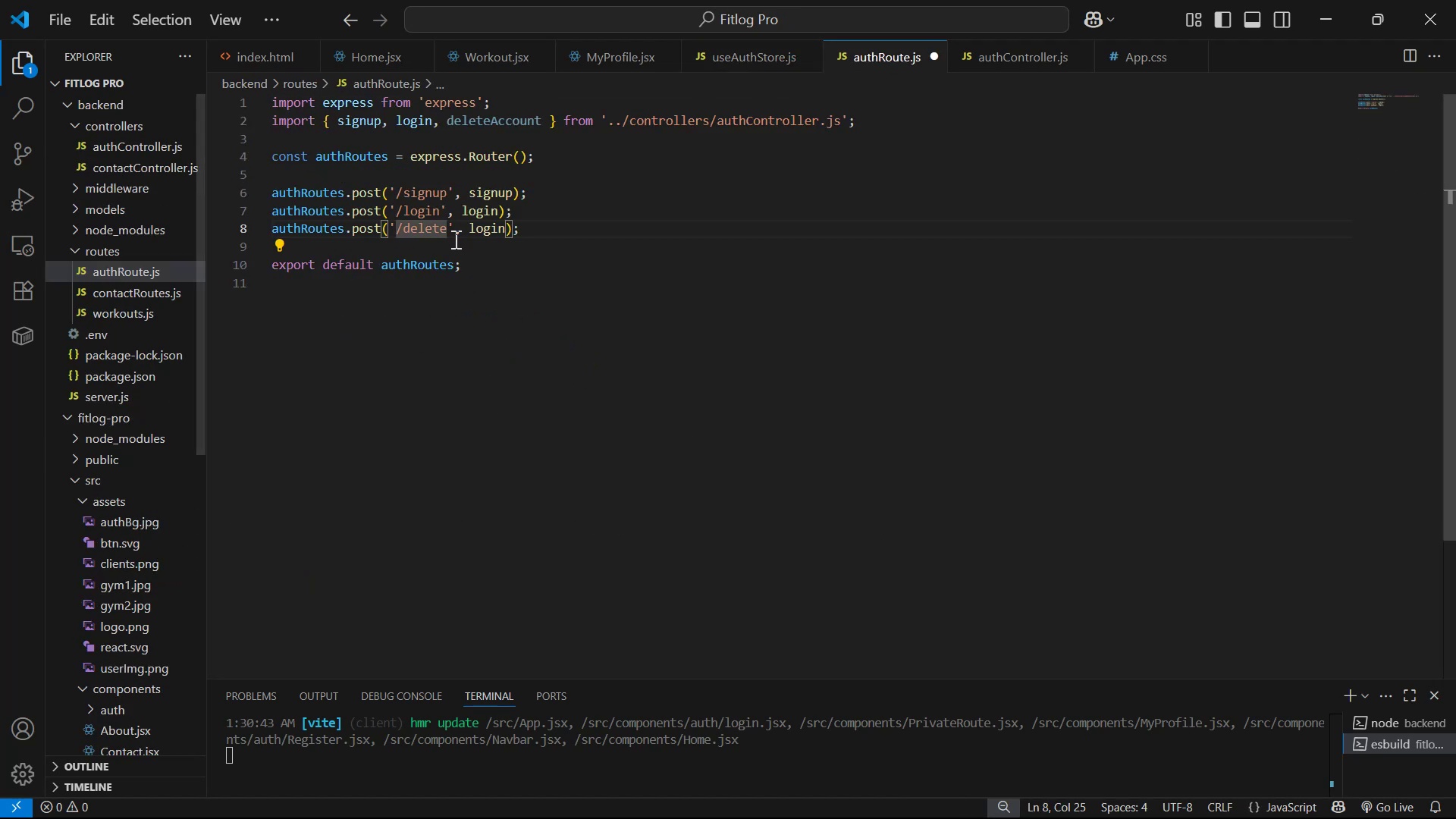 
left_click_drag(start_coordinate=[450, 234], to_coordinate=[396, 231])
 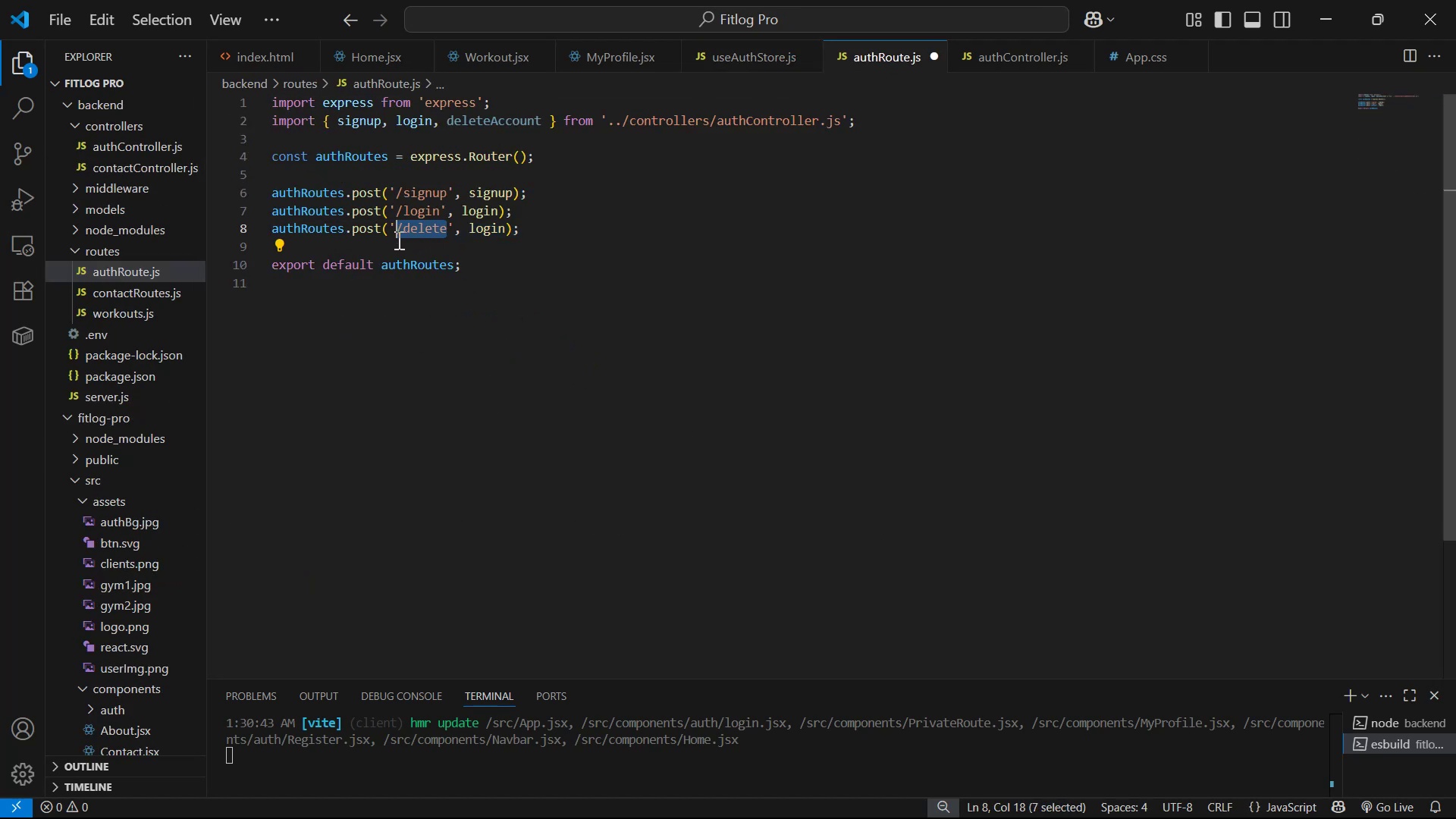 
key(Control+V)
 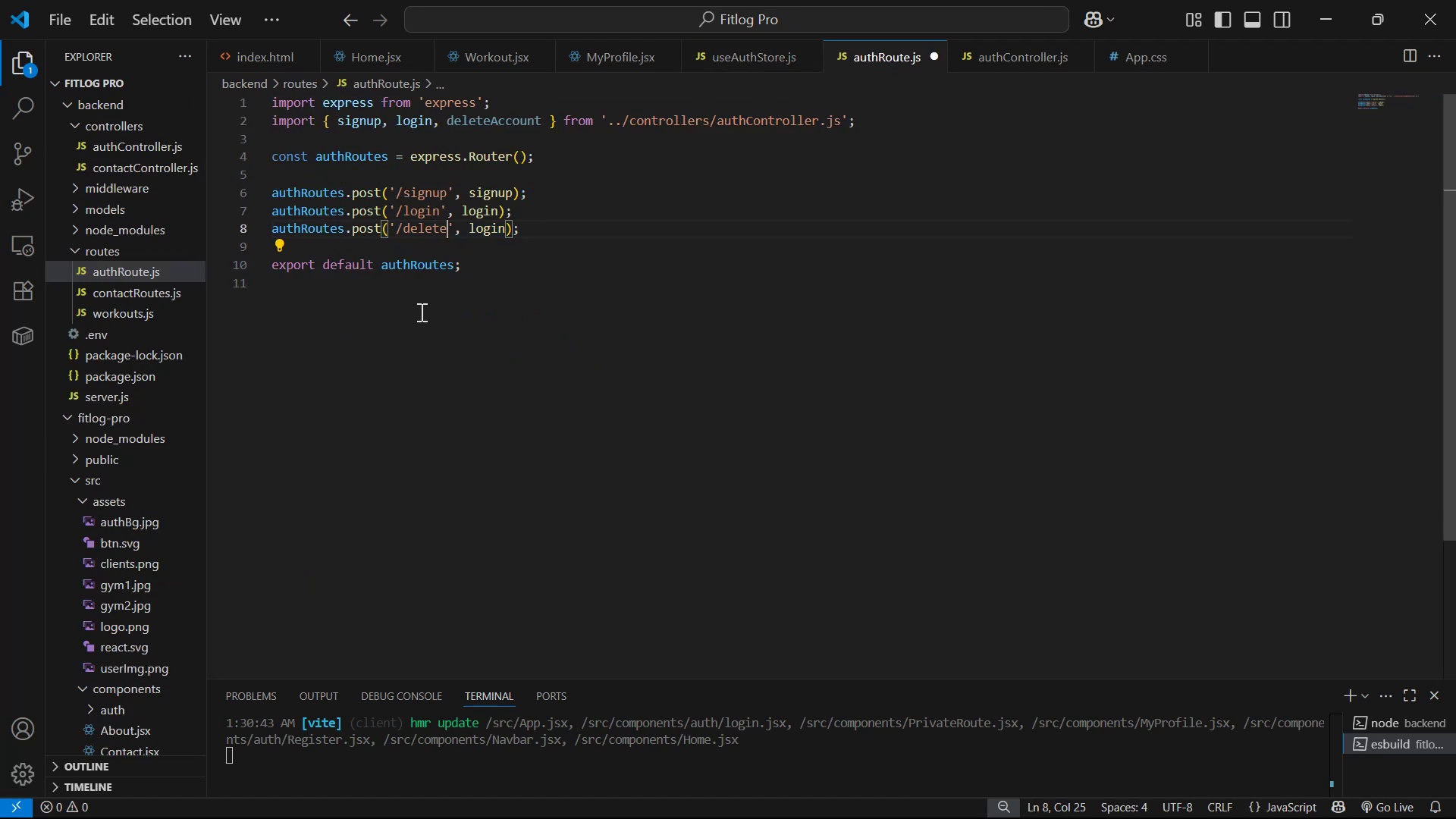 
key(Control+S)
 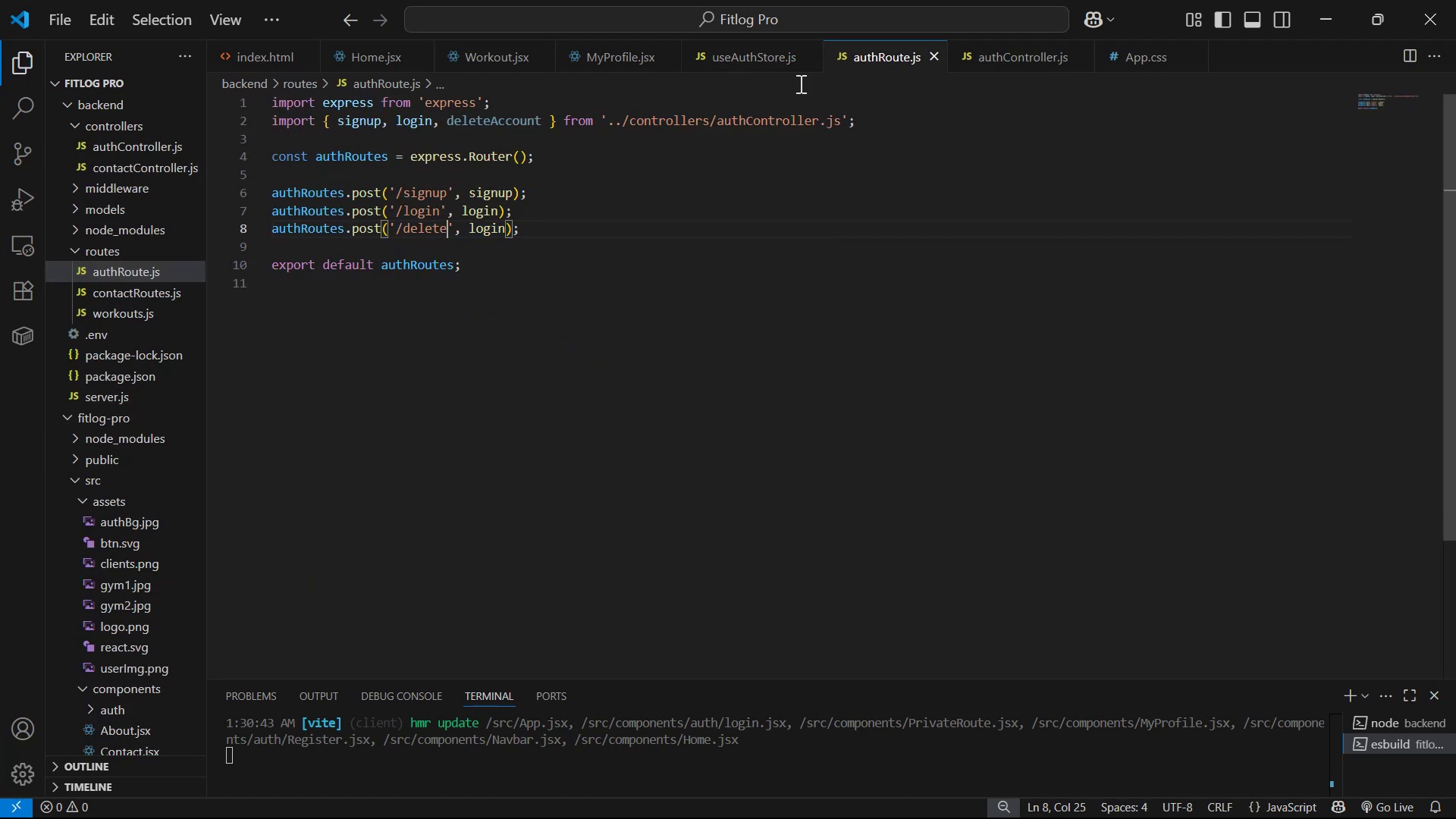 
left_click([761, 46])
 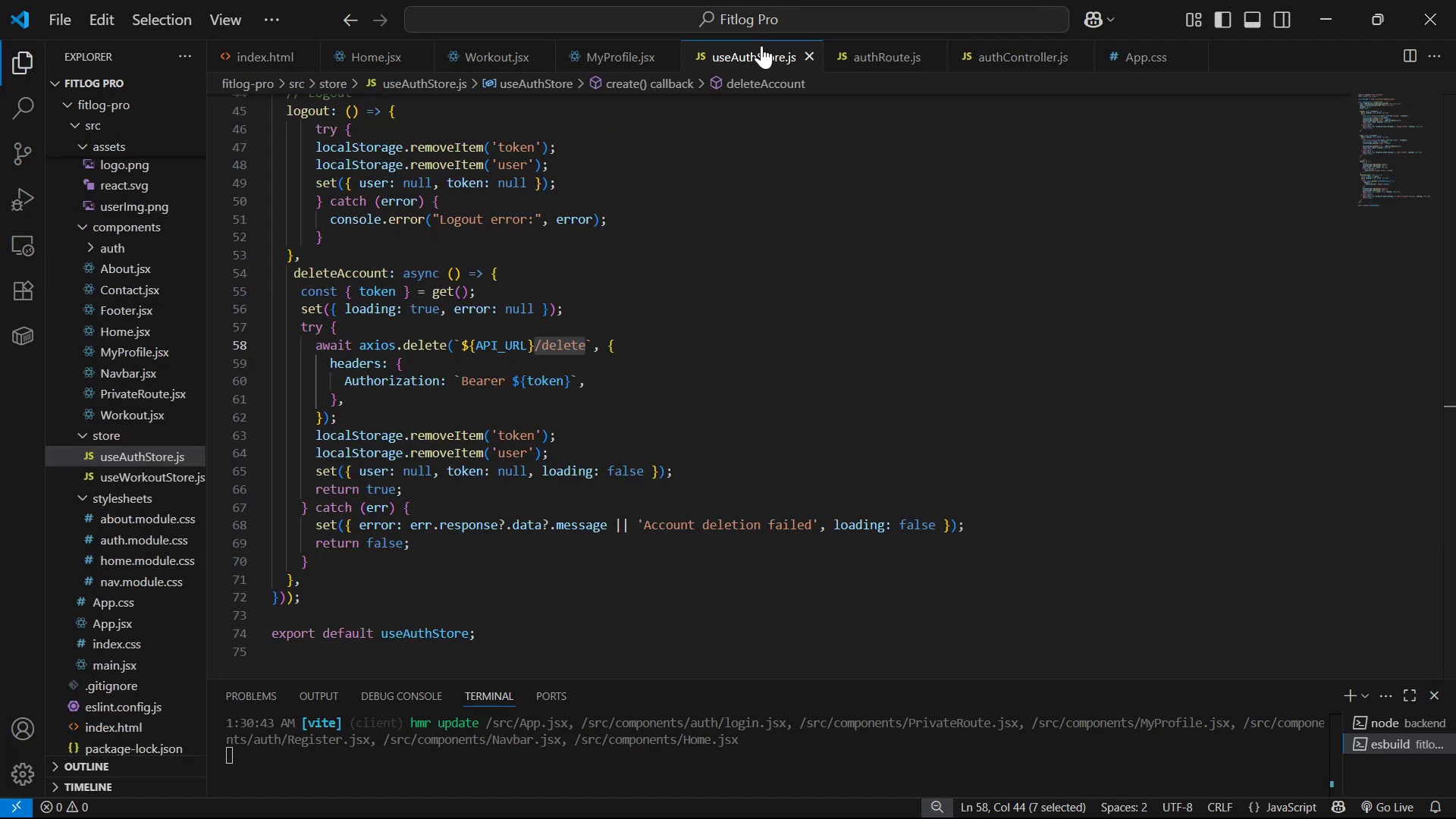 
key(Control+S)
 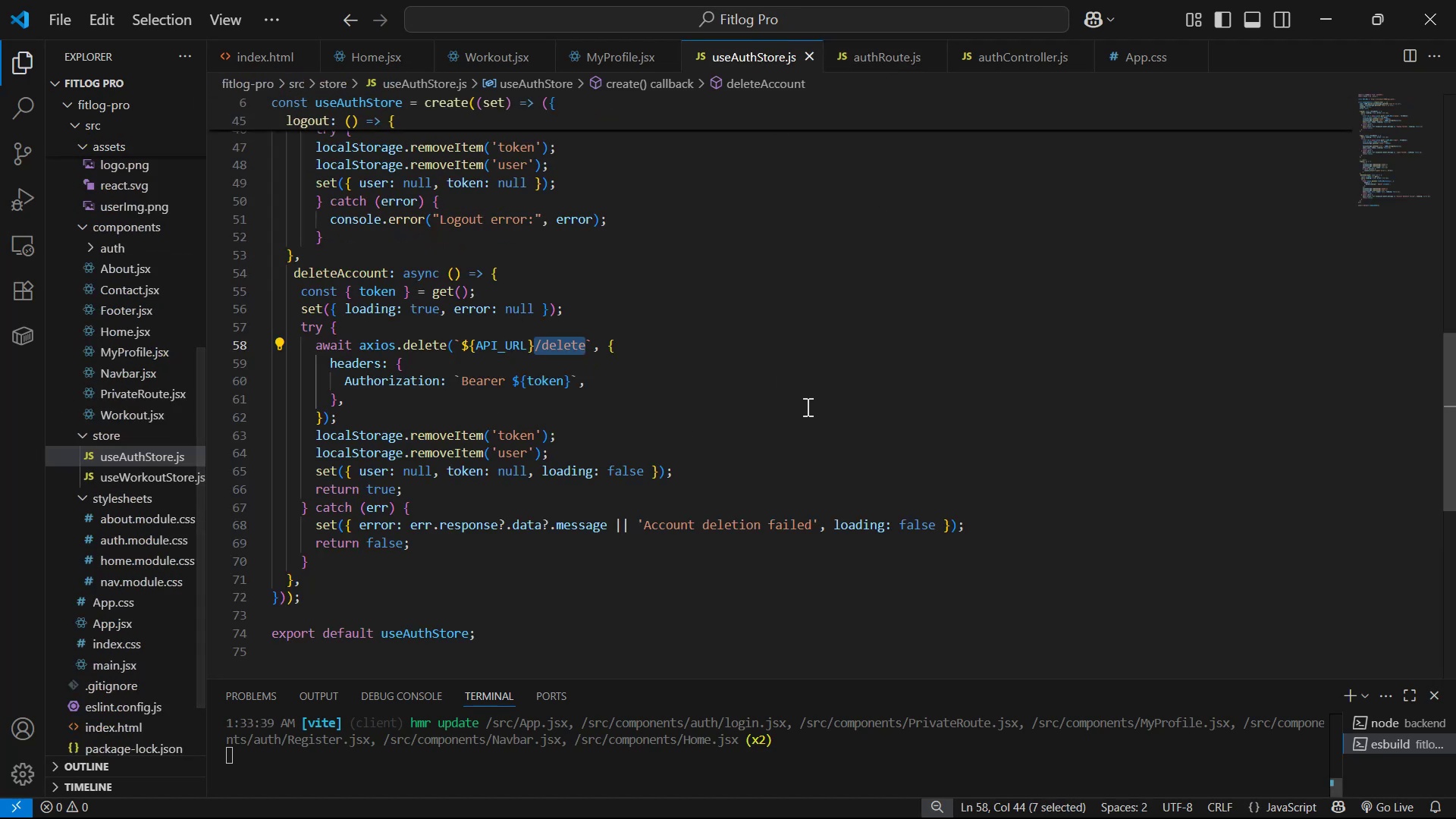 
scroll: coordinate [764, 485], scroll_direction: down, amount: 3.0
 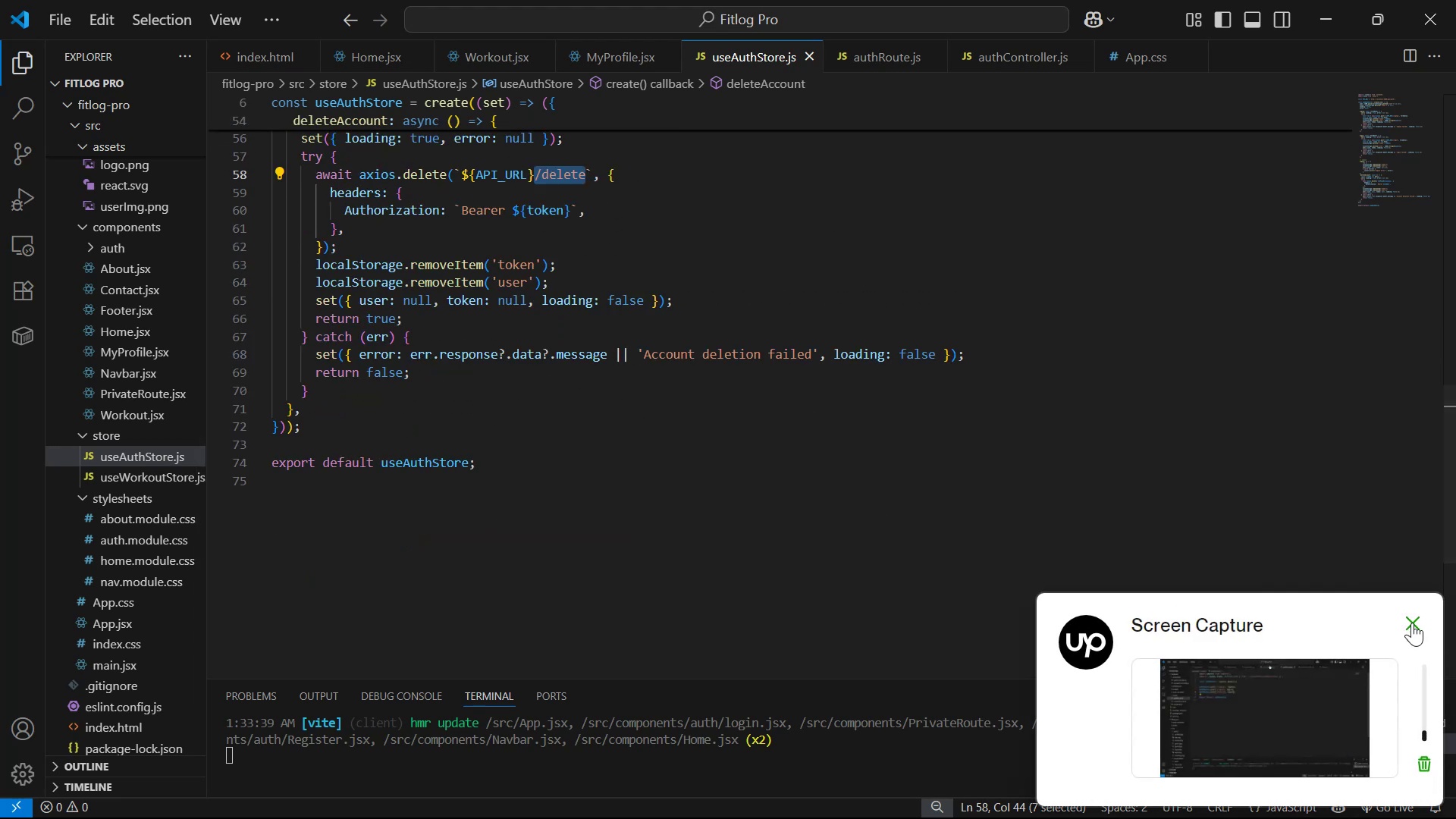 
scroll: coordinate [795, 422], scroll_direction: up, amount: 12.0
 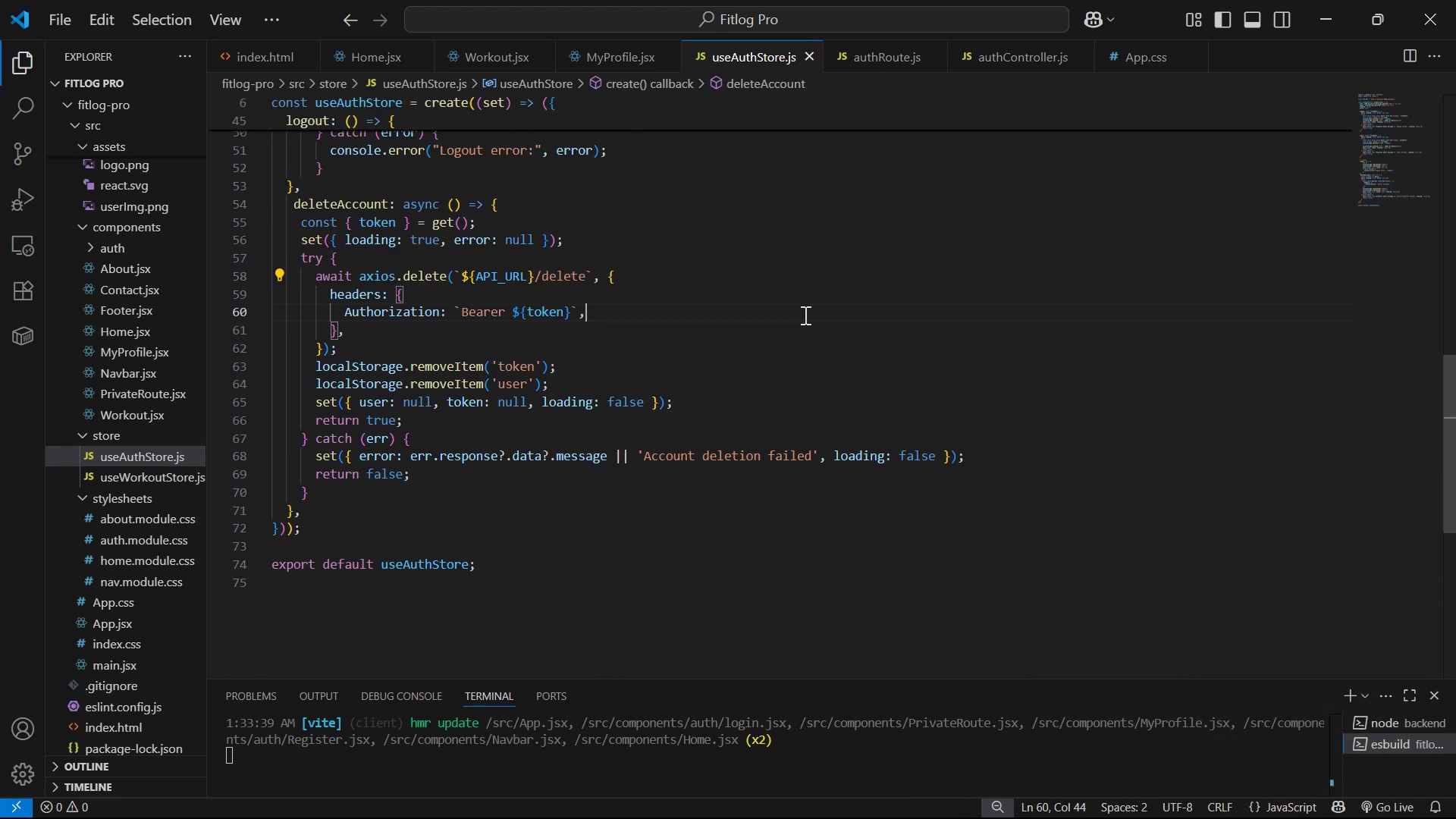 
key(Alt+AltLeft)
 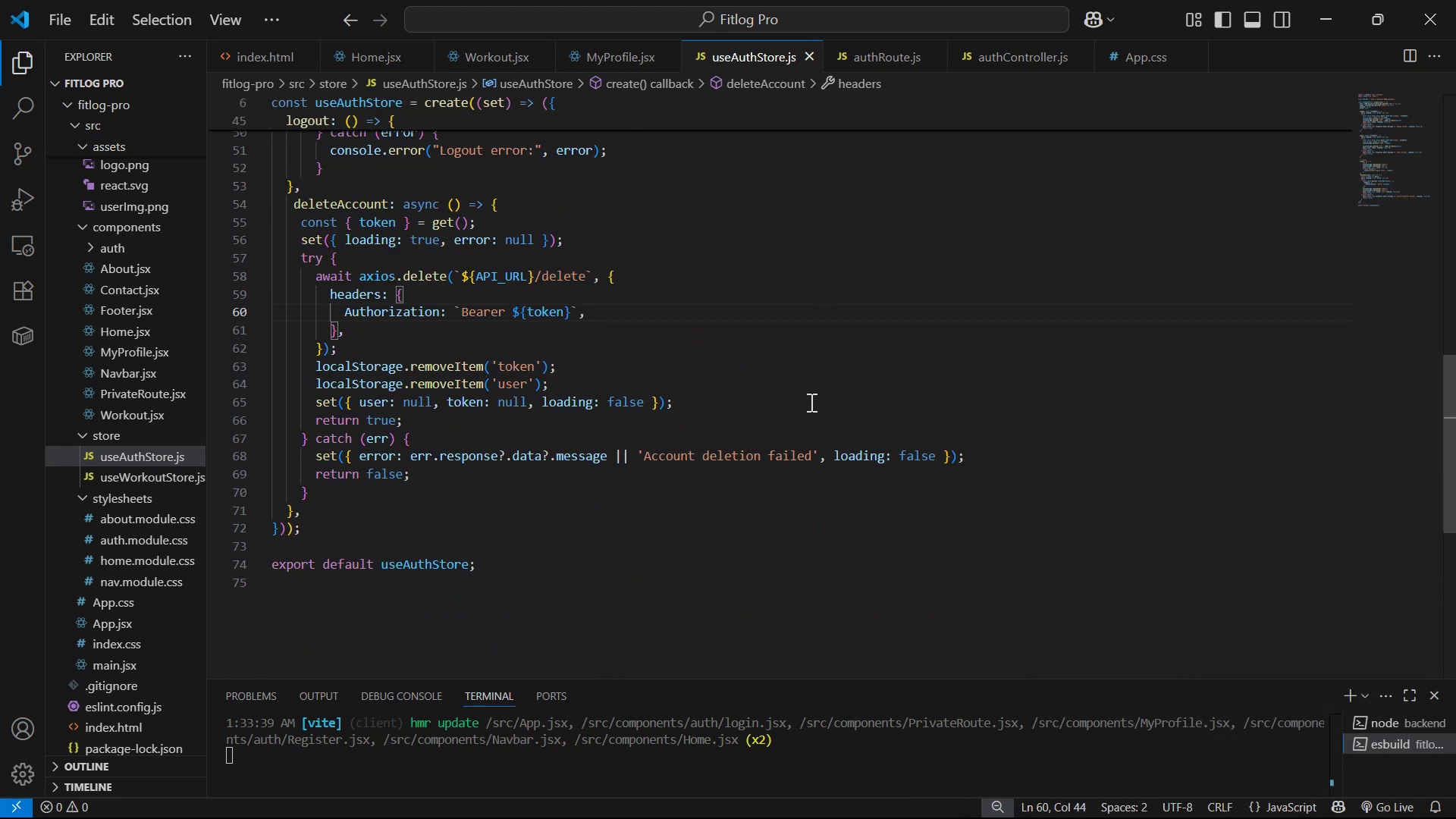 
key(Alt+Tab)
 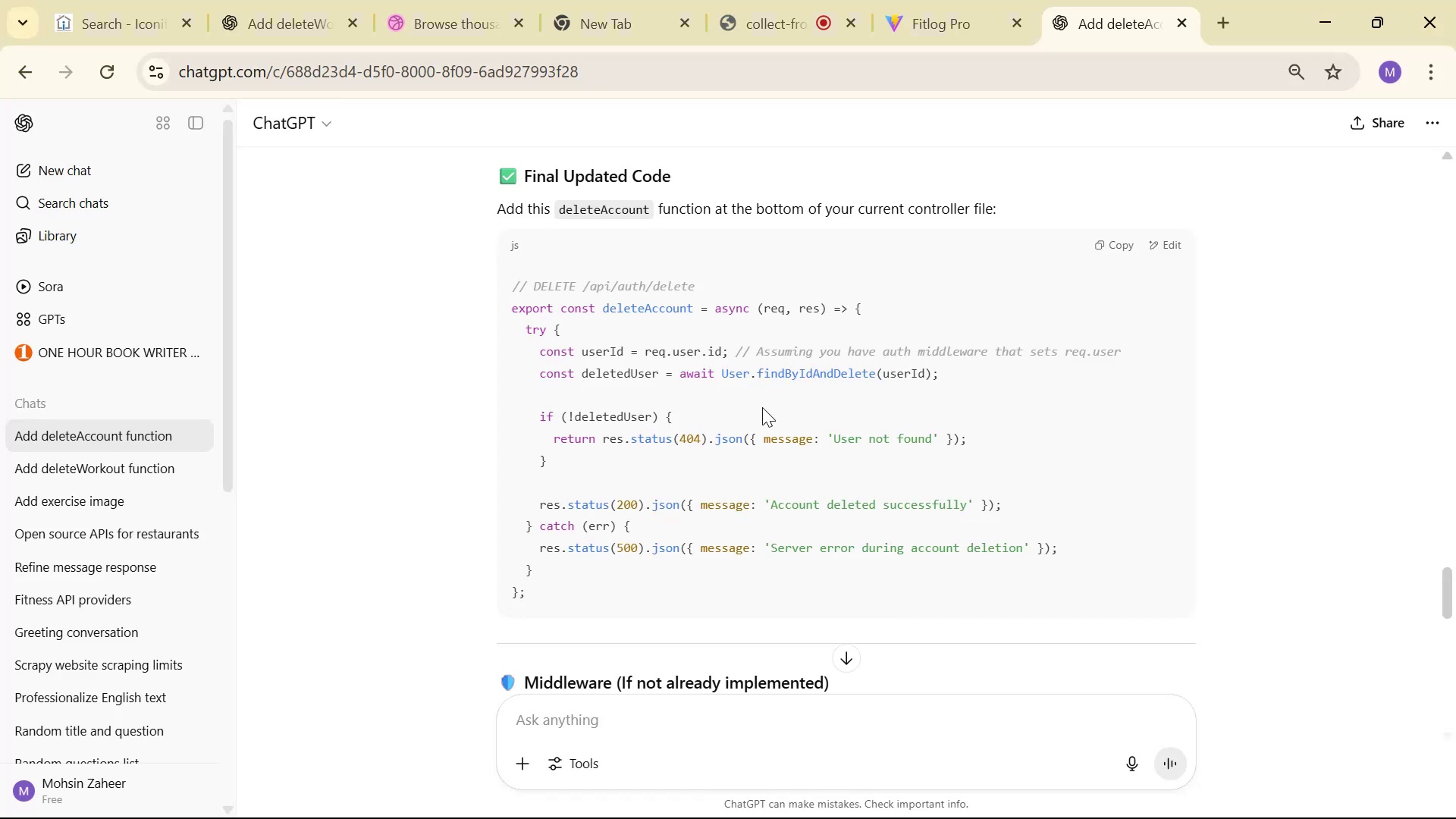 
scroll: coordinate [786, 357], scroll_direction: down, amount: 5.0
 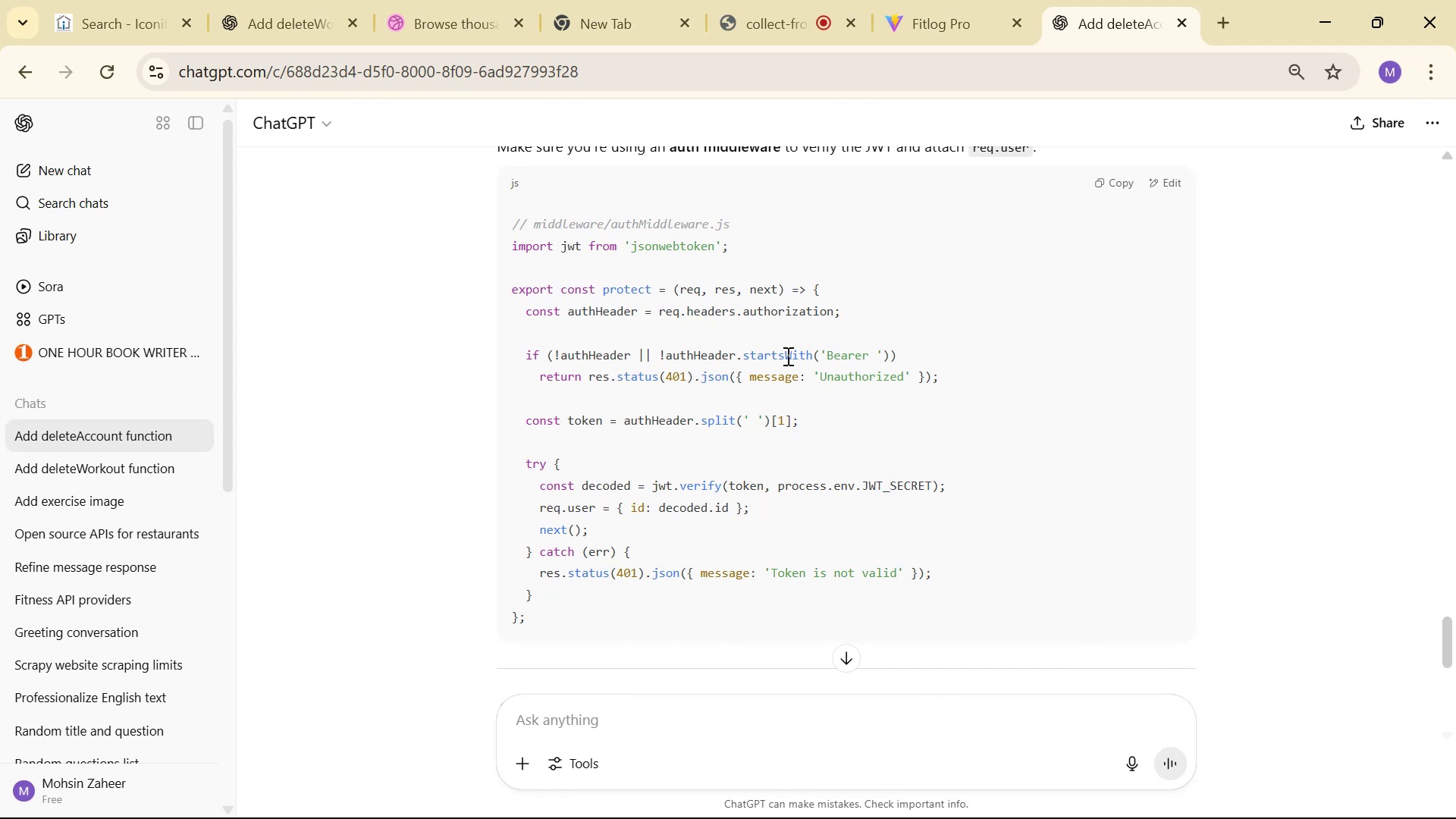 
scroll: coordinate [785, 359], scroll_direction: up, amount: 2.0
 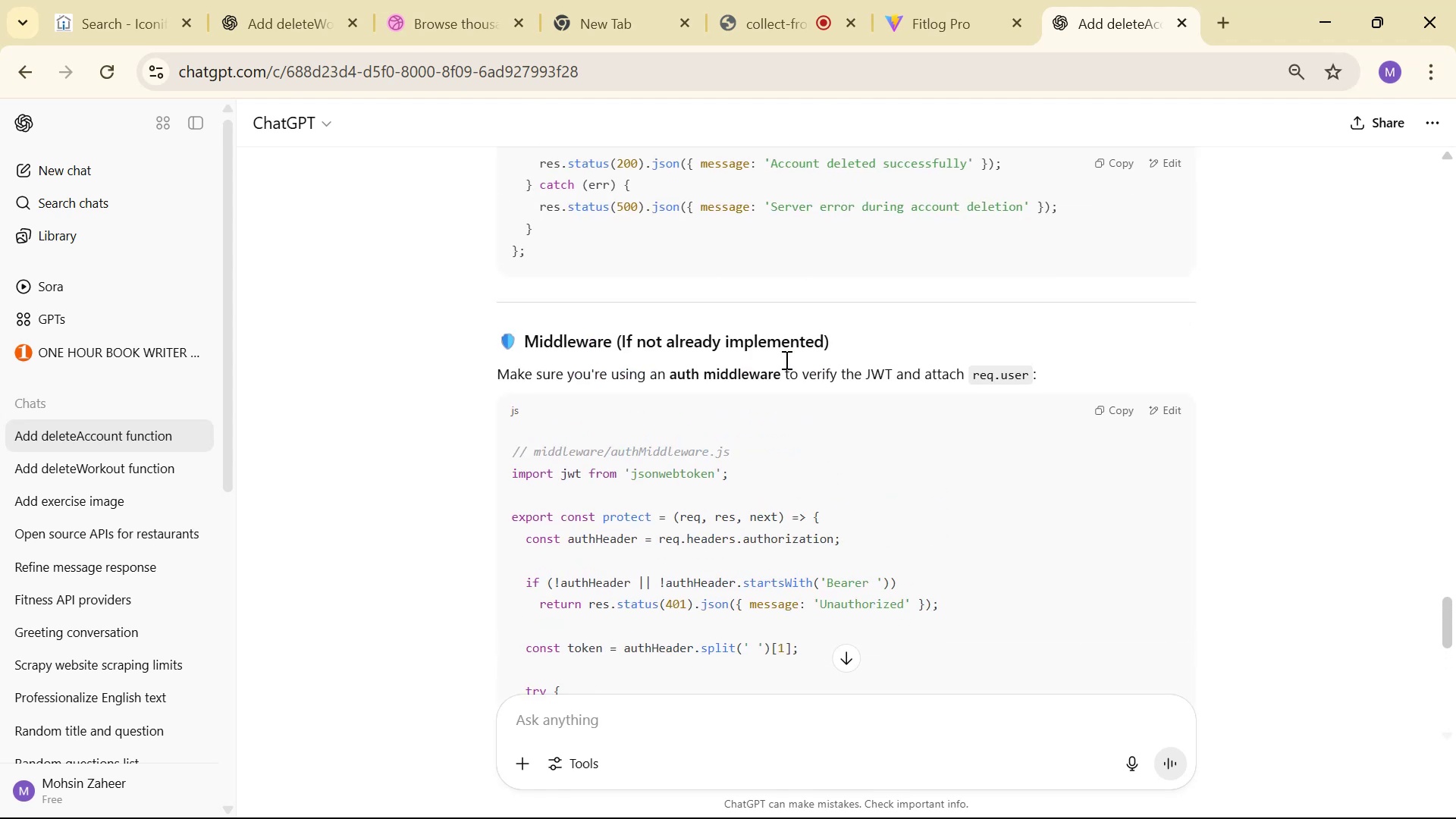 
scroll: coordinate [772, 391], scroll_direction: down, amount: 3.0
 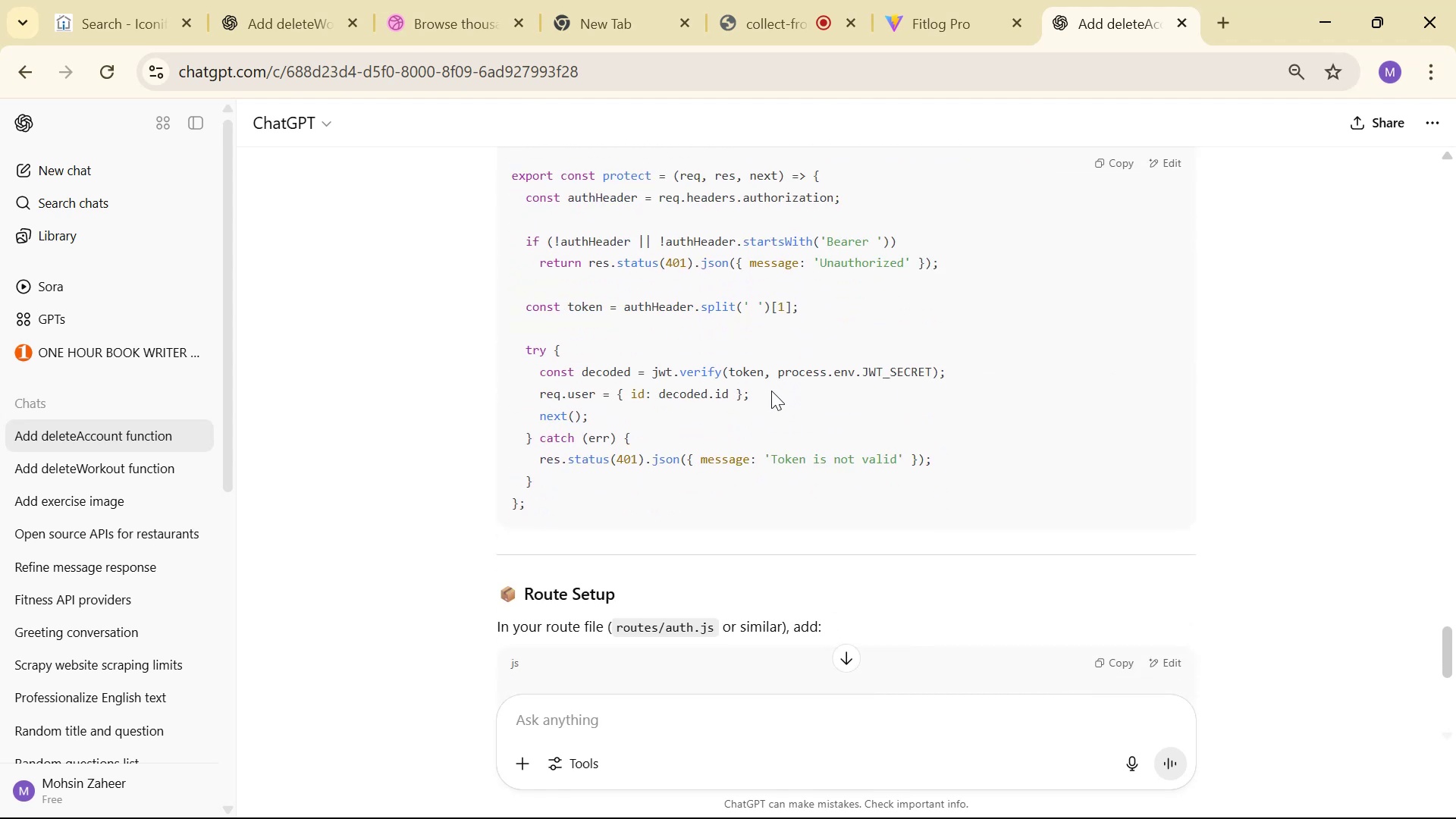 
scroll: coordinate [771, 391], scroll_direction: up, amount: 1.0
 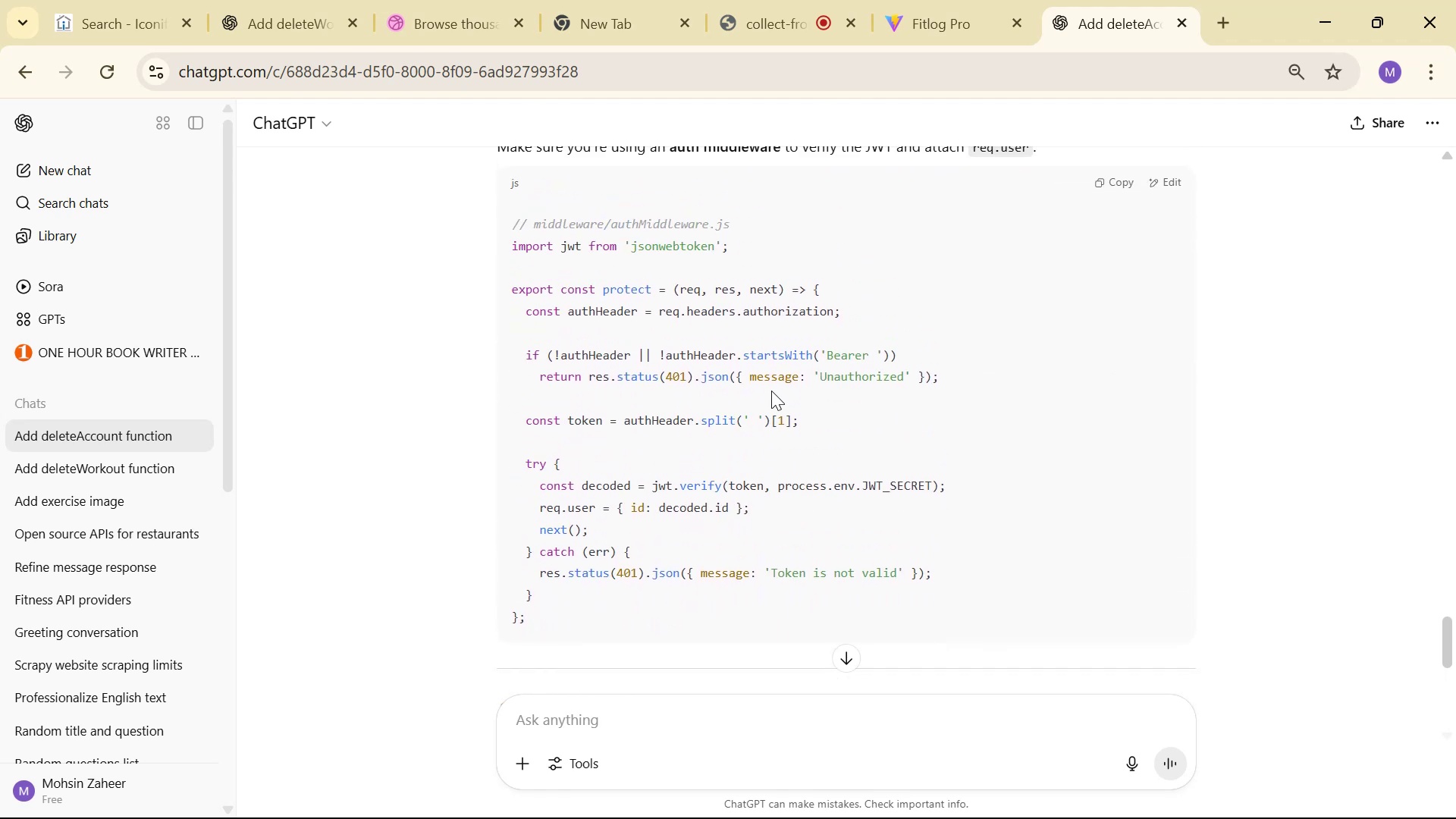 
scroll: coordinate [770, 394], scroll_direction: down, amount: 1.0
 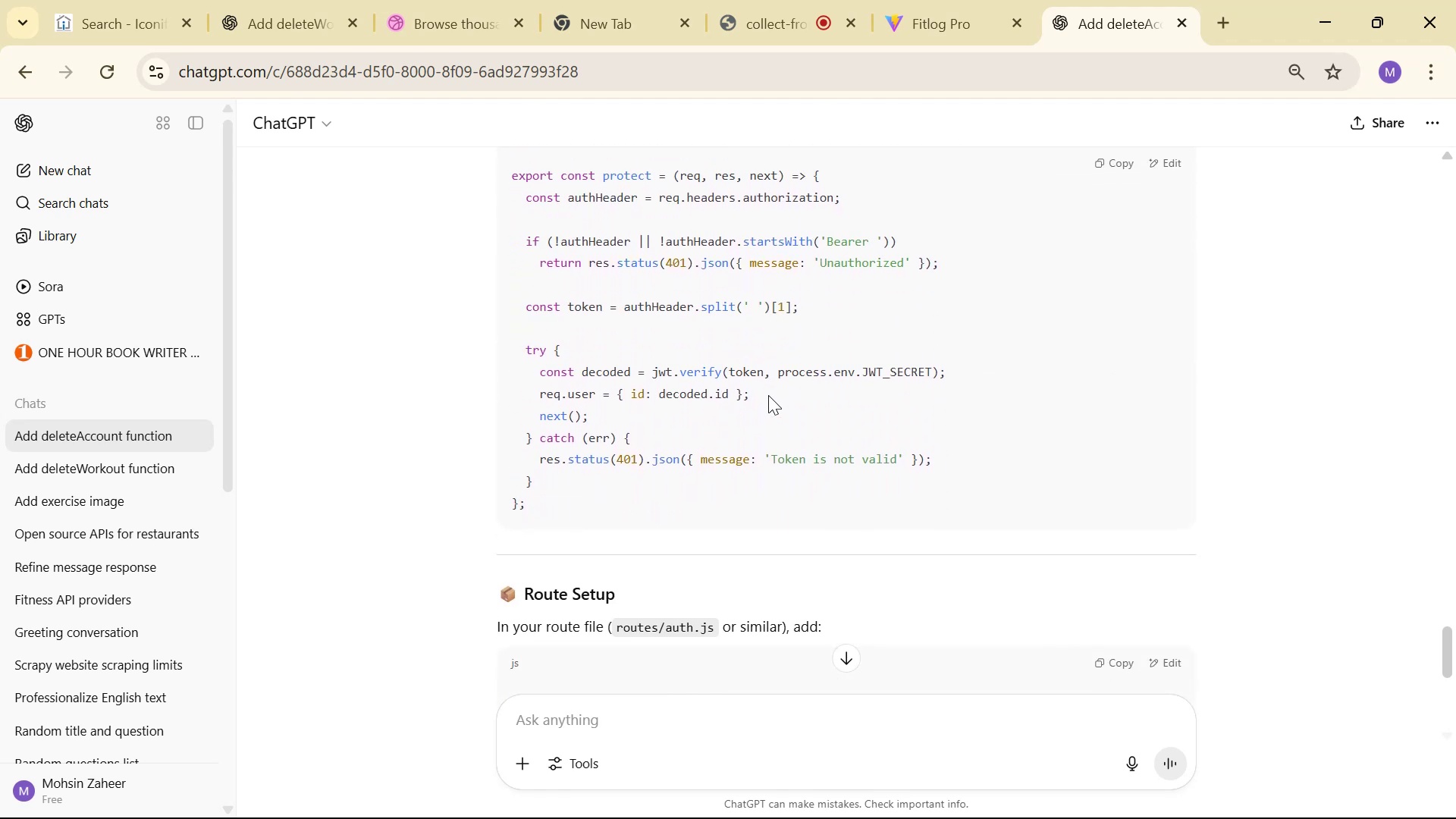 
scroll: coordinate [768, 390], scroll_direction: up, amount: 4.0
 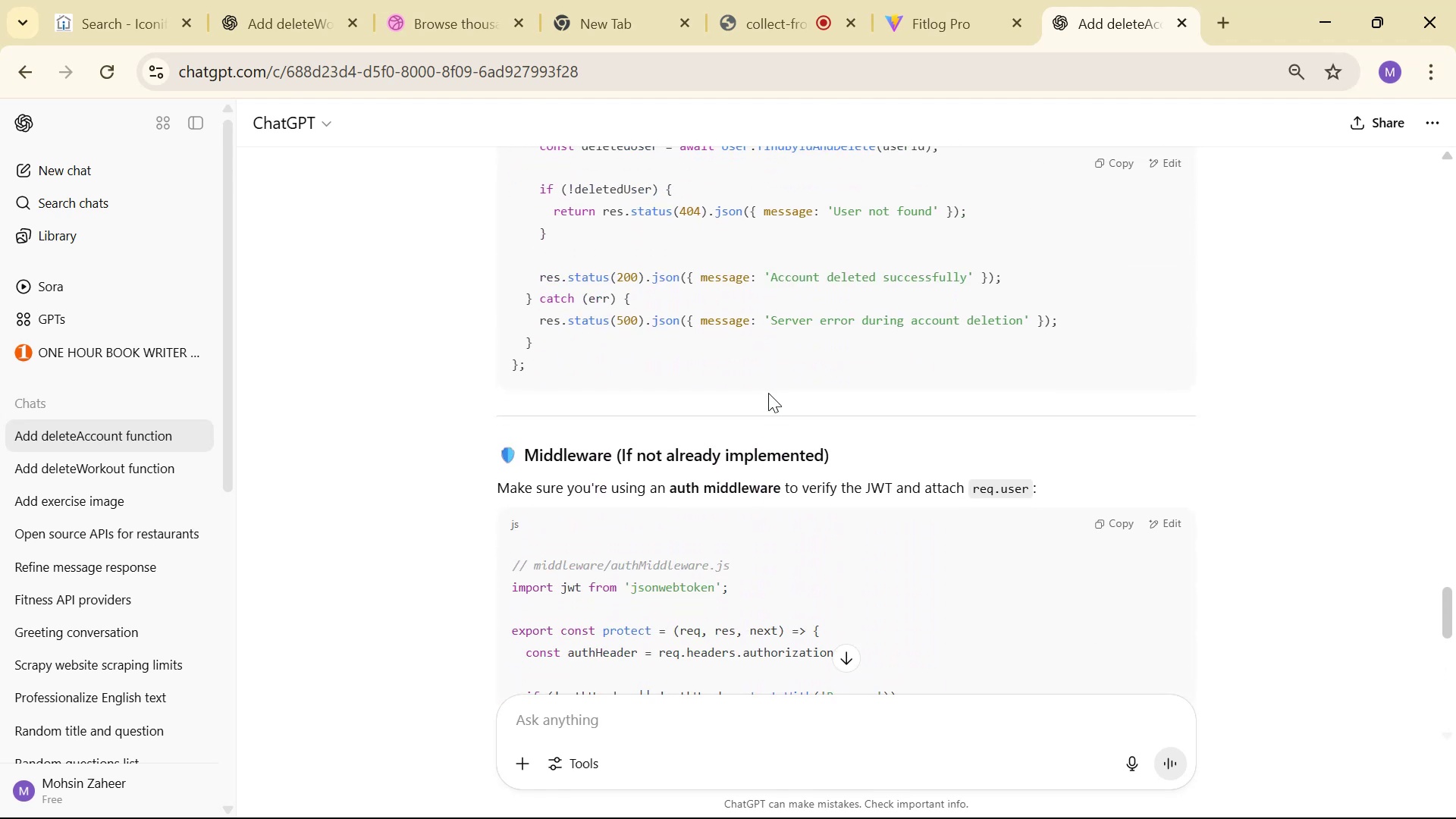 
key(Alt+AltLeft)
 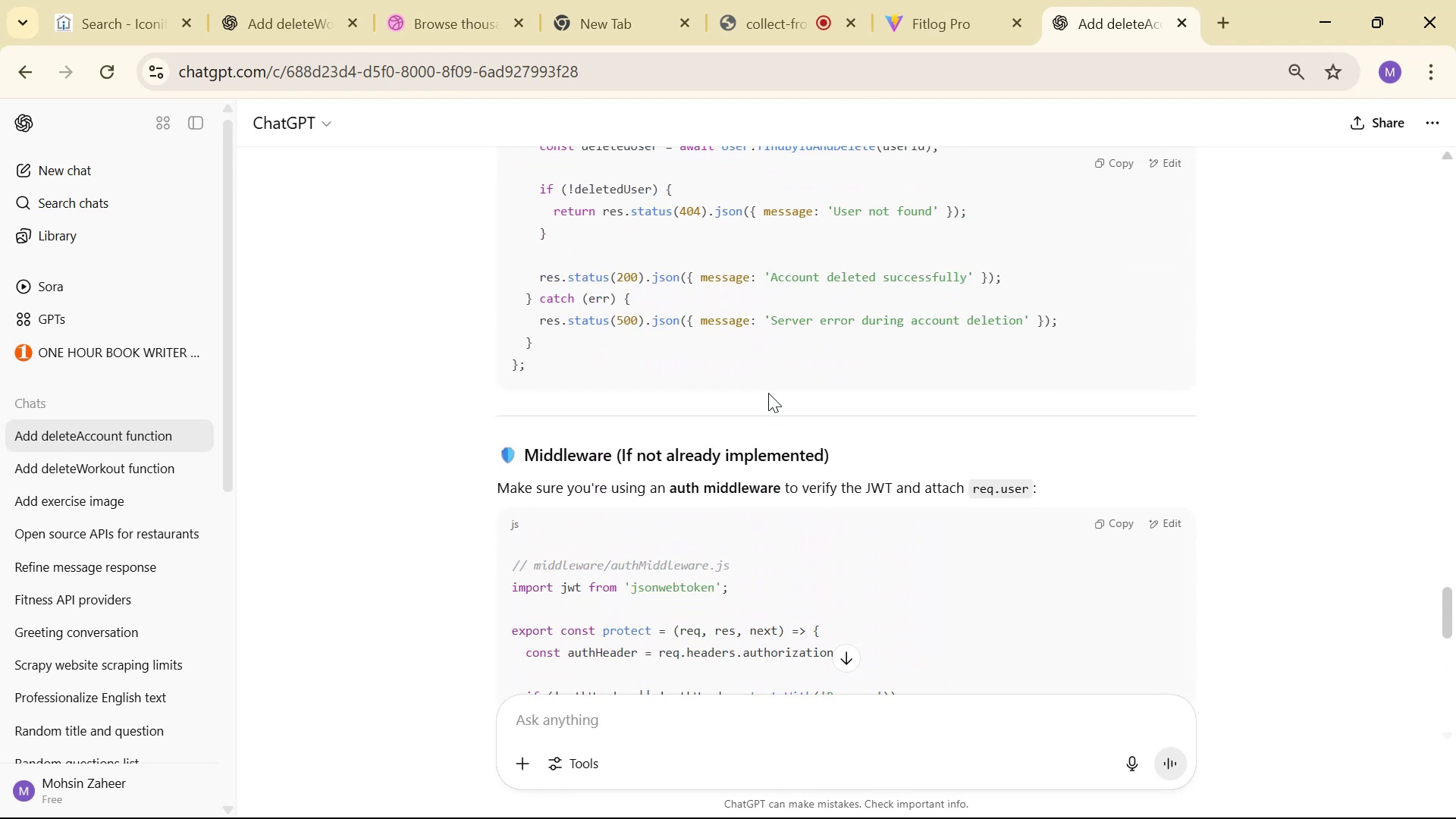 
key(Alt+Tab)
 